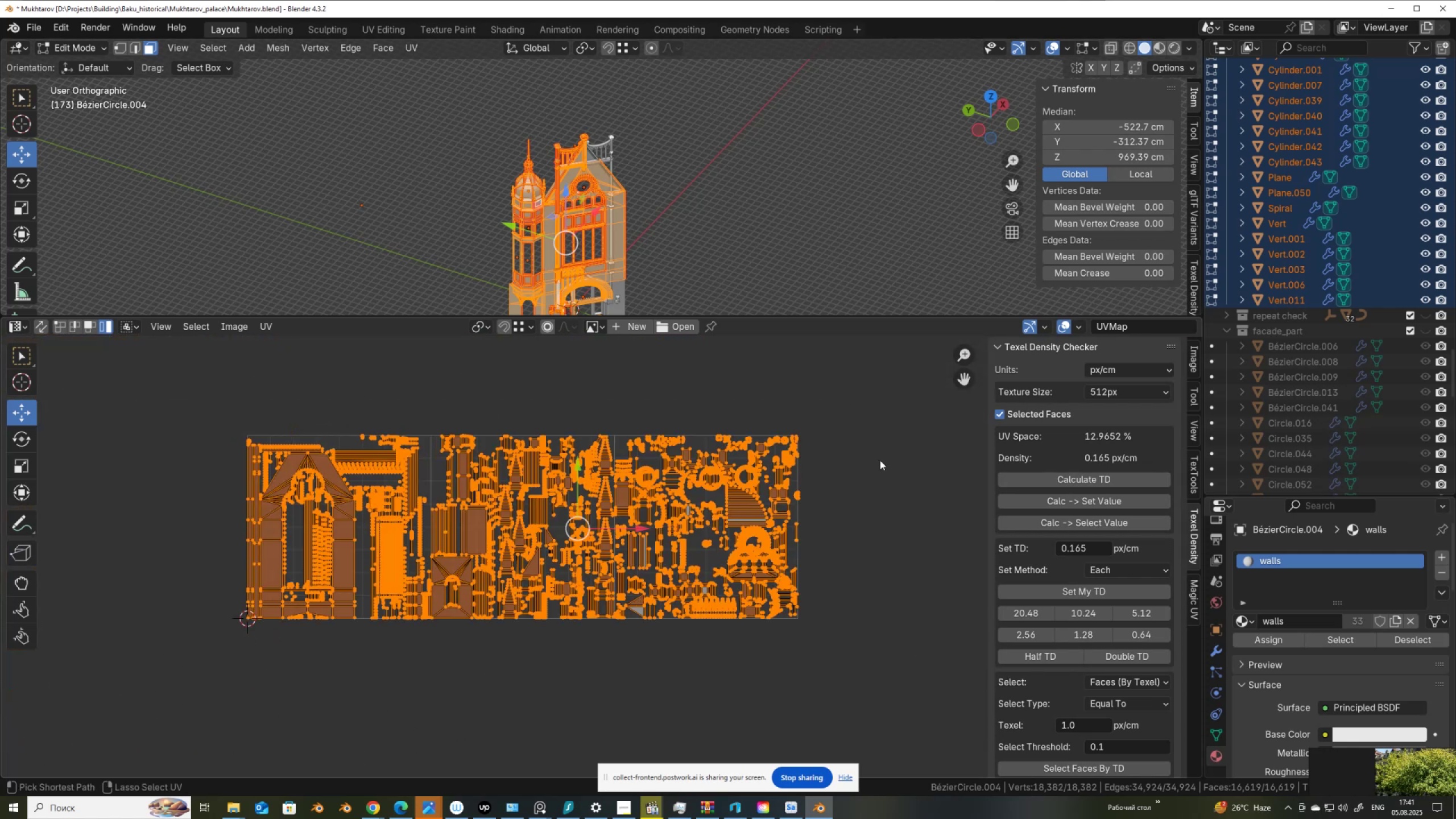 
key(Control+Shift+Z)
 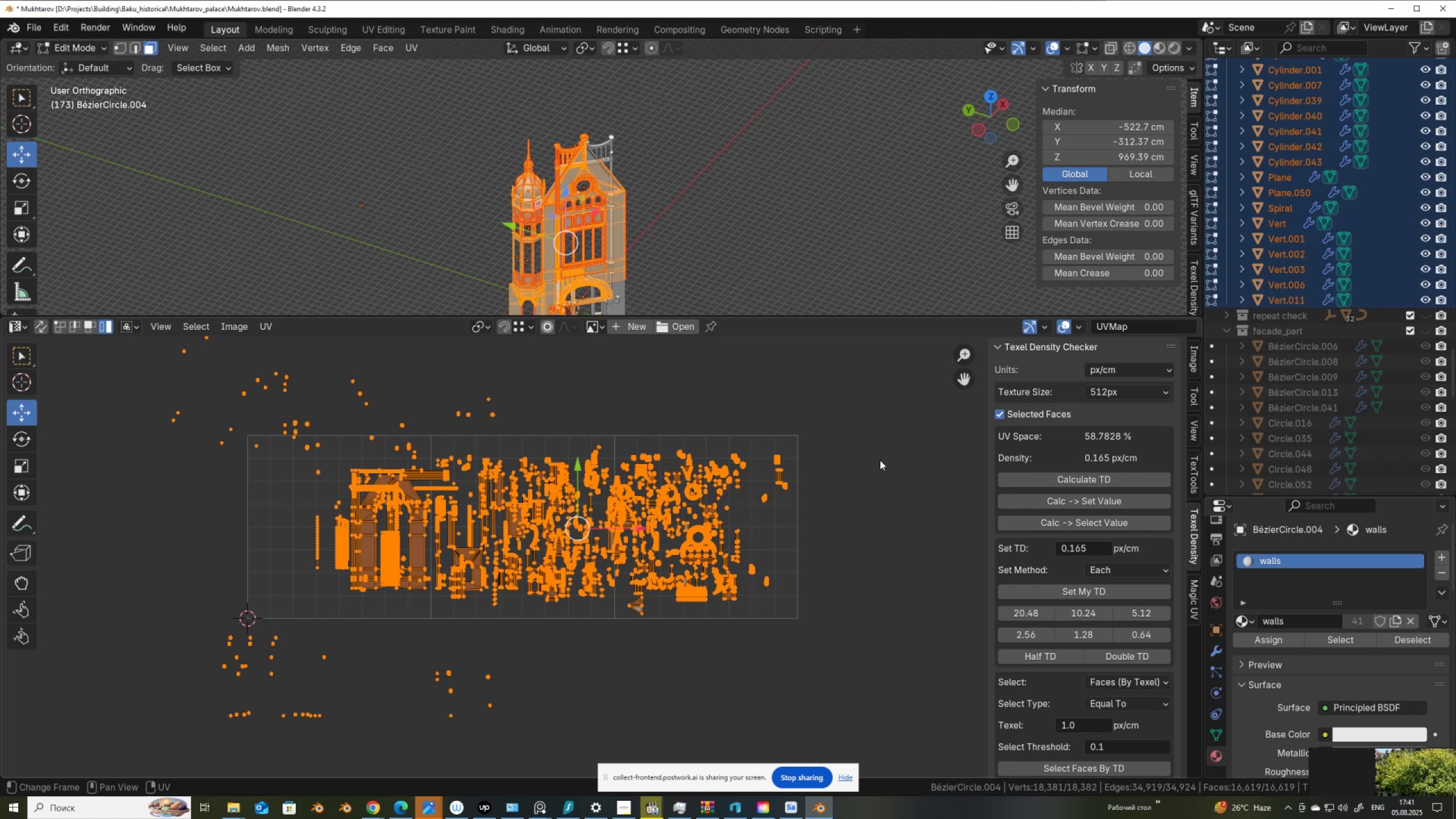 
scroll: coordinate [512, 526], scroll_direction: up, amount: 2.0
 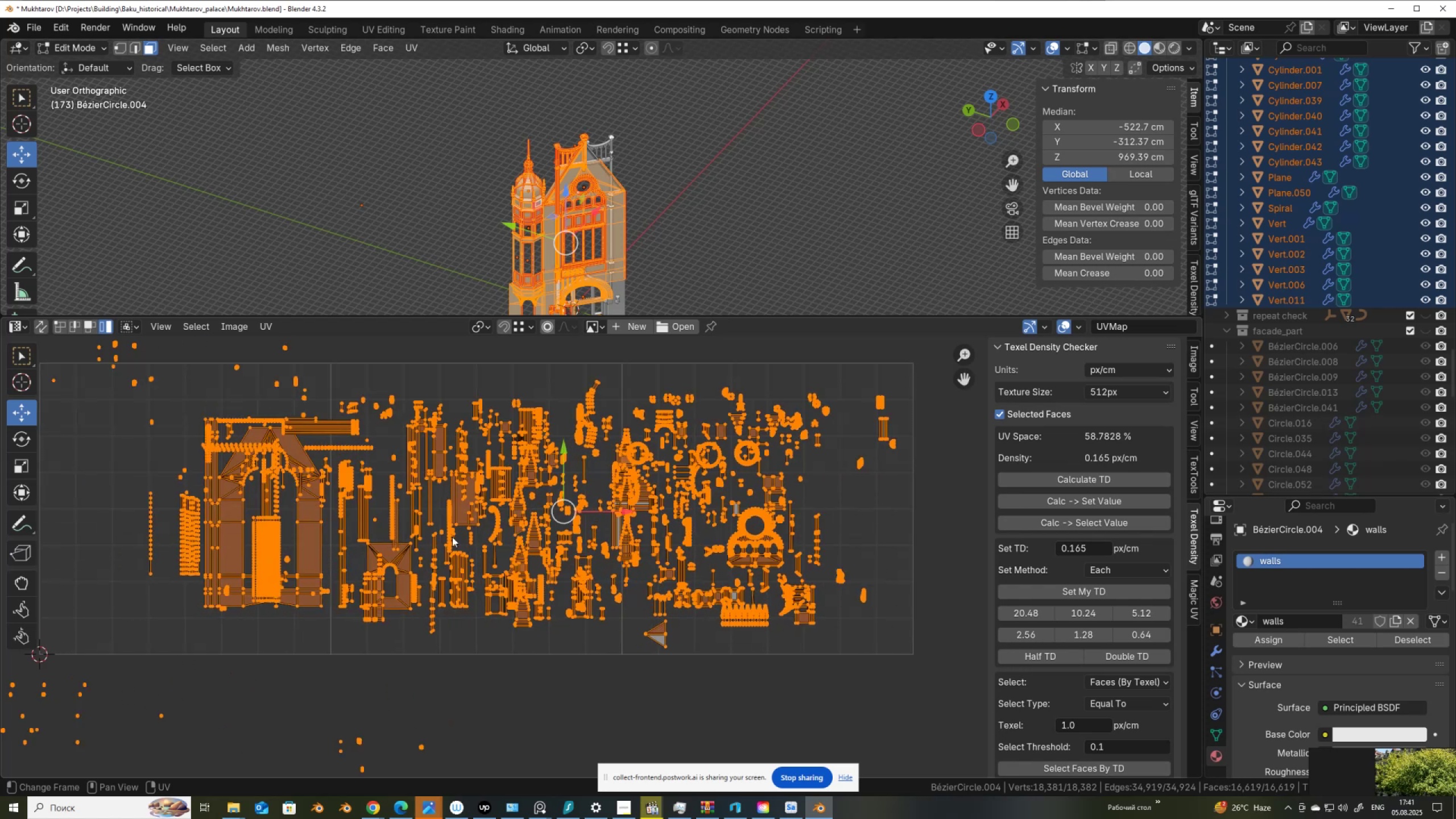 
hold_key(key=ShiftLeft, duration=0.55)
 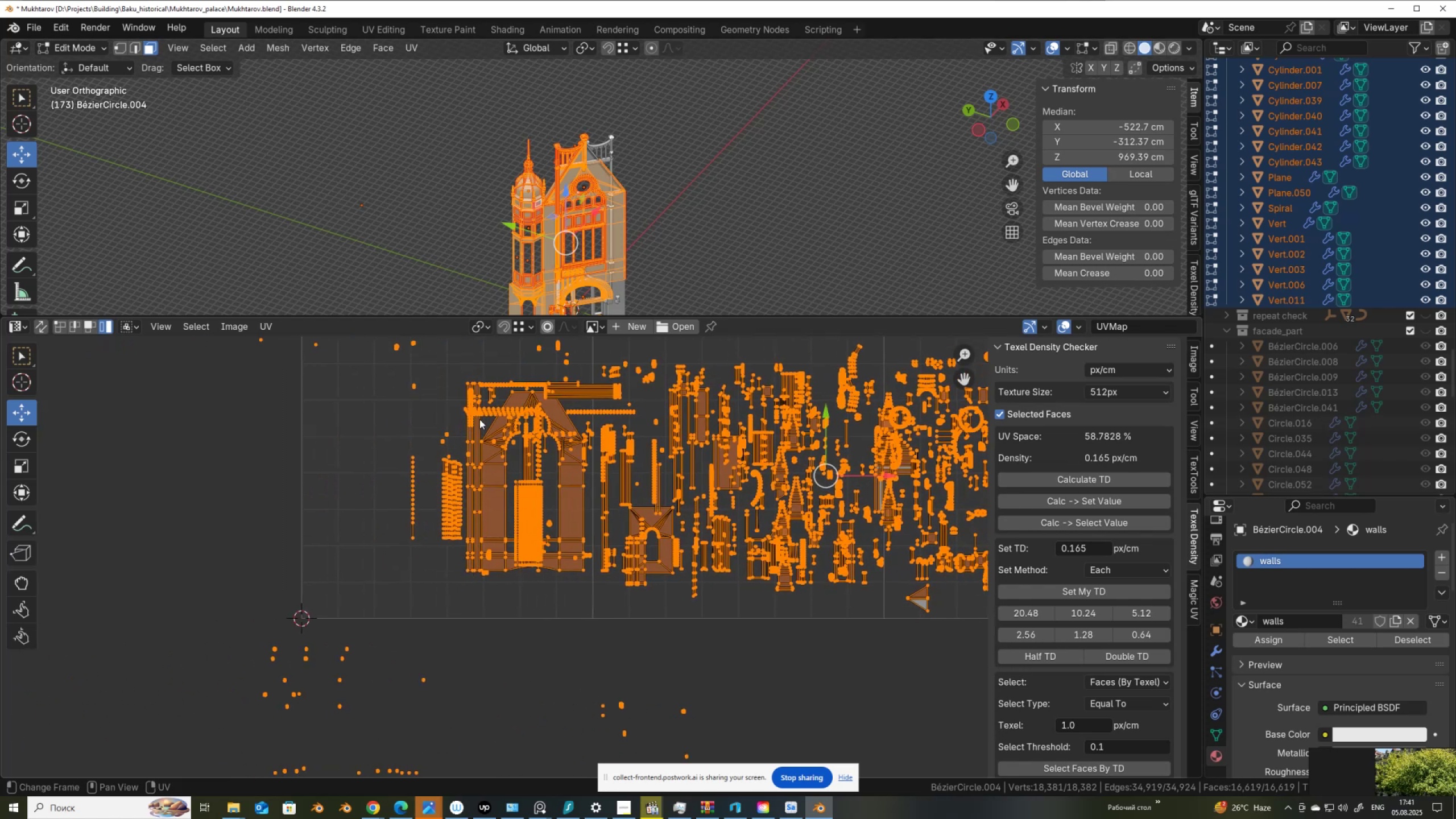 
wait(6.53)
 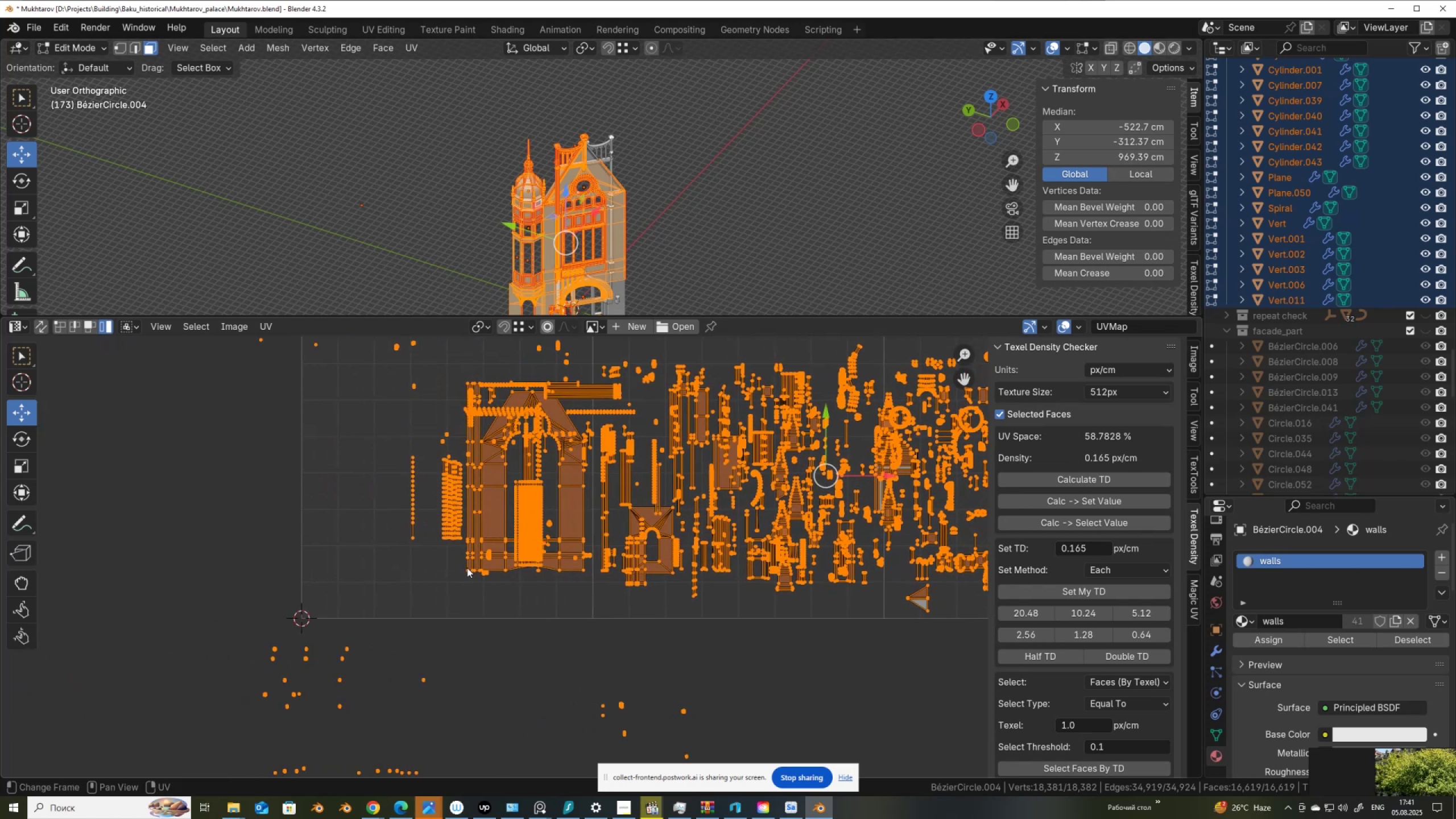 
scroll: coordinate [497, 570], scroll_direction: down, amount: 2.0
 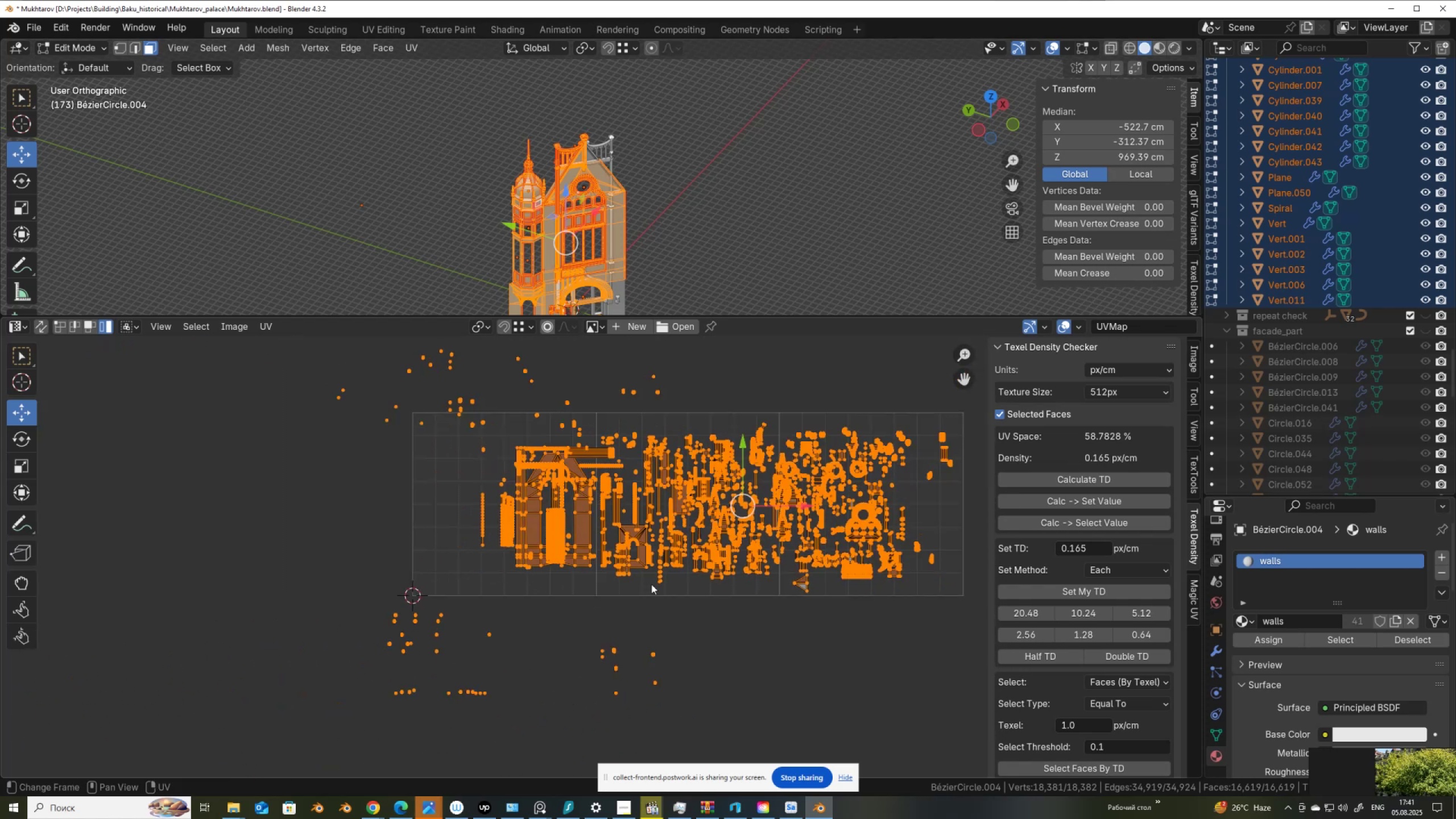 
key(Control+Z)
 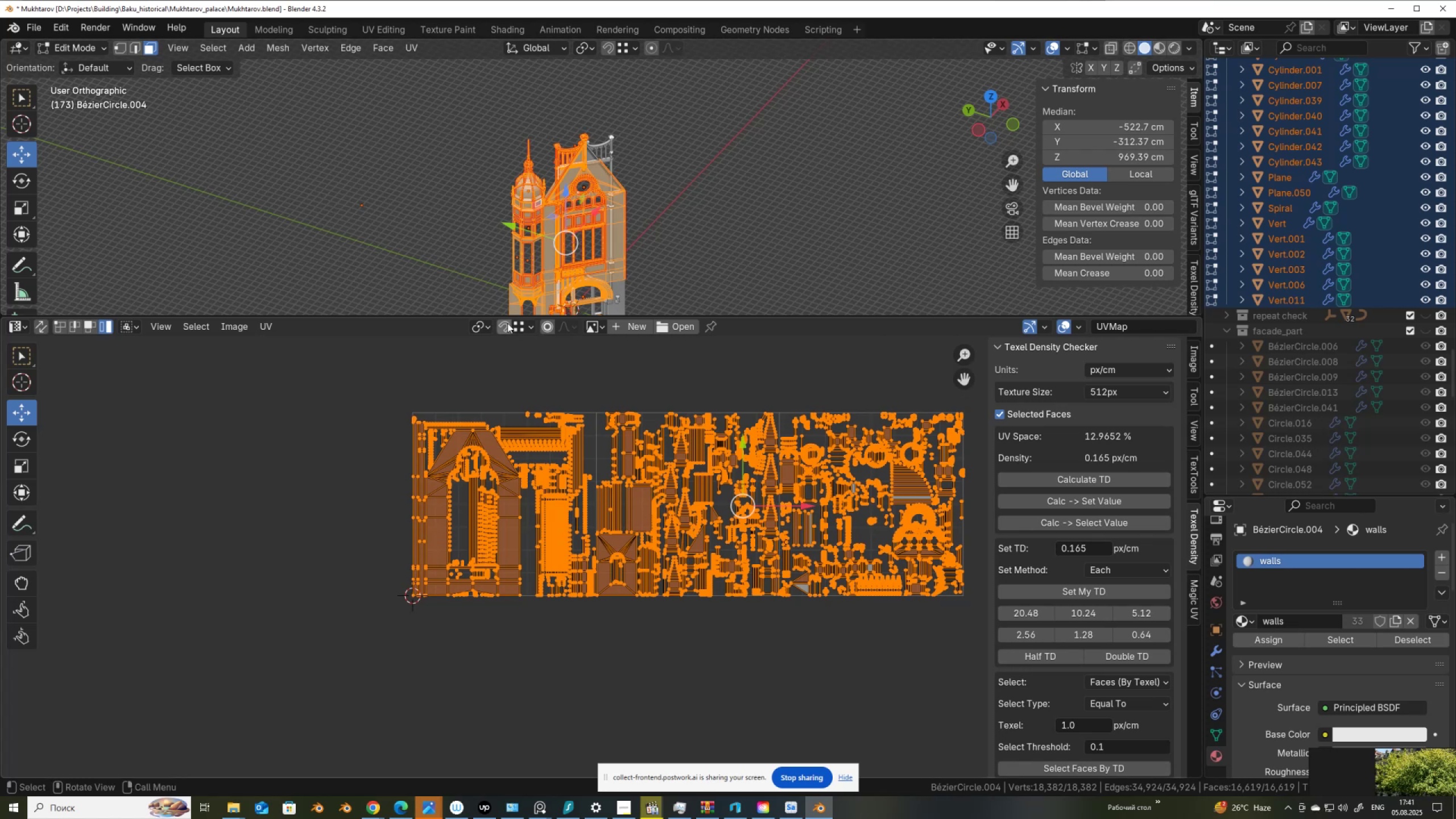 
left_click([482, 325])
 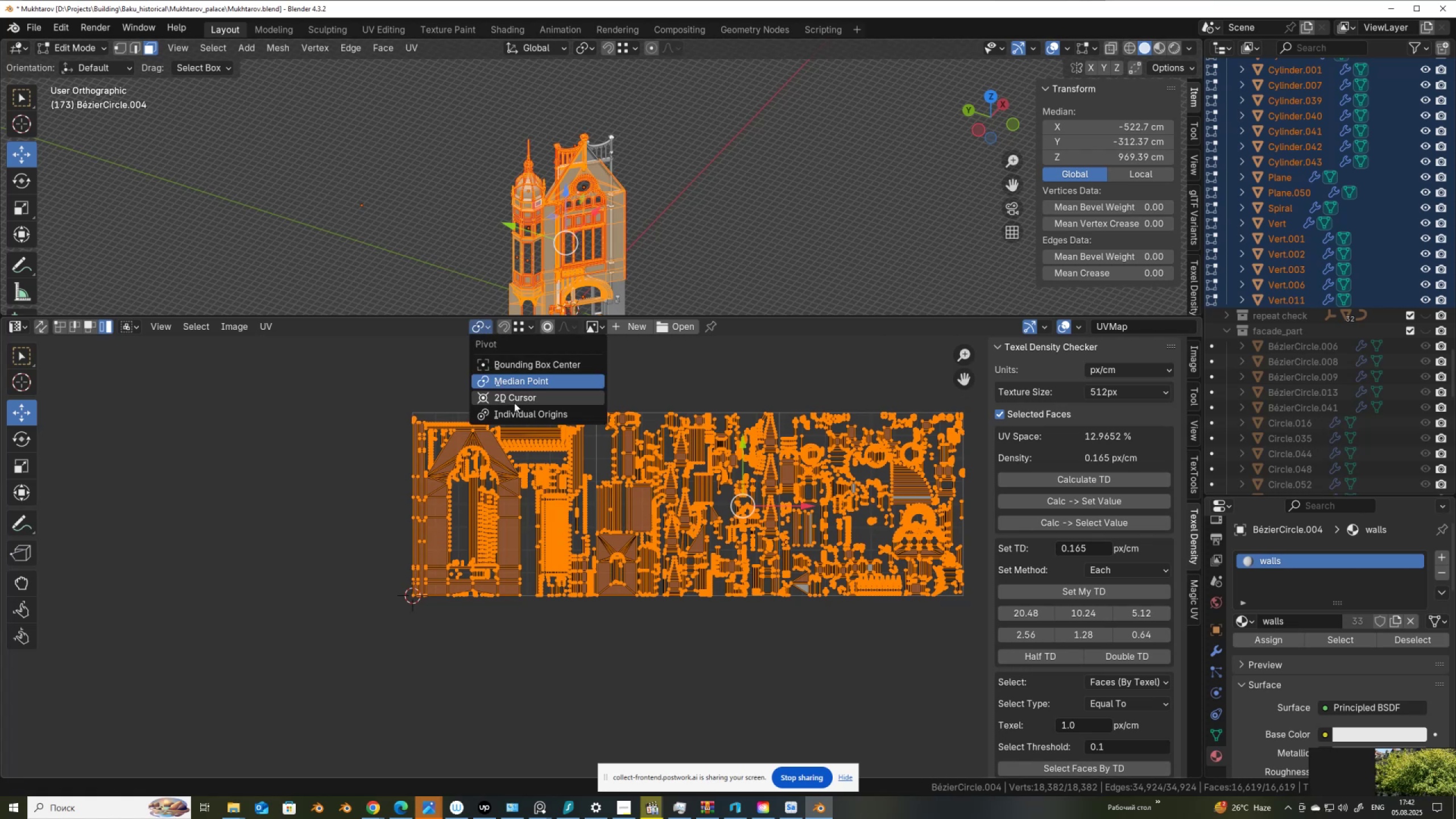 
left_click([515, 400])
 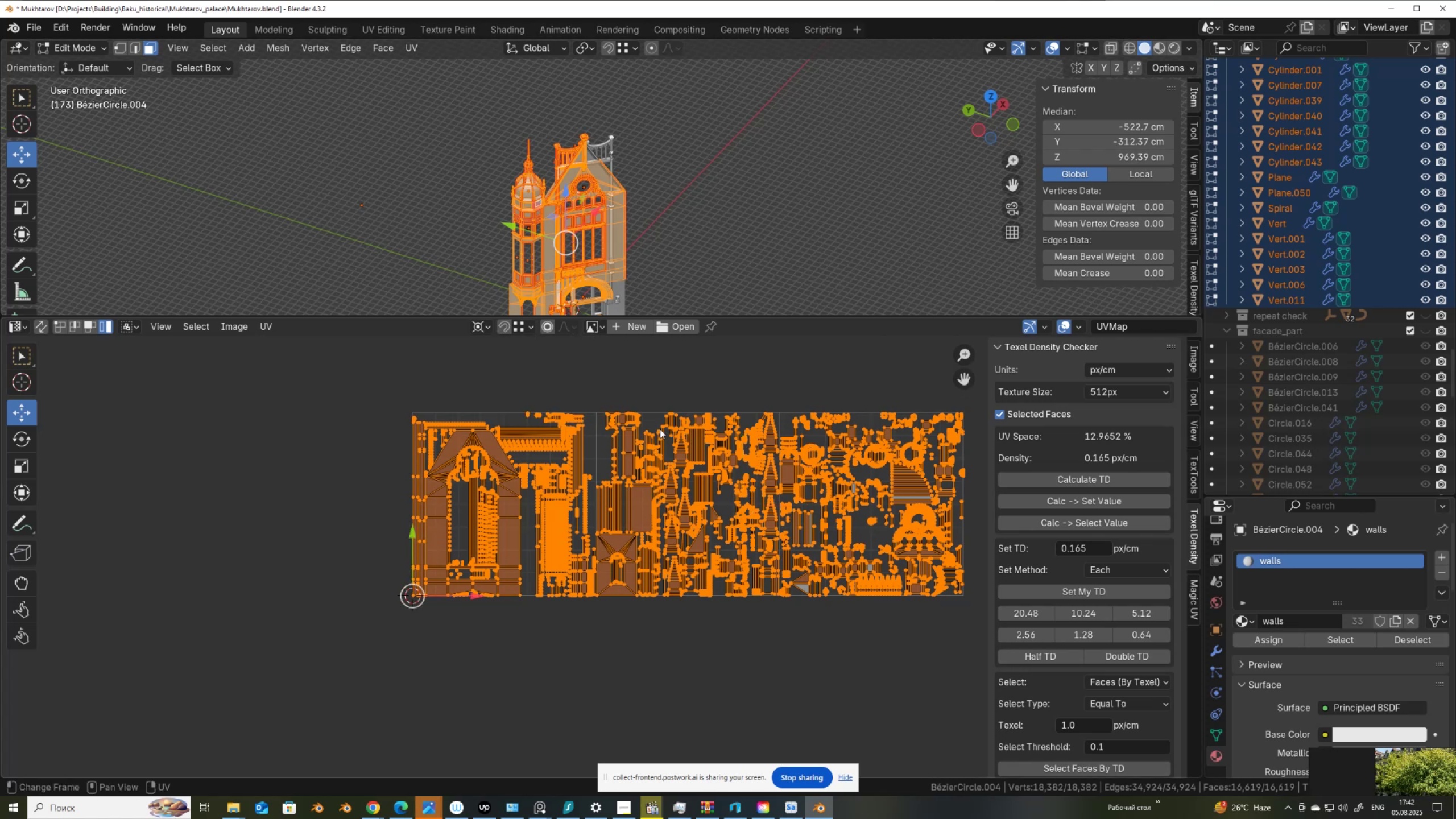 
key(S)
 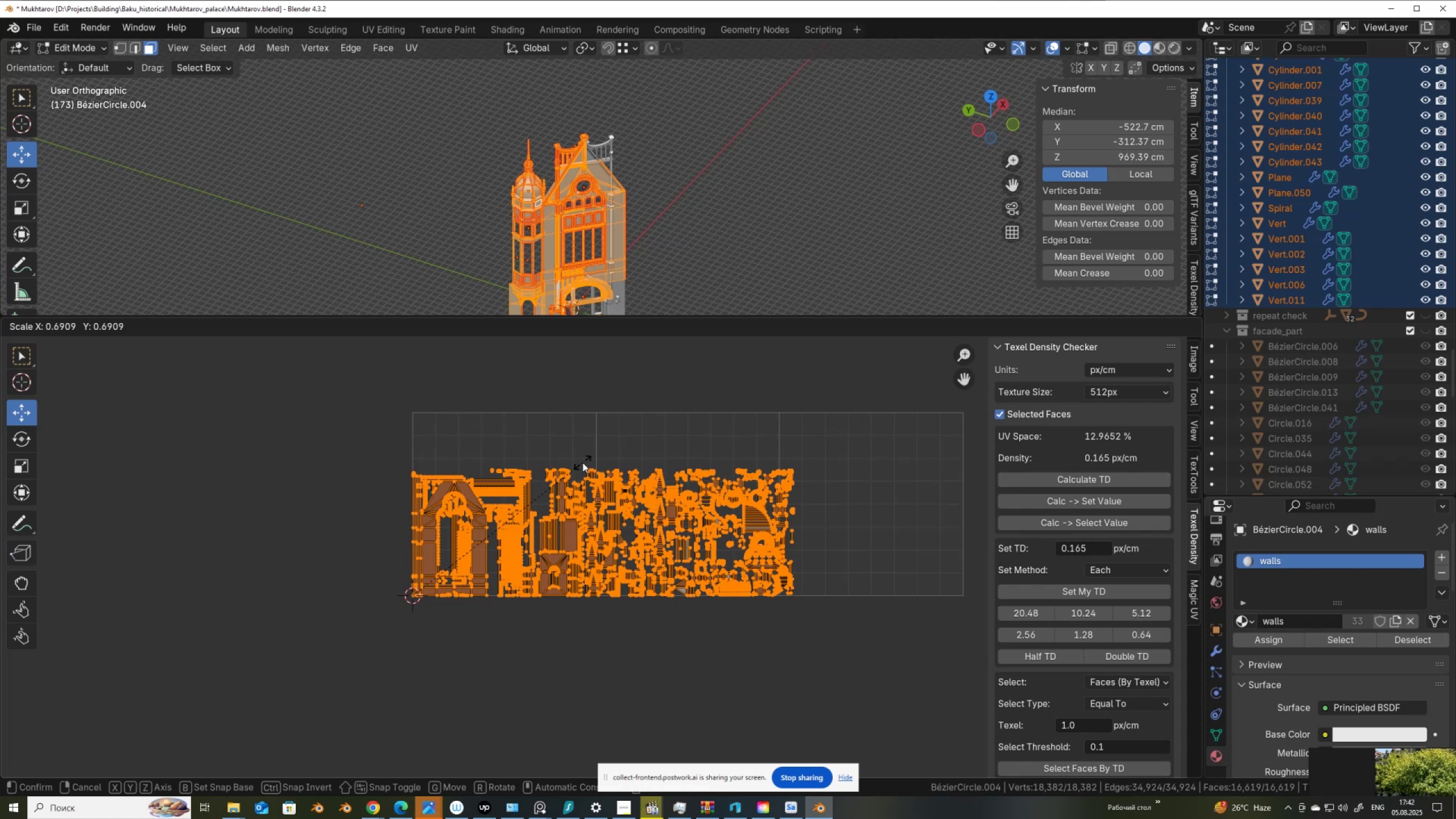 
wait(20.93)
 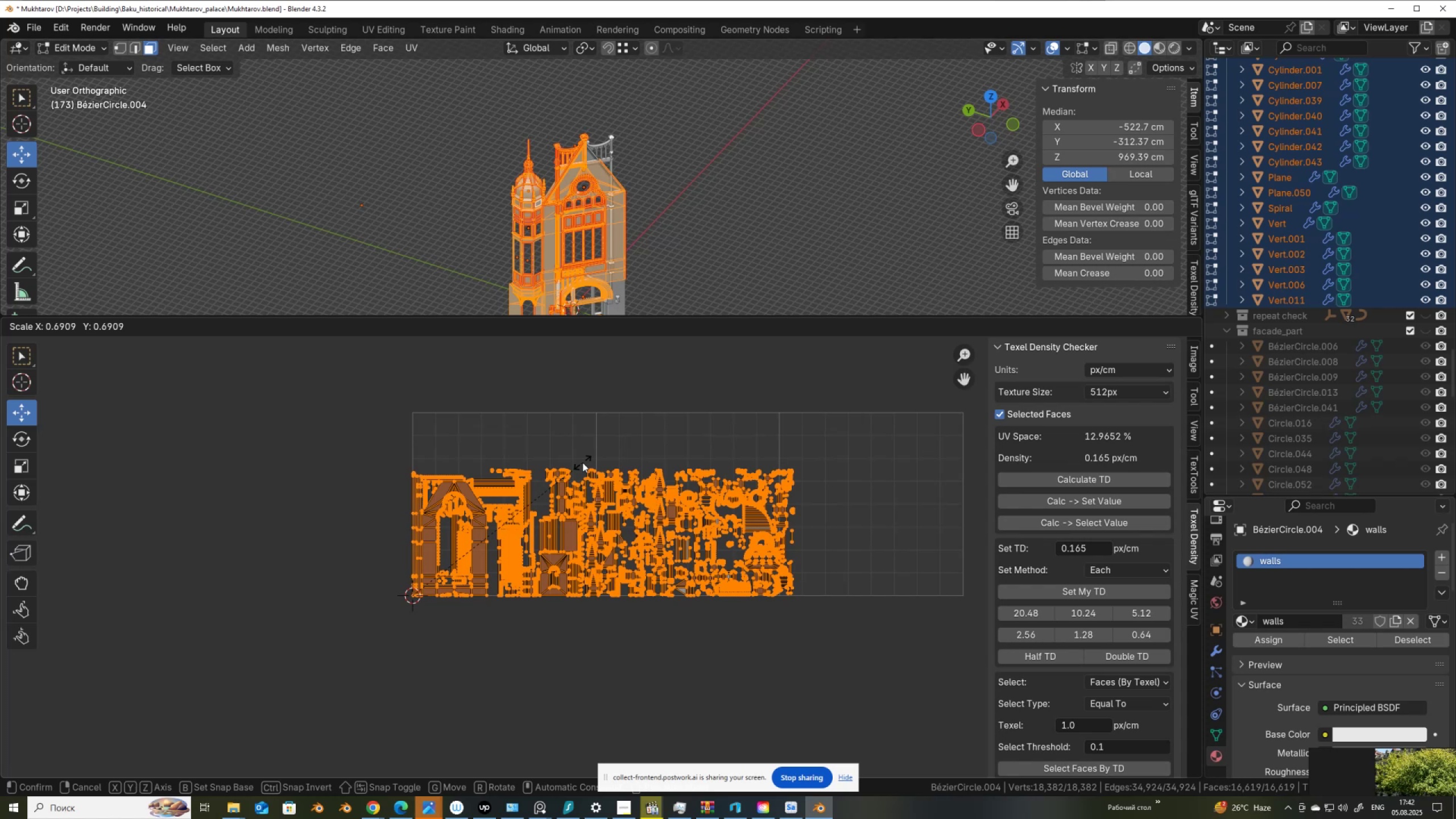 
left_click([582, 462])
 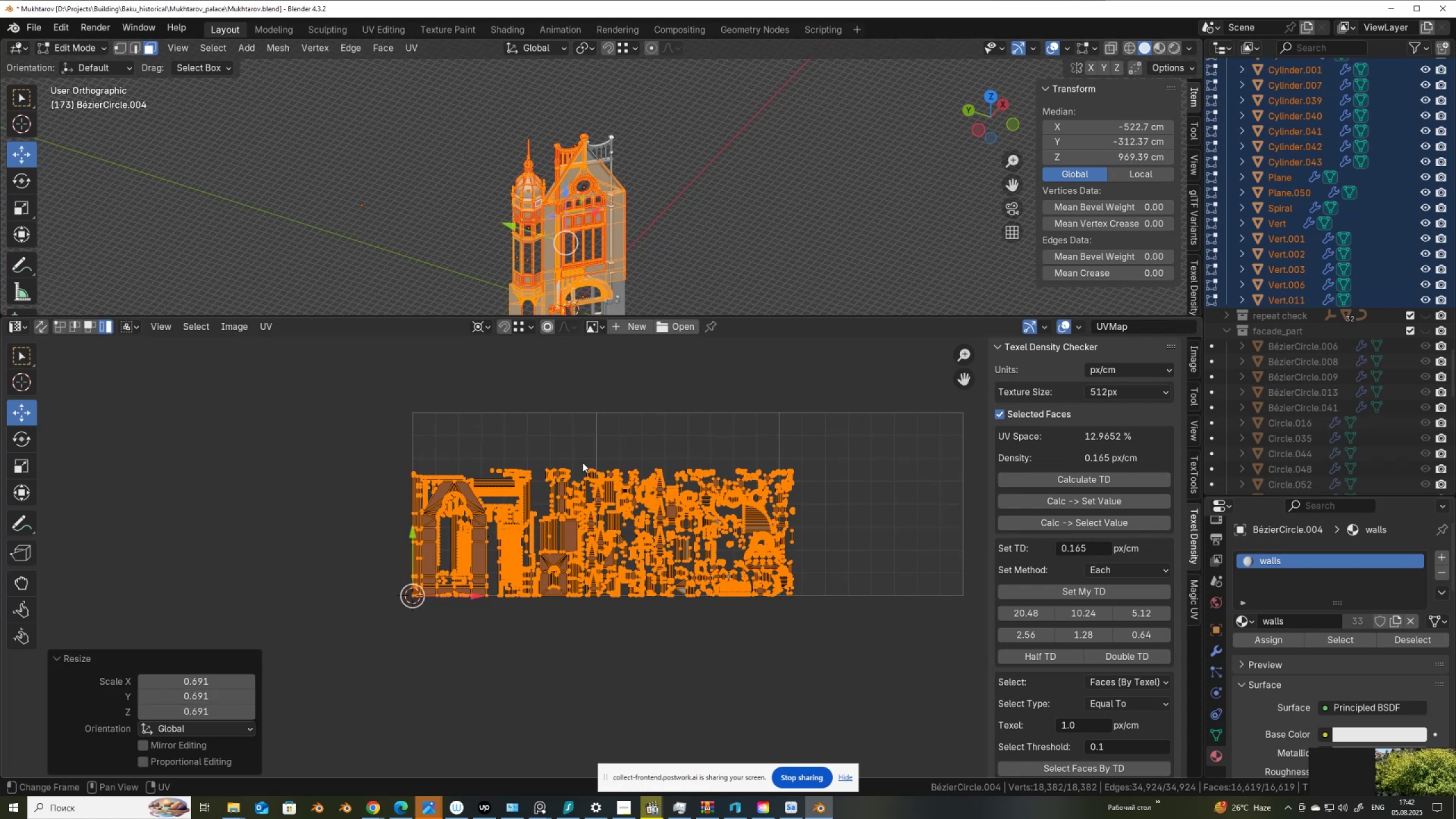 
scroll: coordinate [578, 462], scroll_direction: none, amount: 0.0
 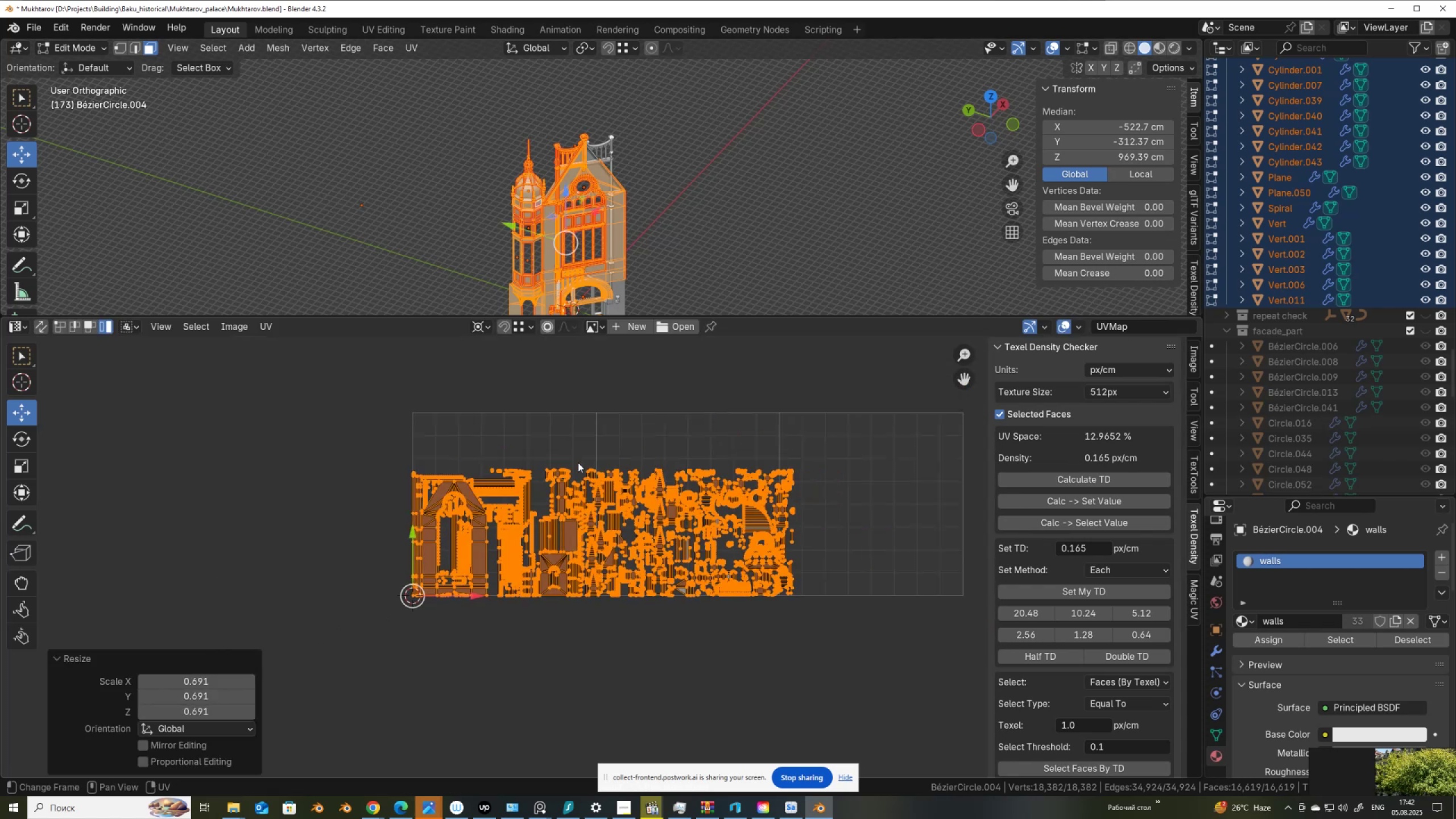 
key(Control+Z)
 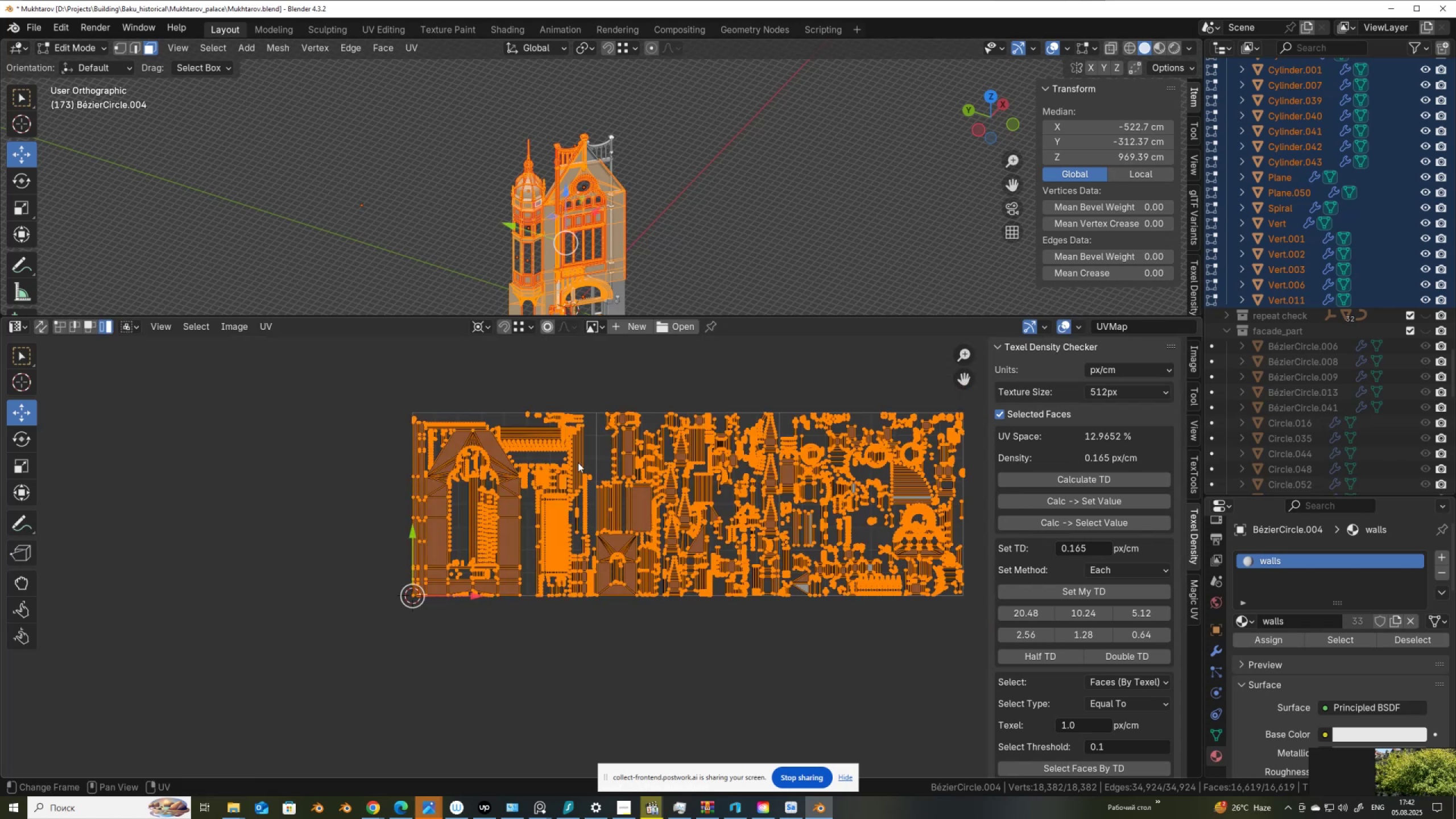 
key(Control+Z)
 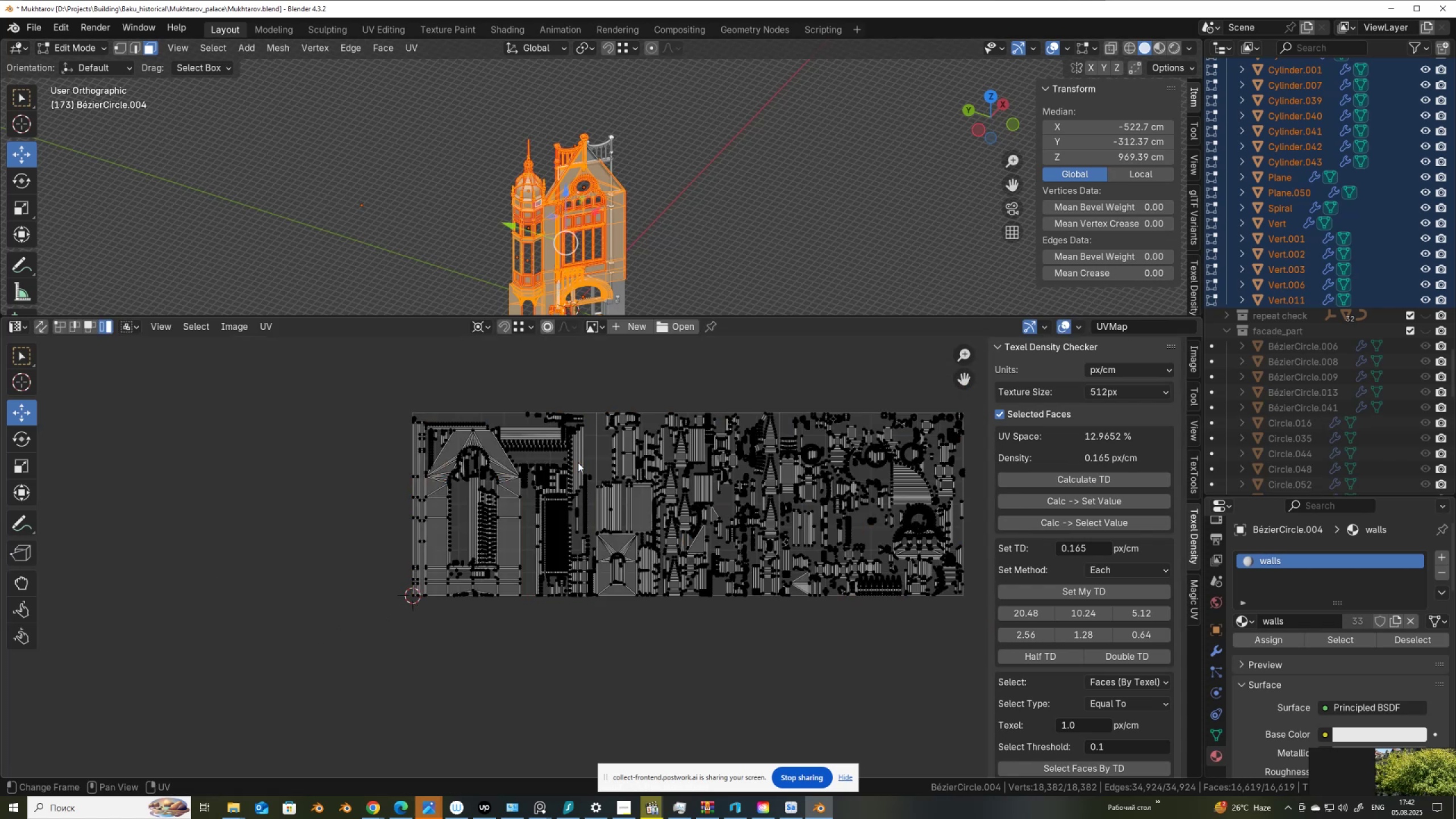 
key(Control+Z)
 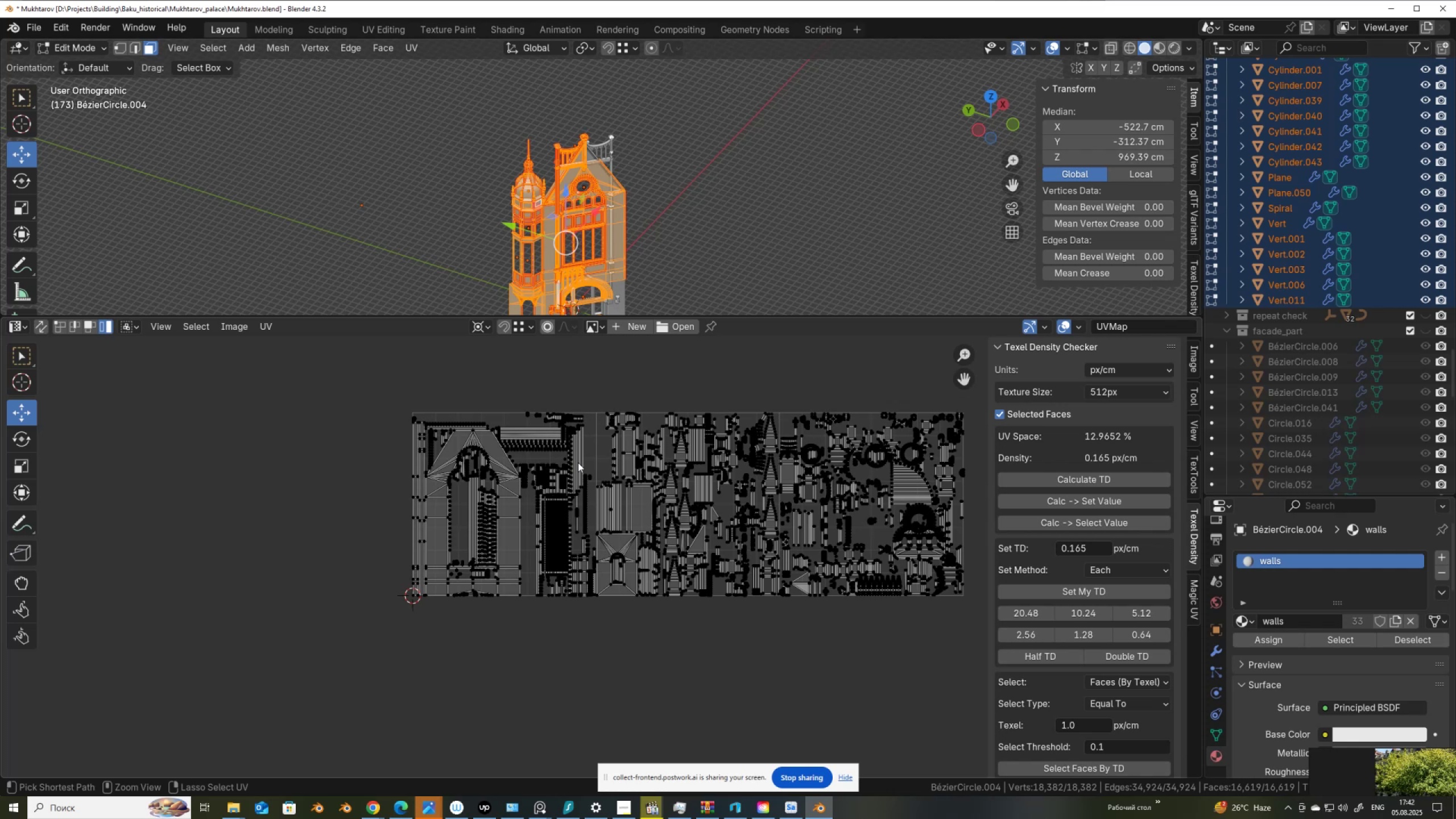 
key(Control+Shift+Z)
 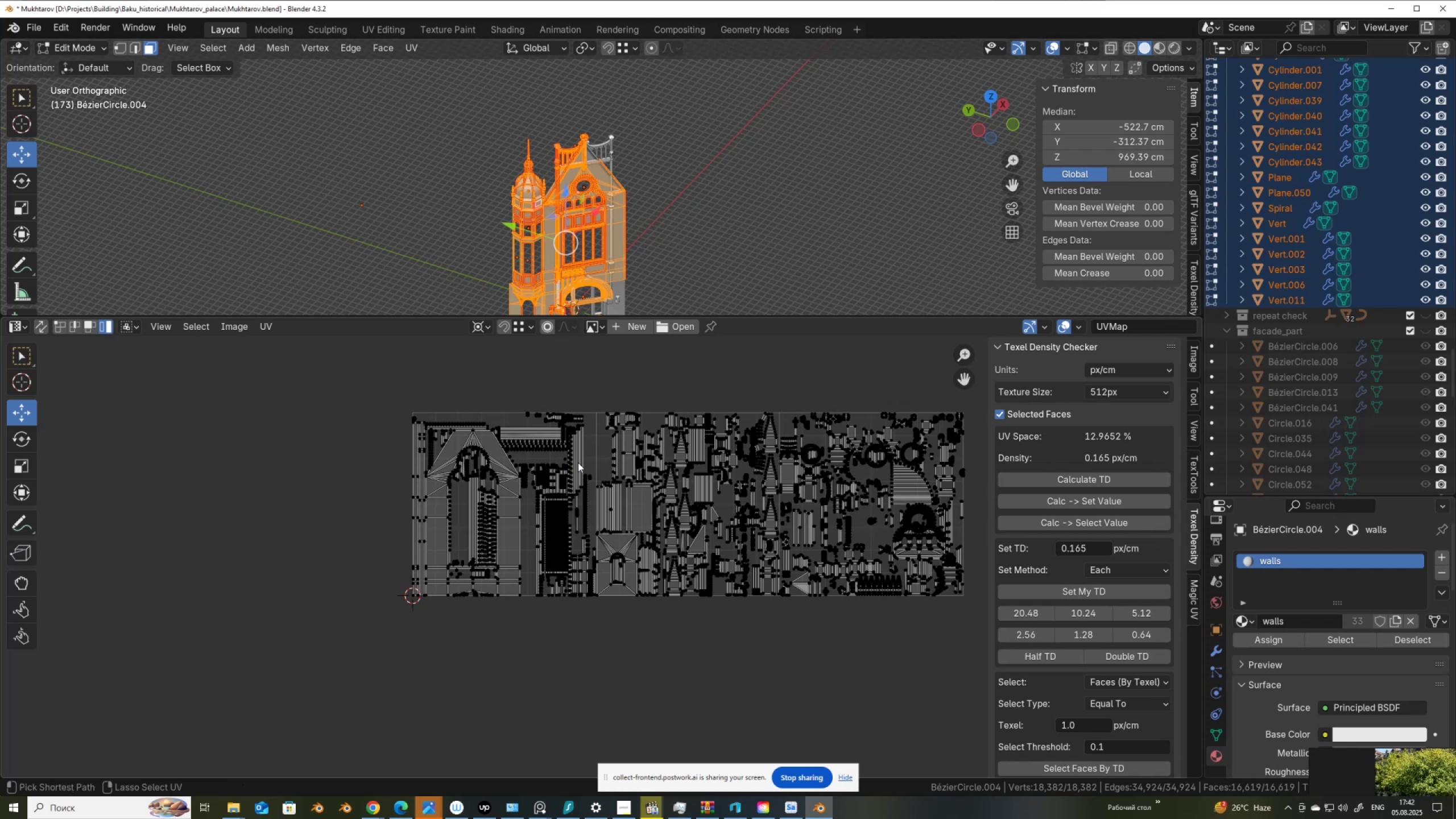 
key(Control+Shift+Z)
 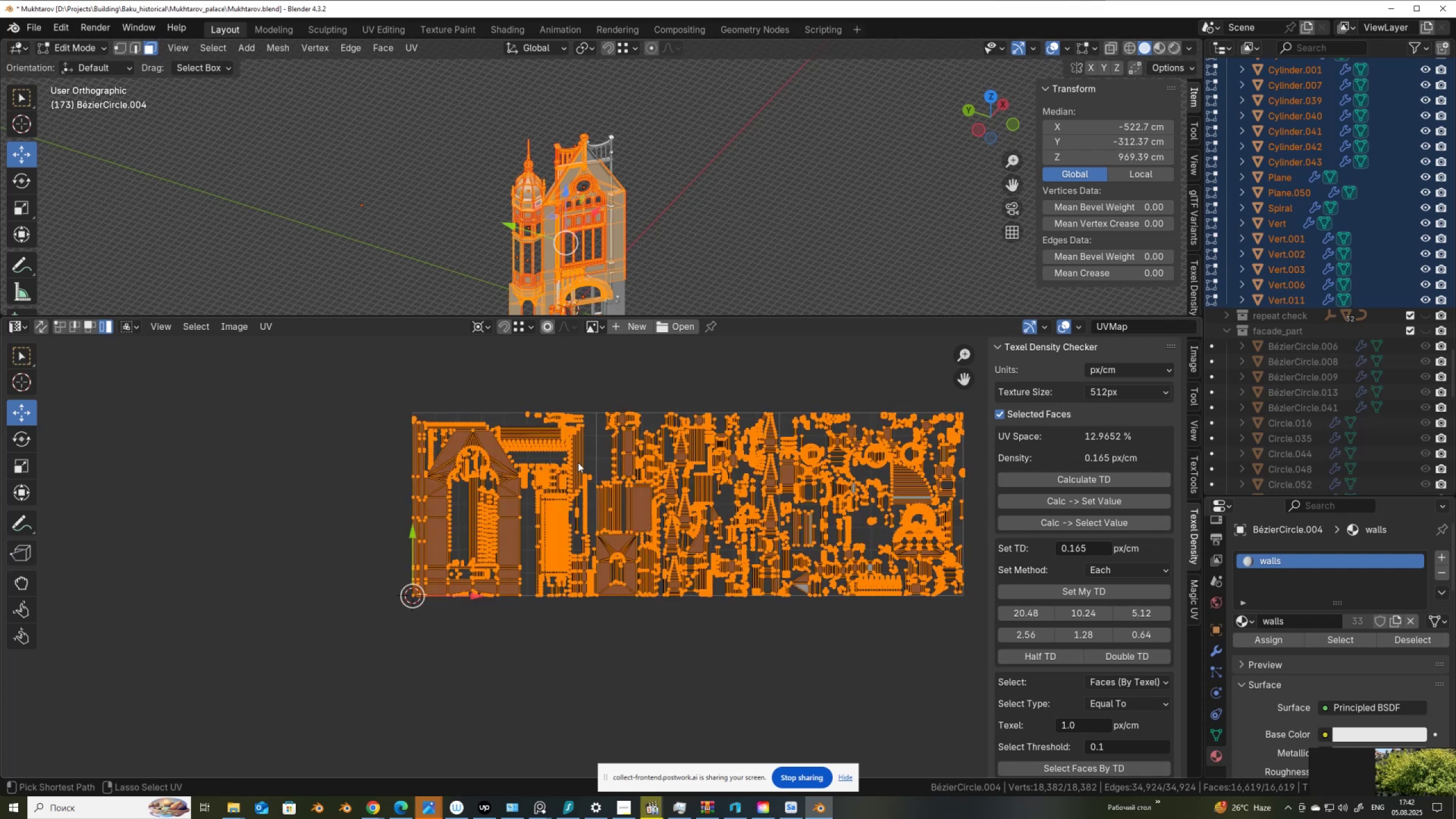 
key(Control+Shift+Z)
 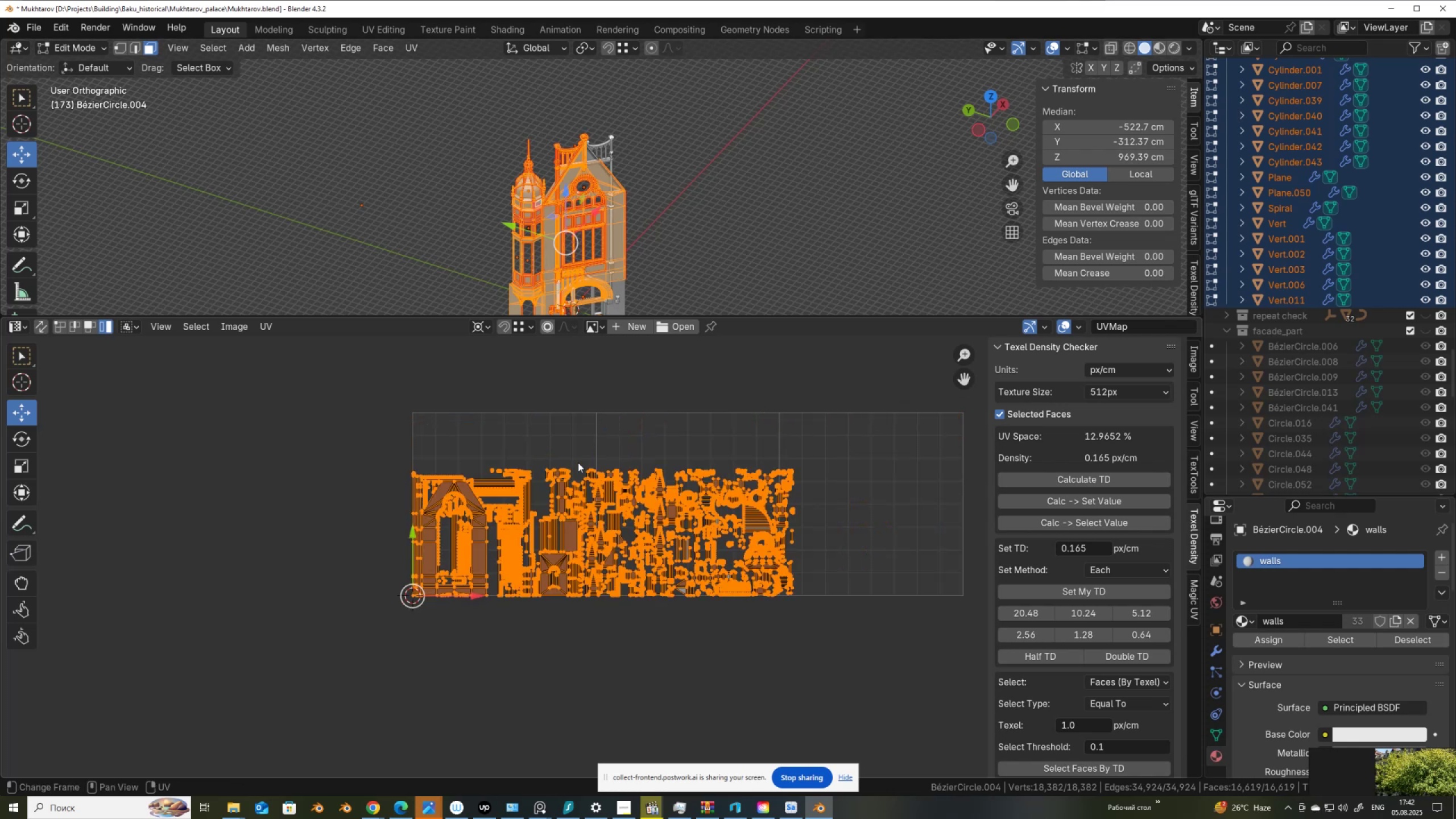 
scroll: coordinate [578, 462], scroll_direction: up, amount: 1.0
 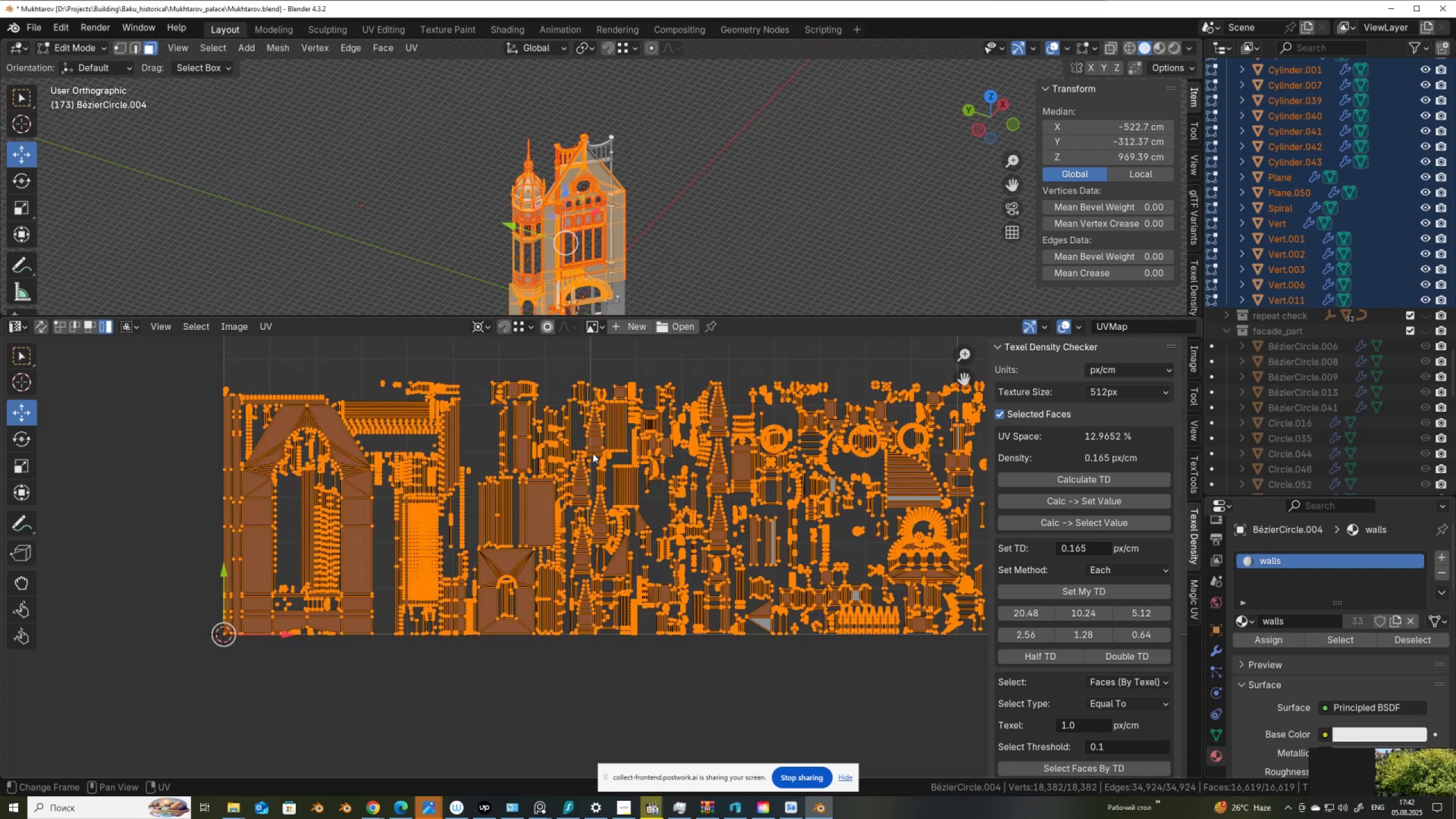 
scroll: coordinate [593, 453], scroll_direction: down, amount: 3.0
 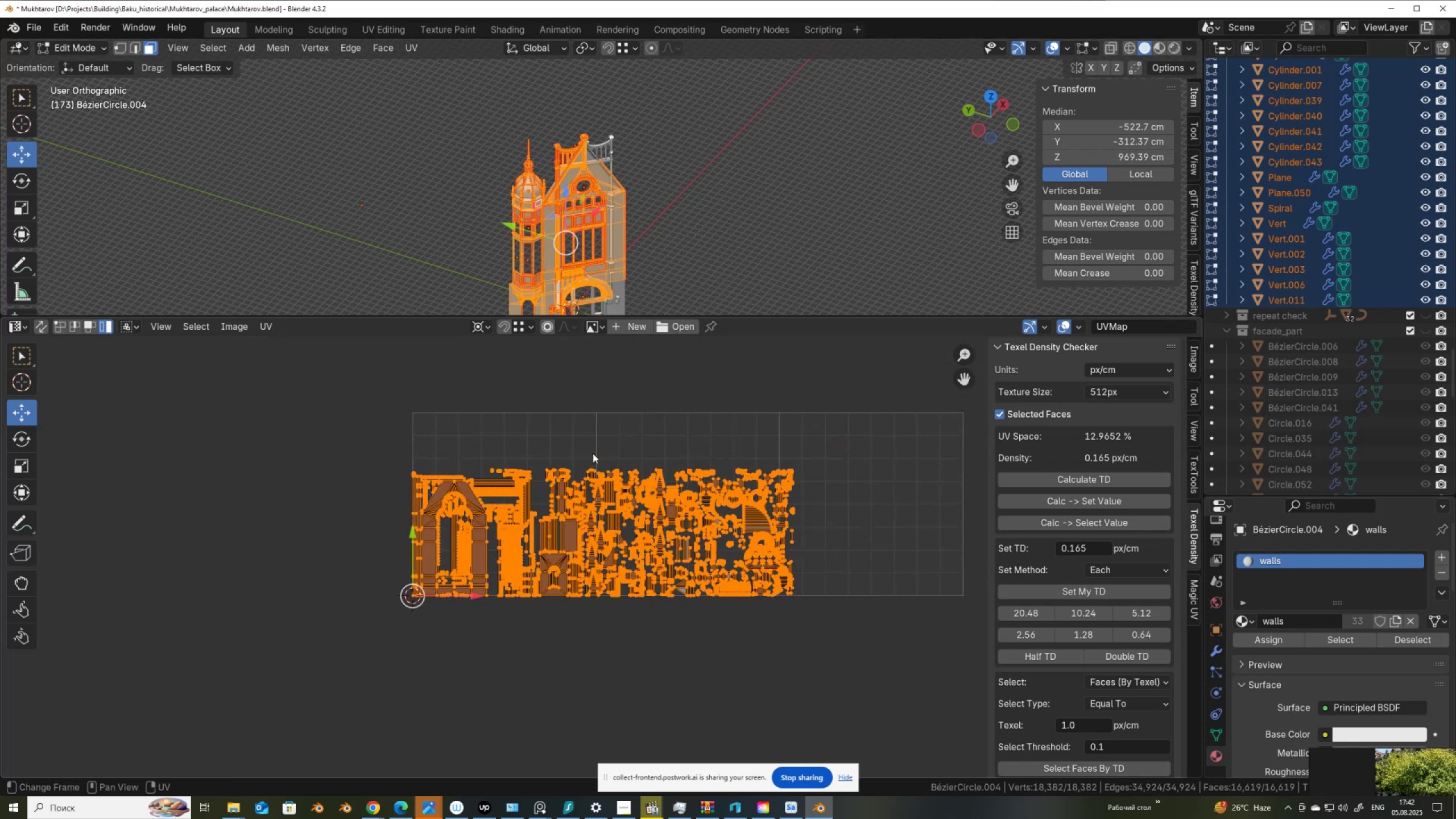 
scroll: coordinate [593, 453], scroll_direction: up, amount: 1.0
 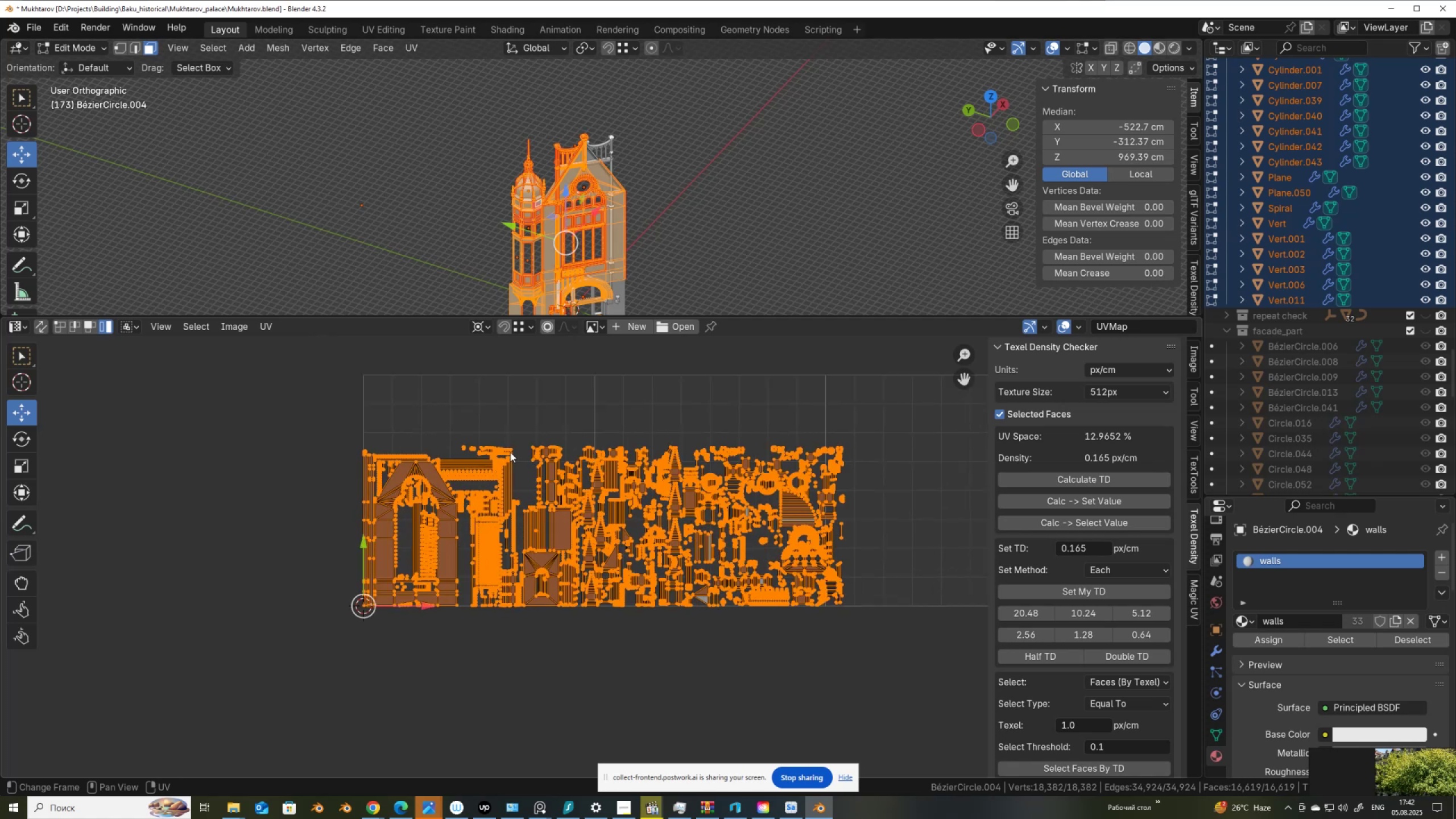 
wait(10.33)
 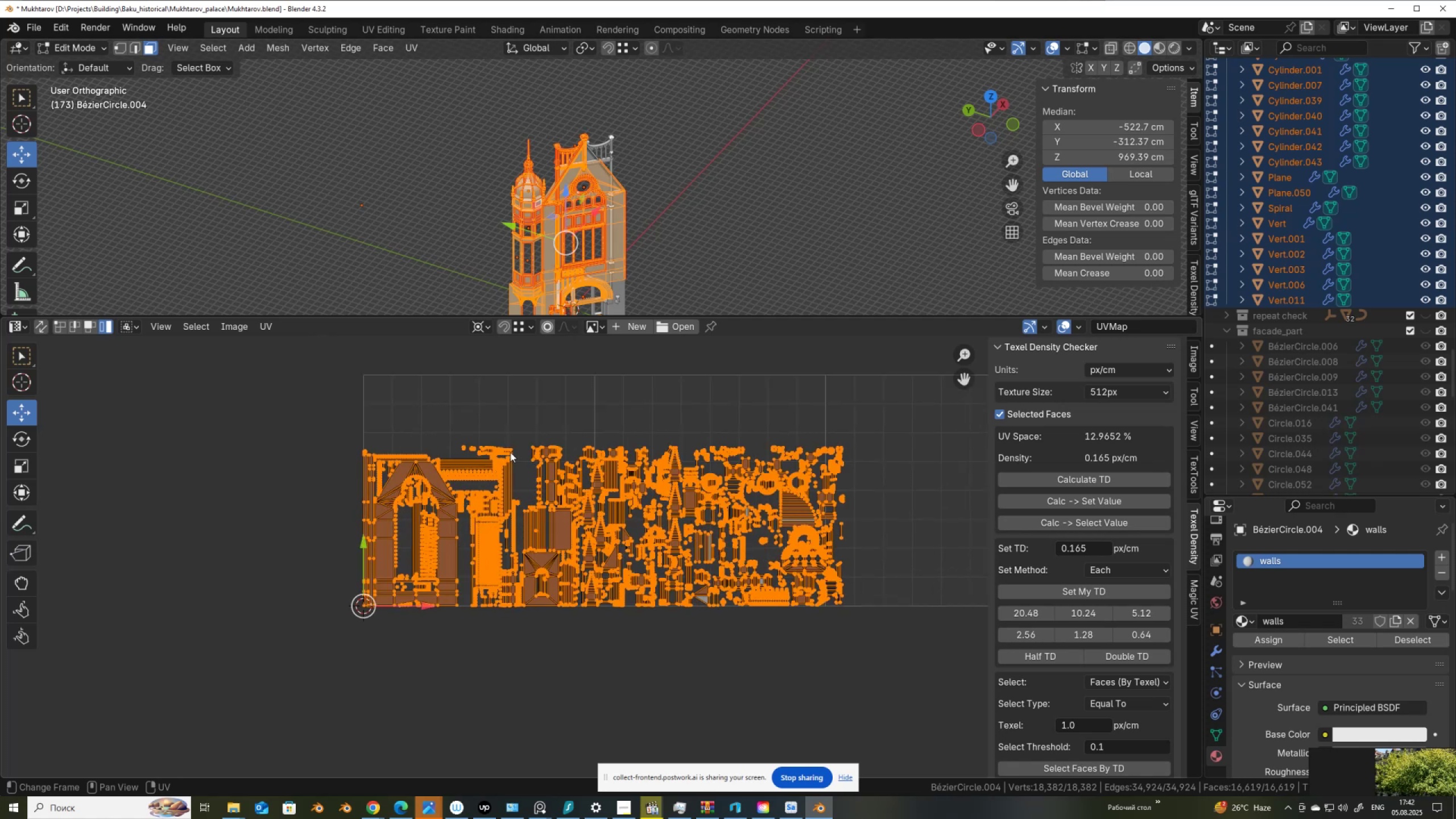 
scroll: coordinate [454, 516], scroll_direction: up, amount: 1.0
 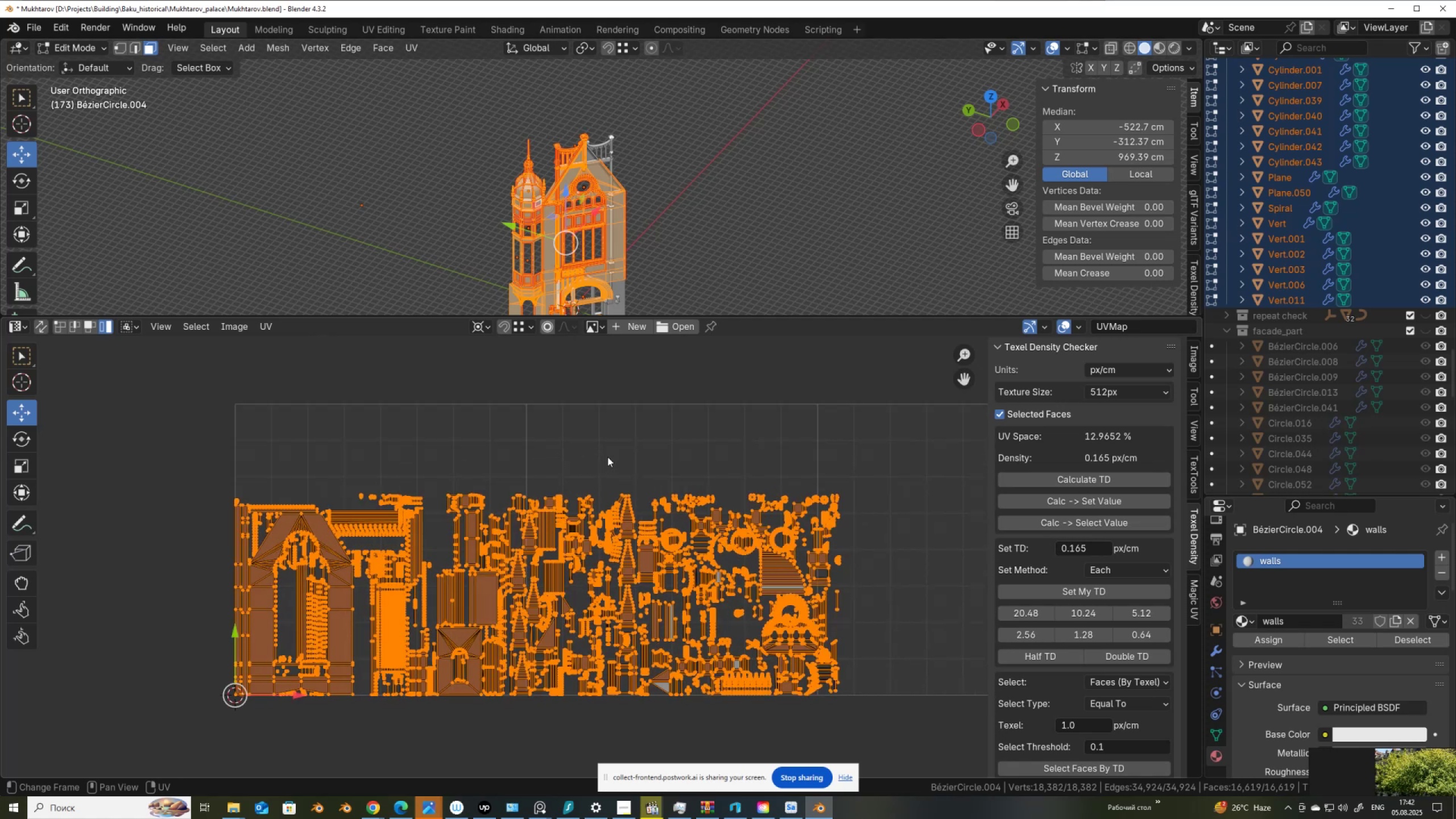 
key(S)
 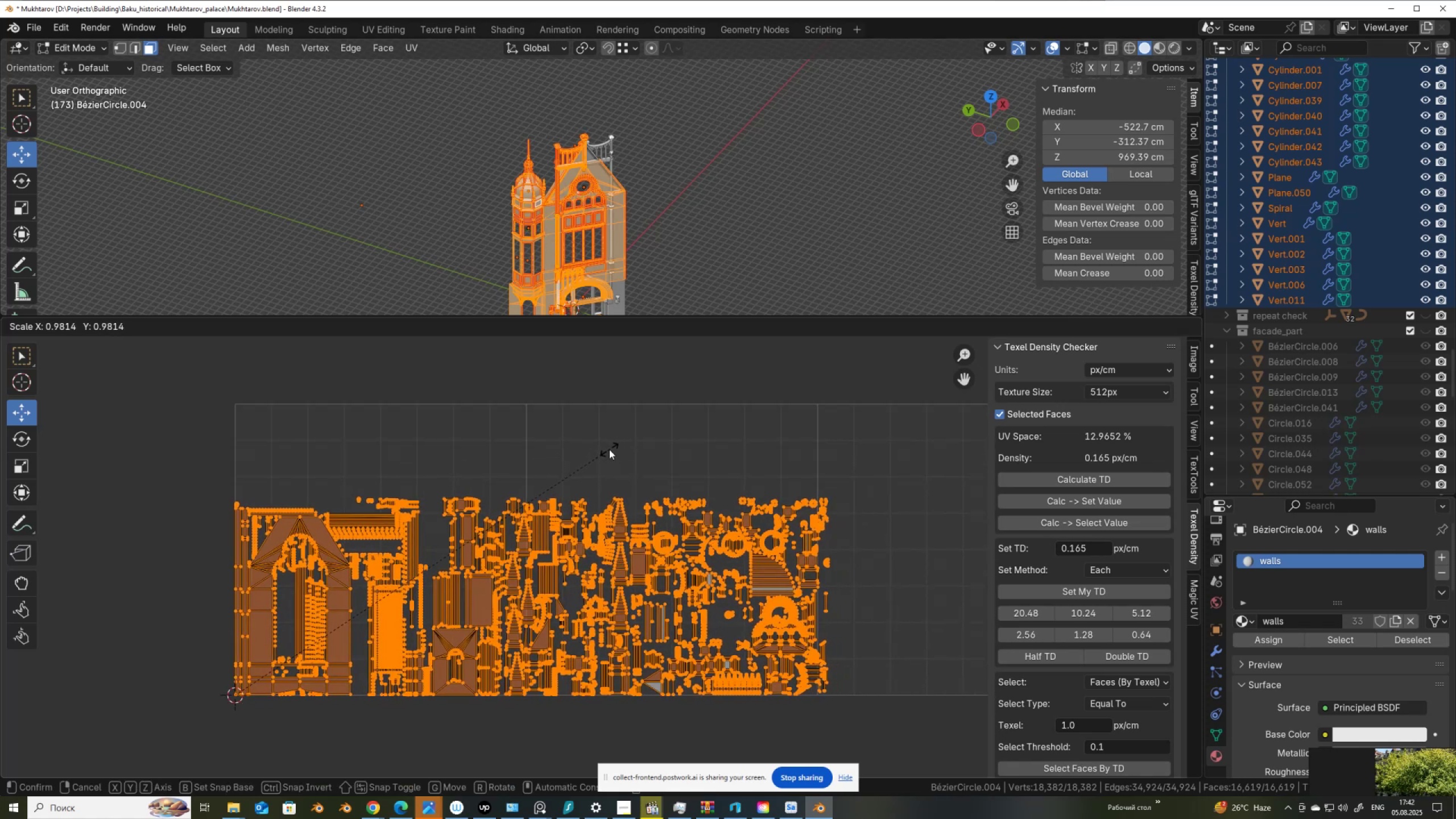 
left_click([609, 449])
 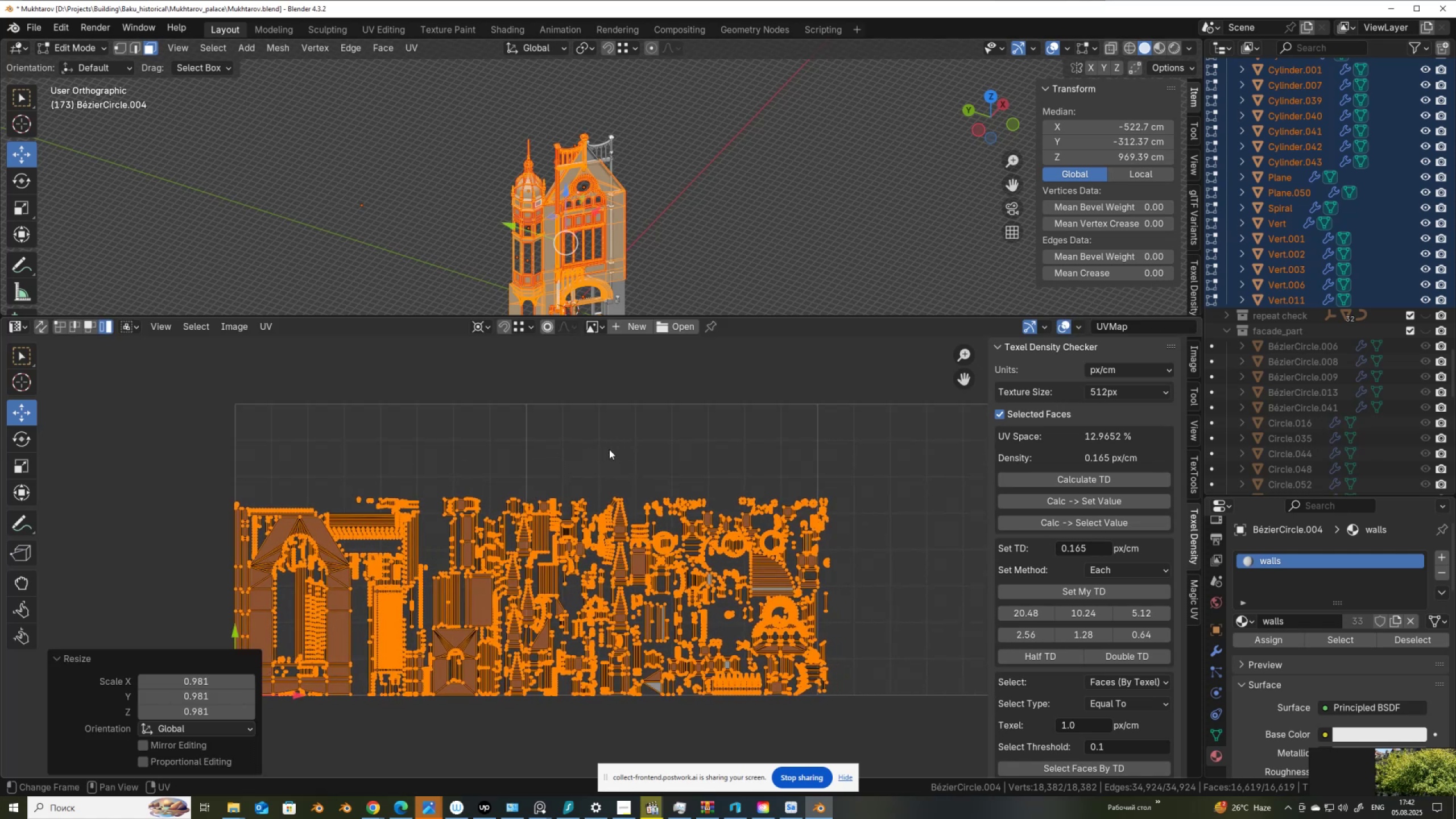 
key(Control+ControlLeft)
 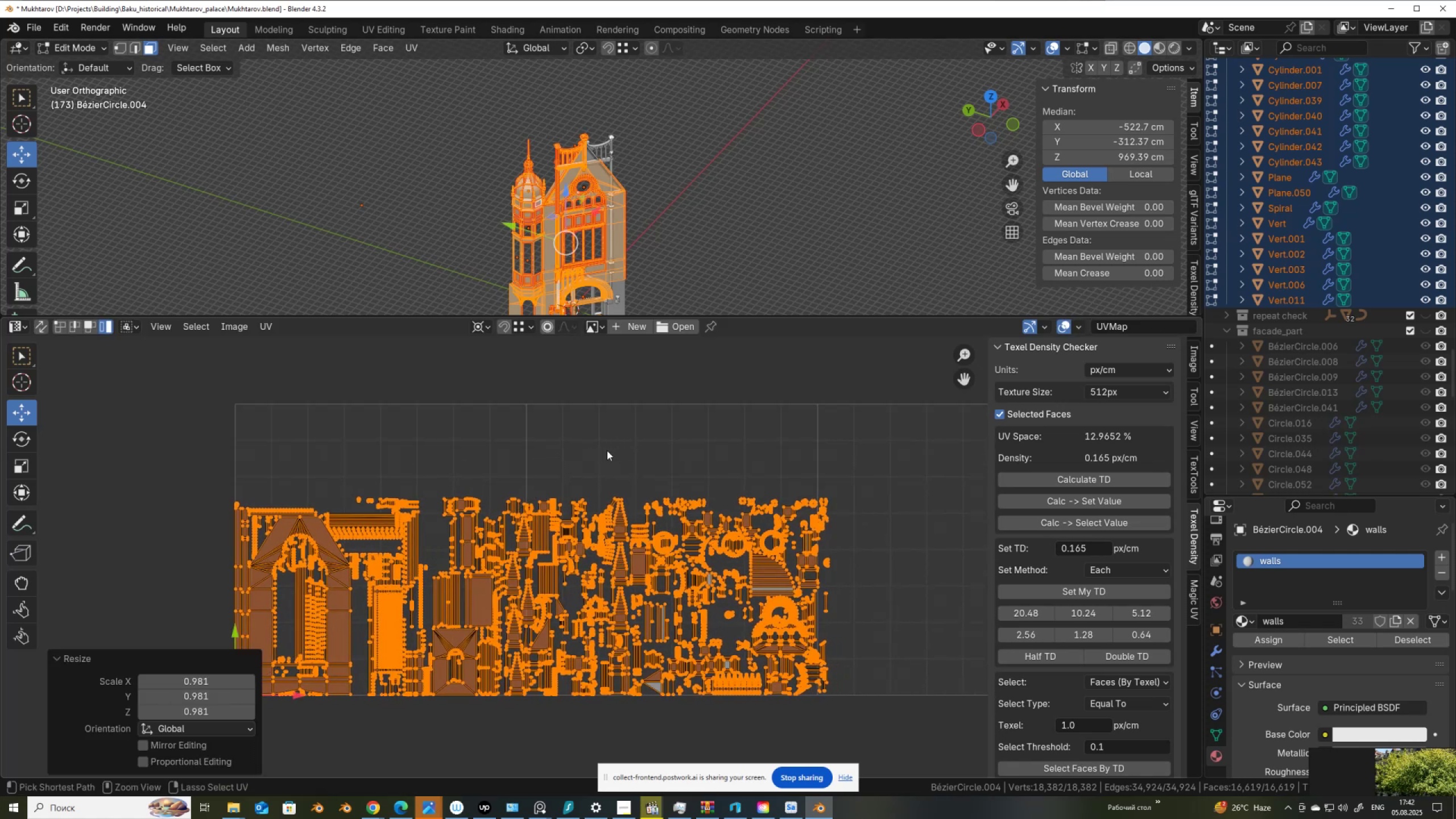 
key(Control+Space)
 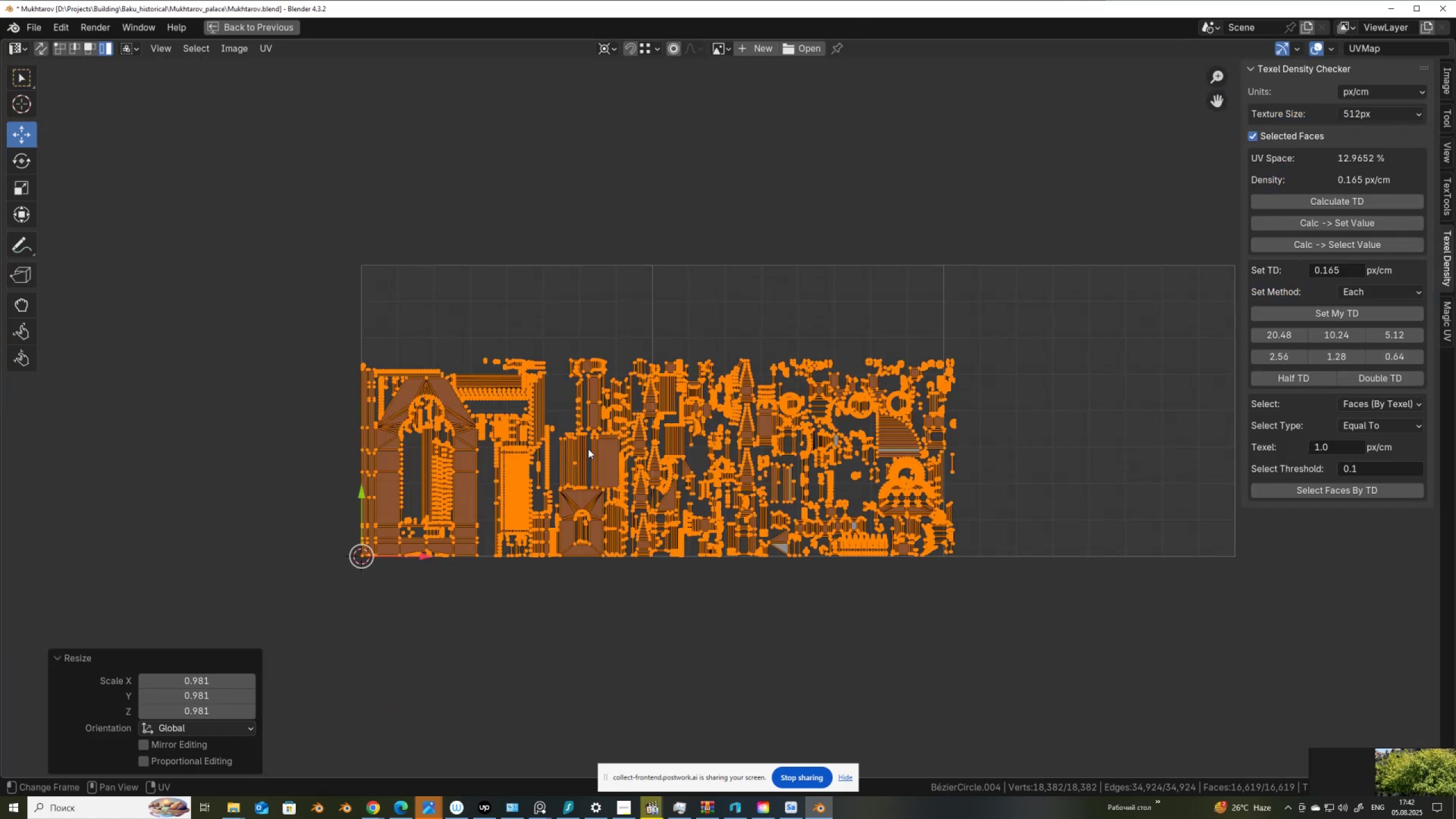 
scroll: coordinate [596, 413], scroll_direction: up, amount: 2.0
 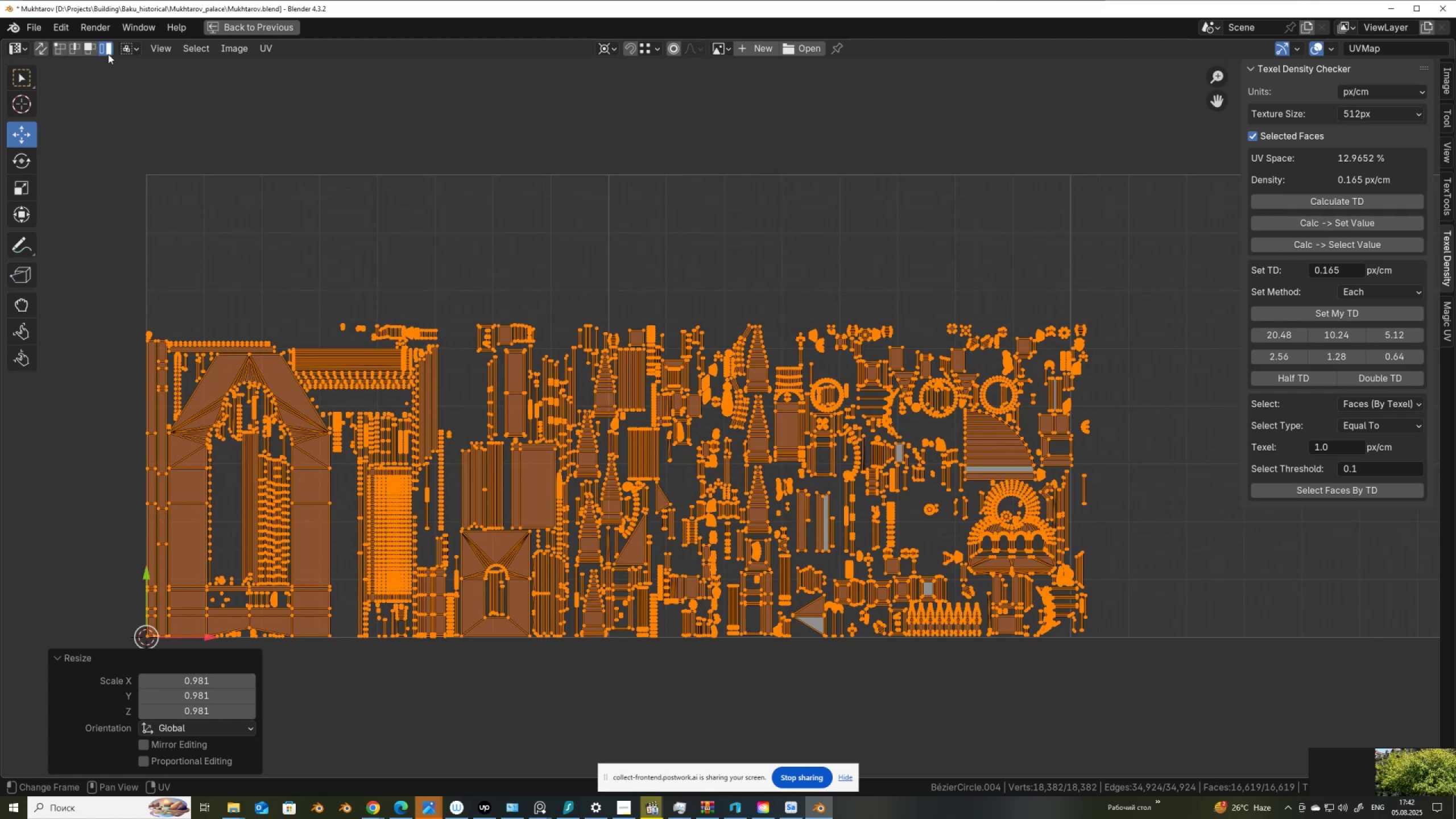 
left_click_drag(start_coordinate=[1145, 674], to_coordinate=[612, 278])
 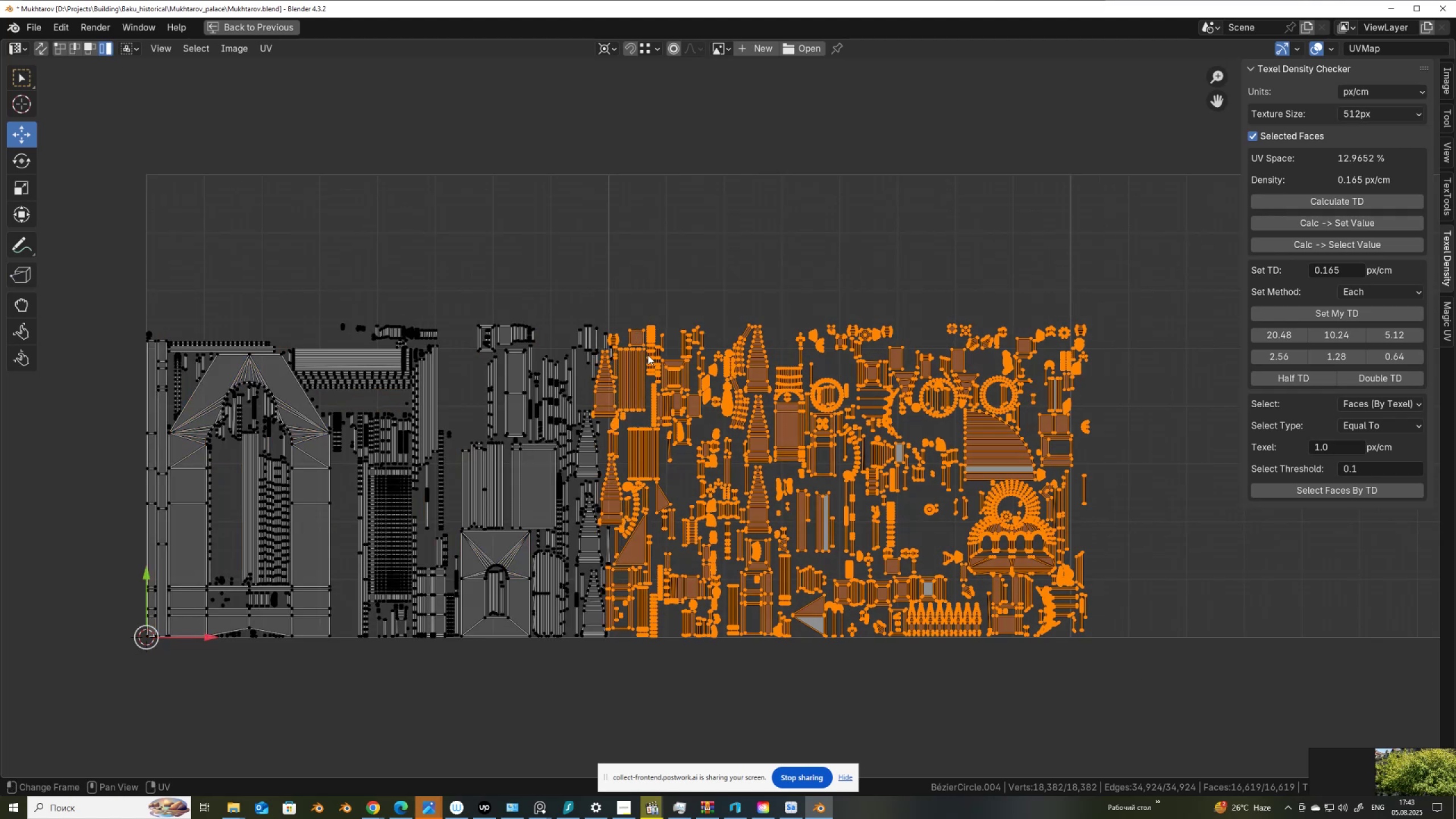 
scroll: coordinate [699, 408], scroll_direction: down, amount: 2.0
 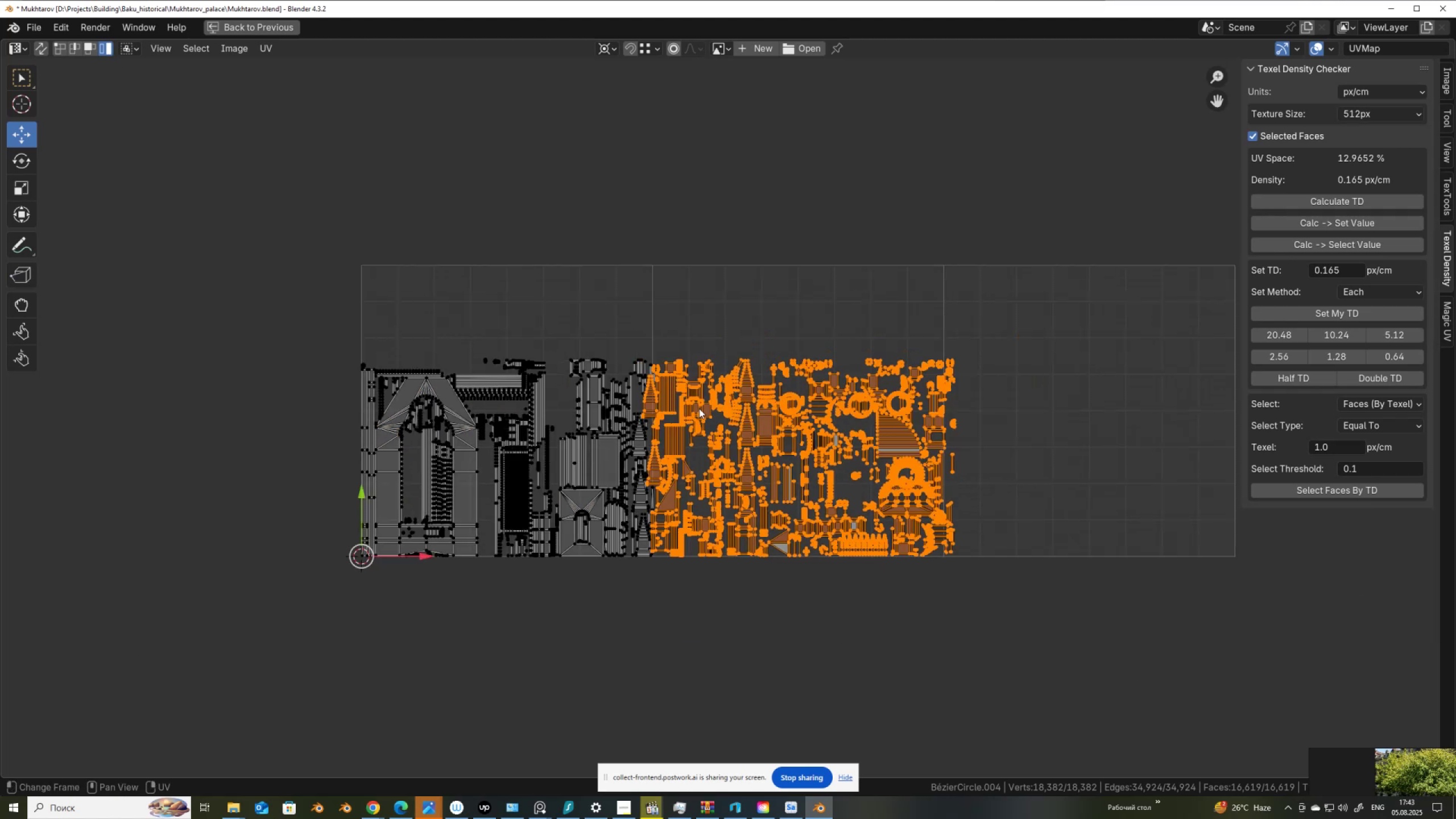 
key(G)
 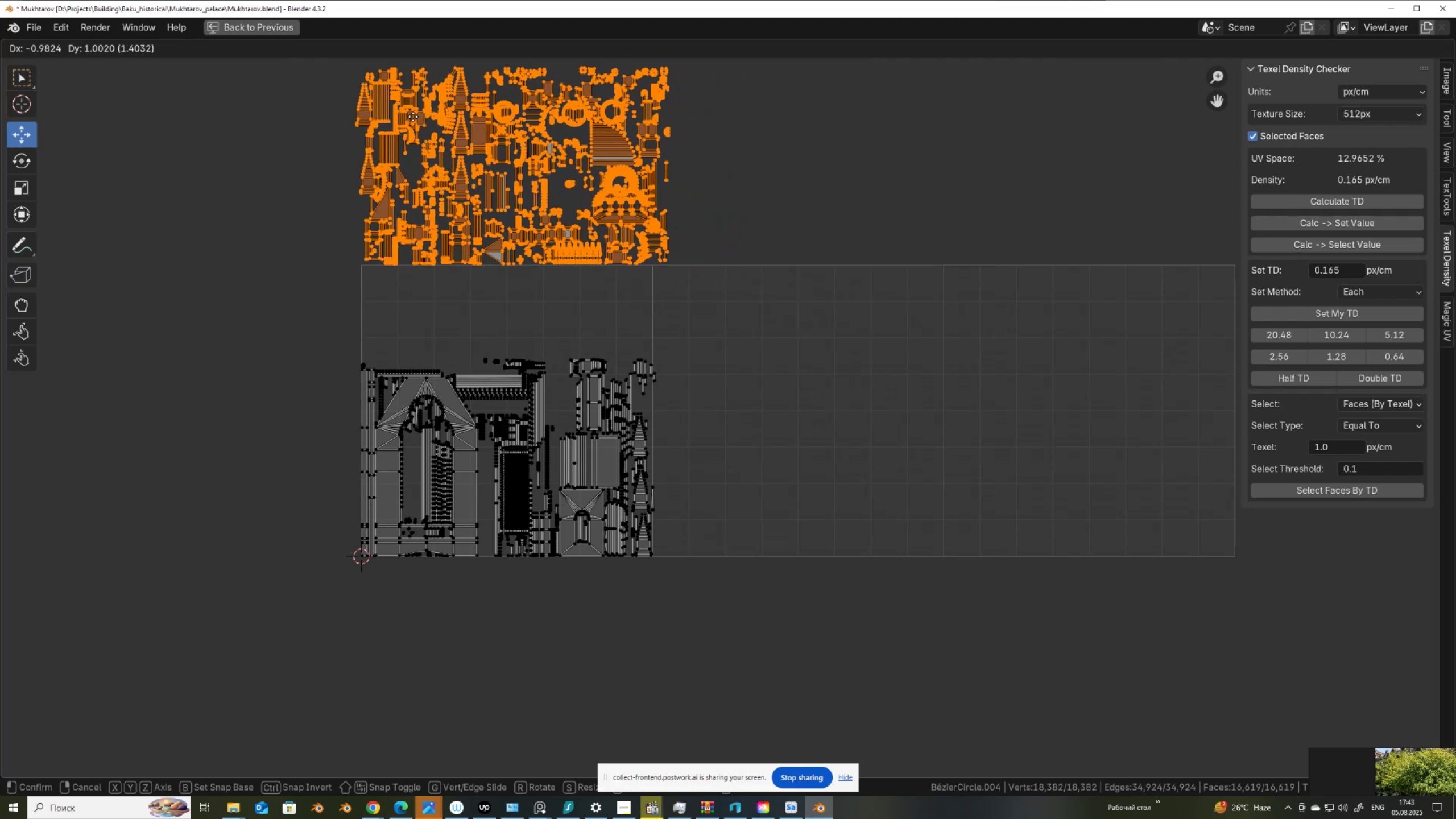 
left_click([411, 114])
 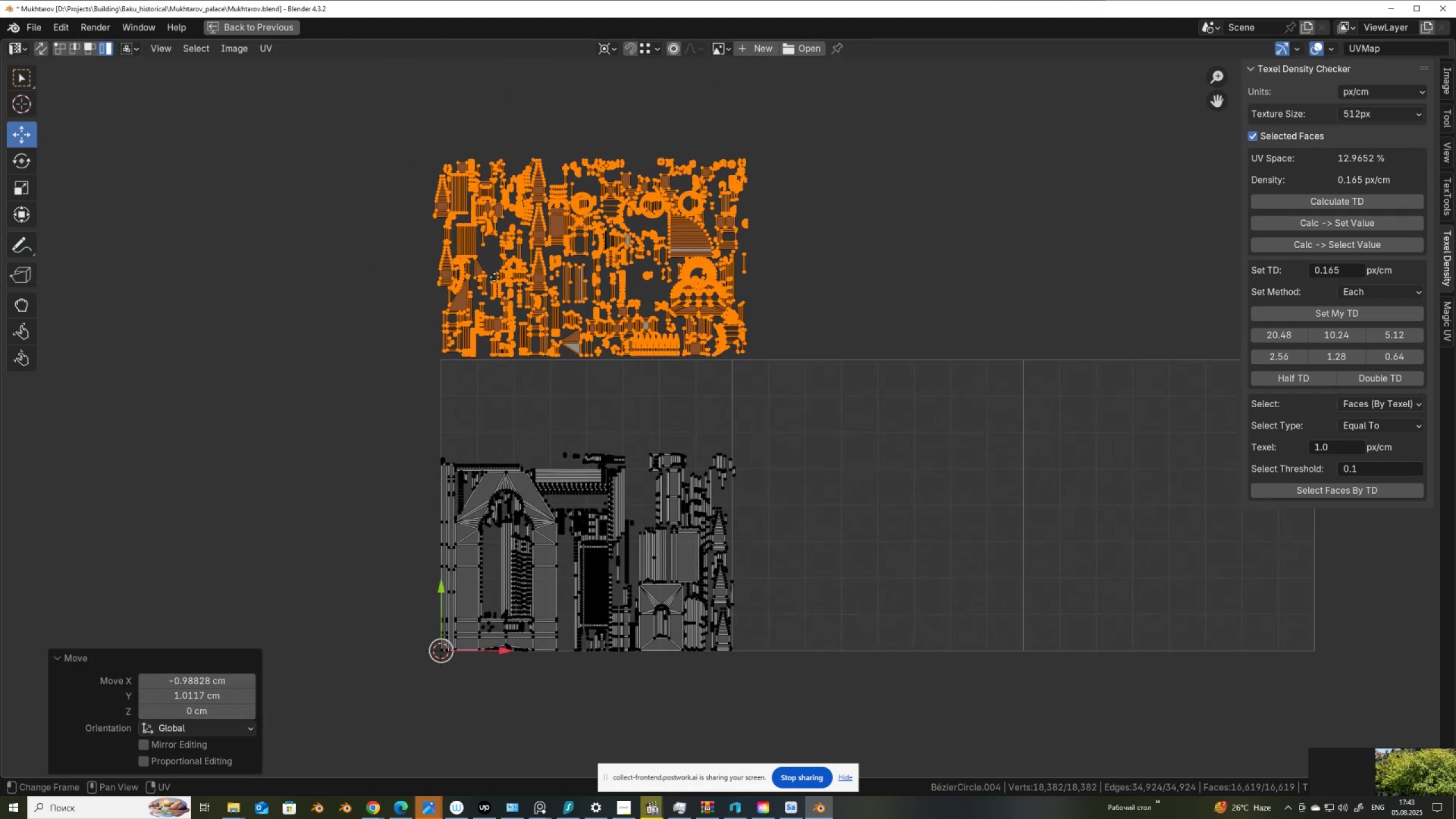 
scroll: coordinate [642, 363], scroll_direction: up, amount: 7.0
 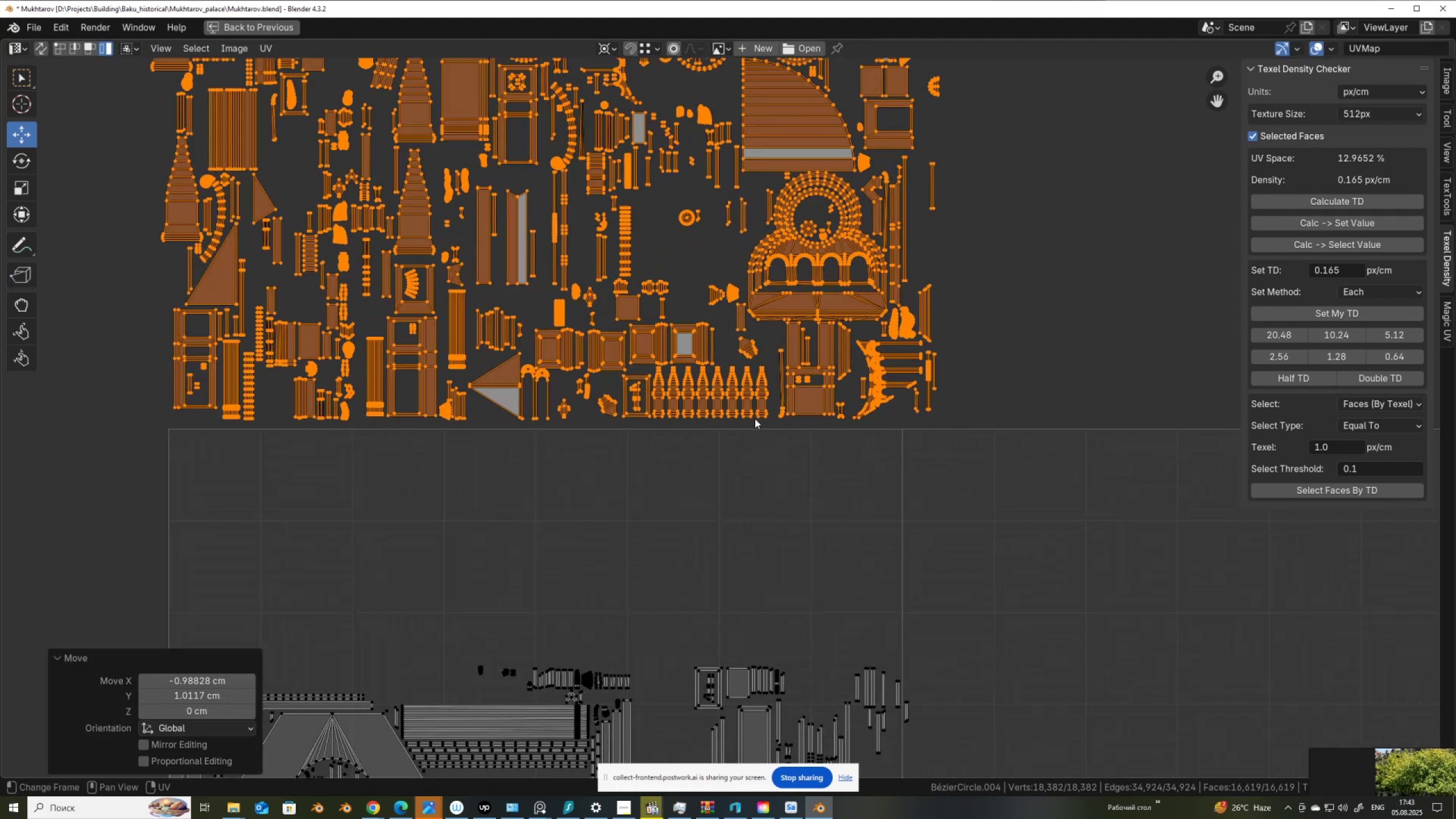 
scroll: coordinate [758, 421], scroll_direction: down, amount: 2.0
 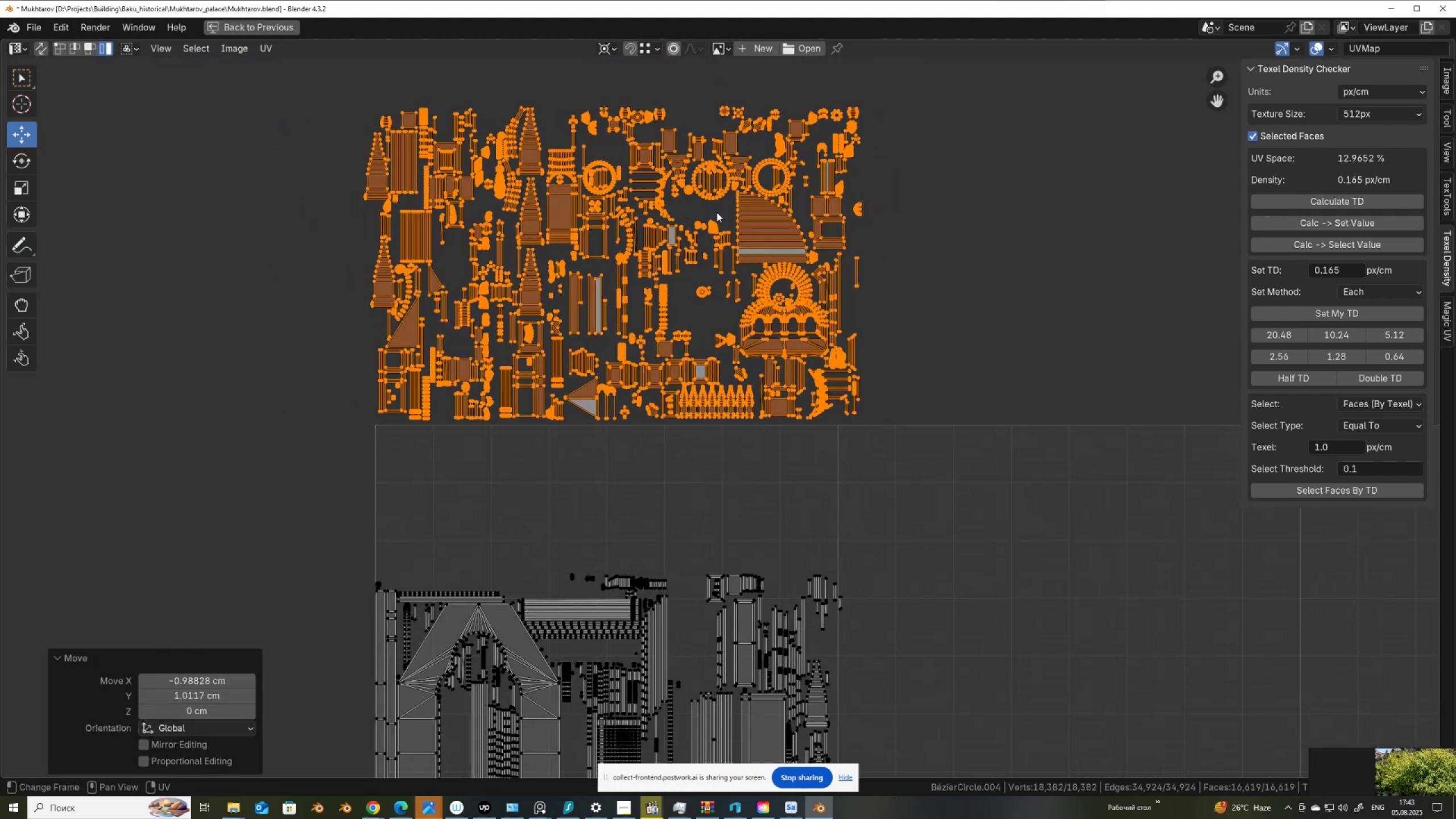 
left_click_drag(start_coordinate=[733, 212], to_coordinate=[747, 225])
 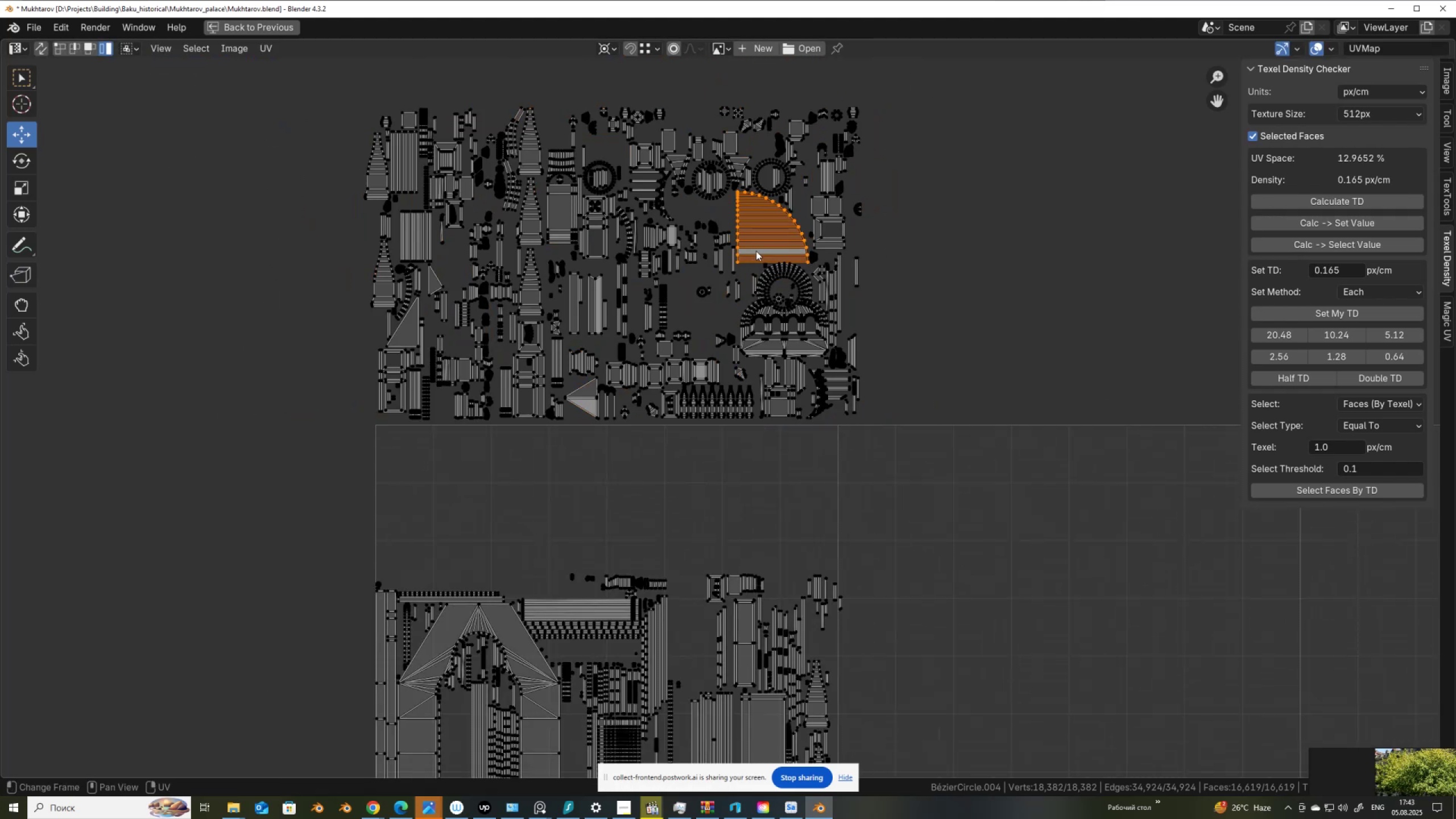 
key(G)
 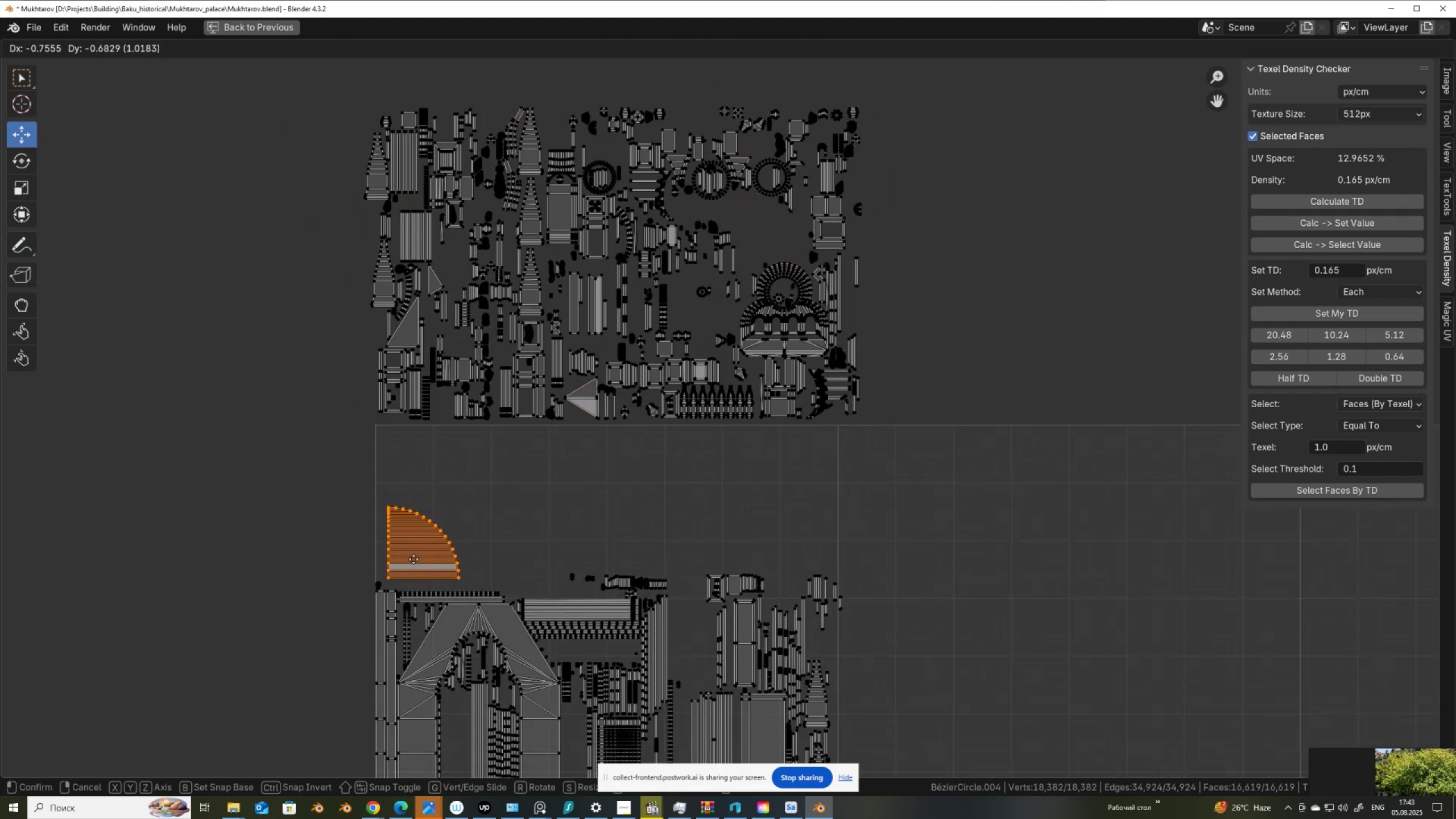 
left_click([413, 560])
 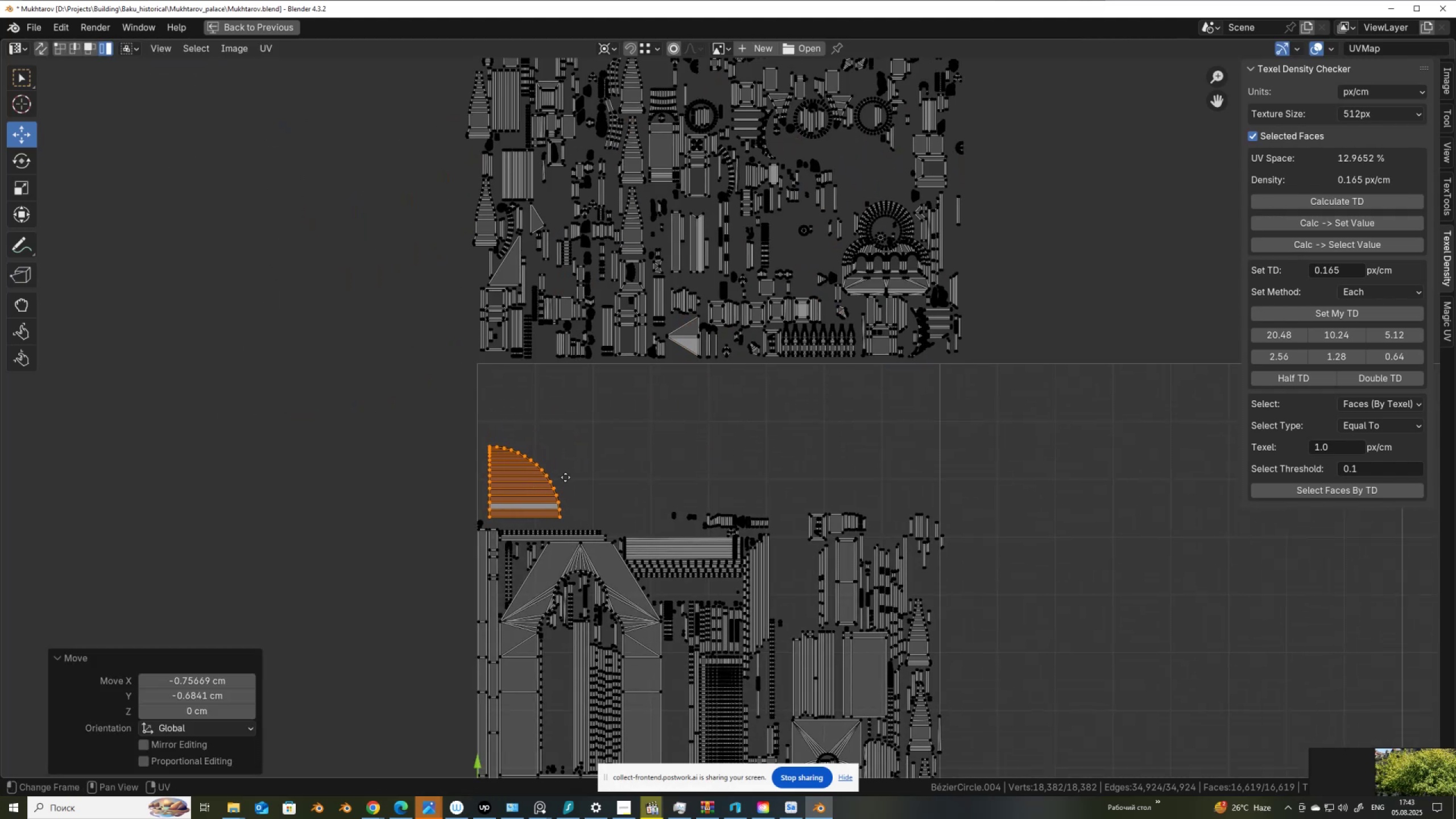 
scroll: coordinate [595, 514], scroll_direction: up, amount: 5.0
 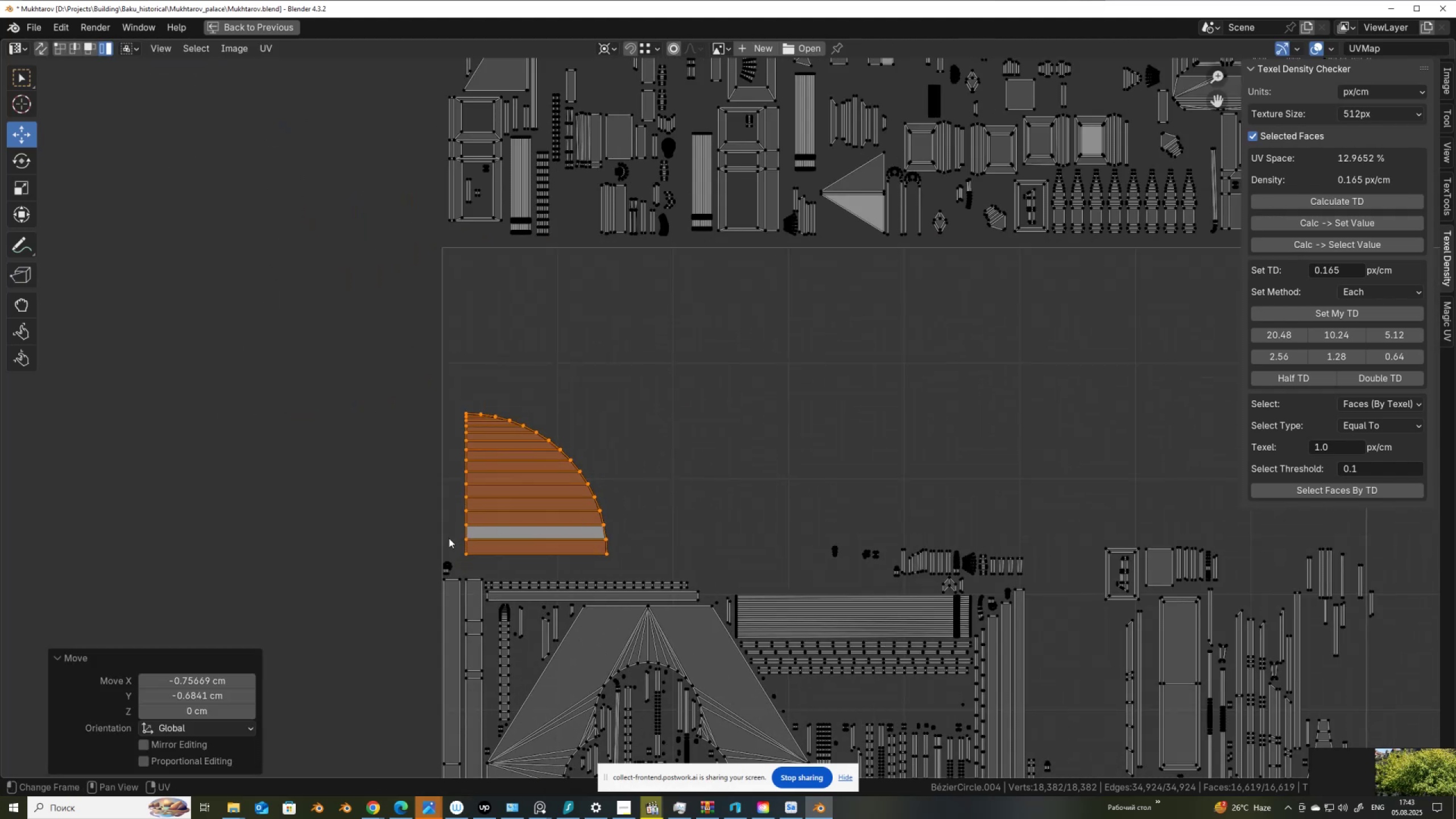 
left_click_drag(start_coordinate=[442, 549], to_coordinate=[452, 566])
 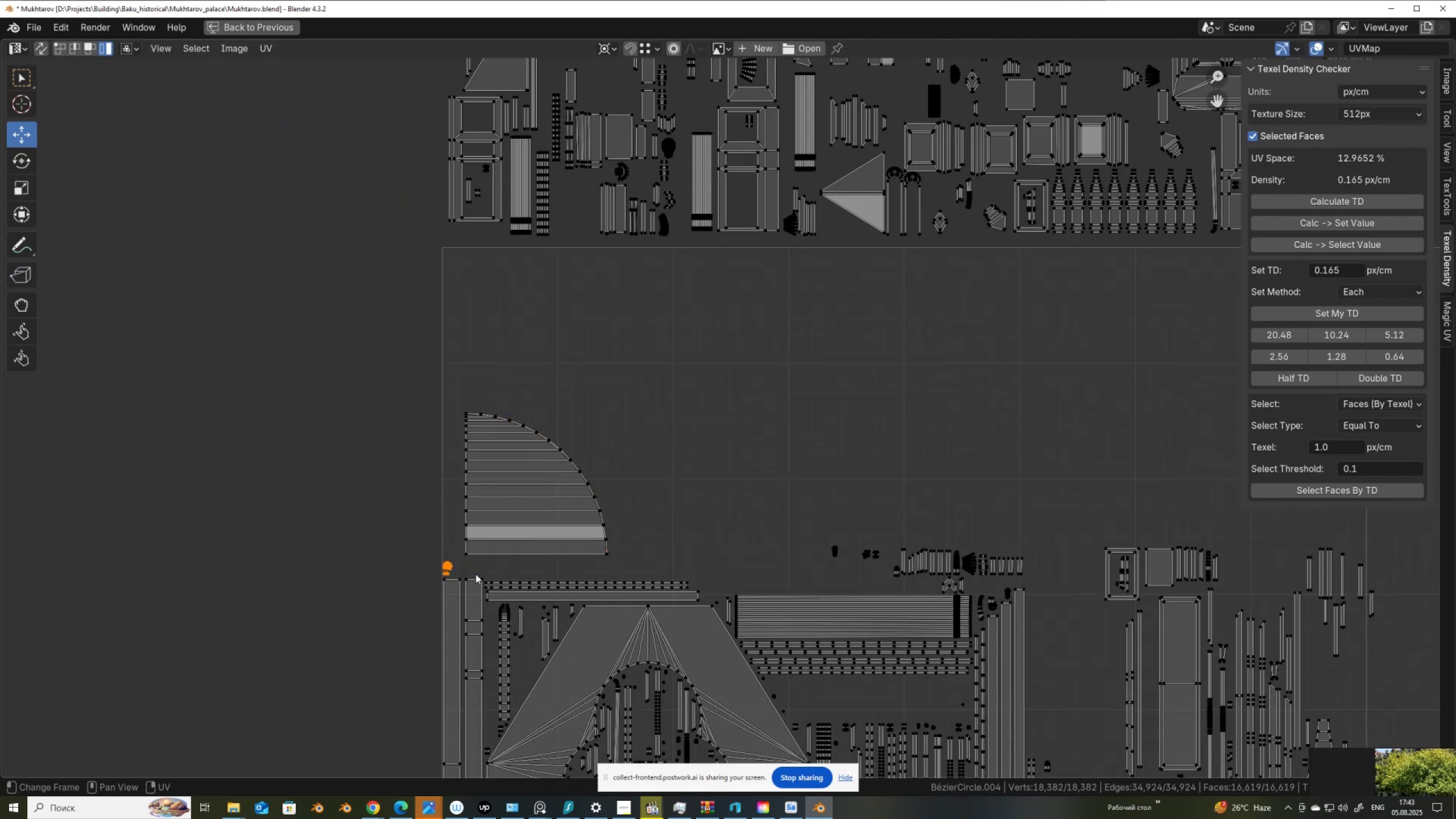 
key(G)
 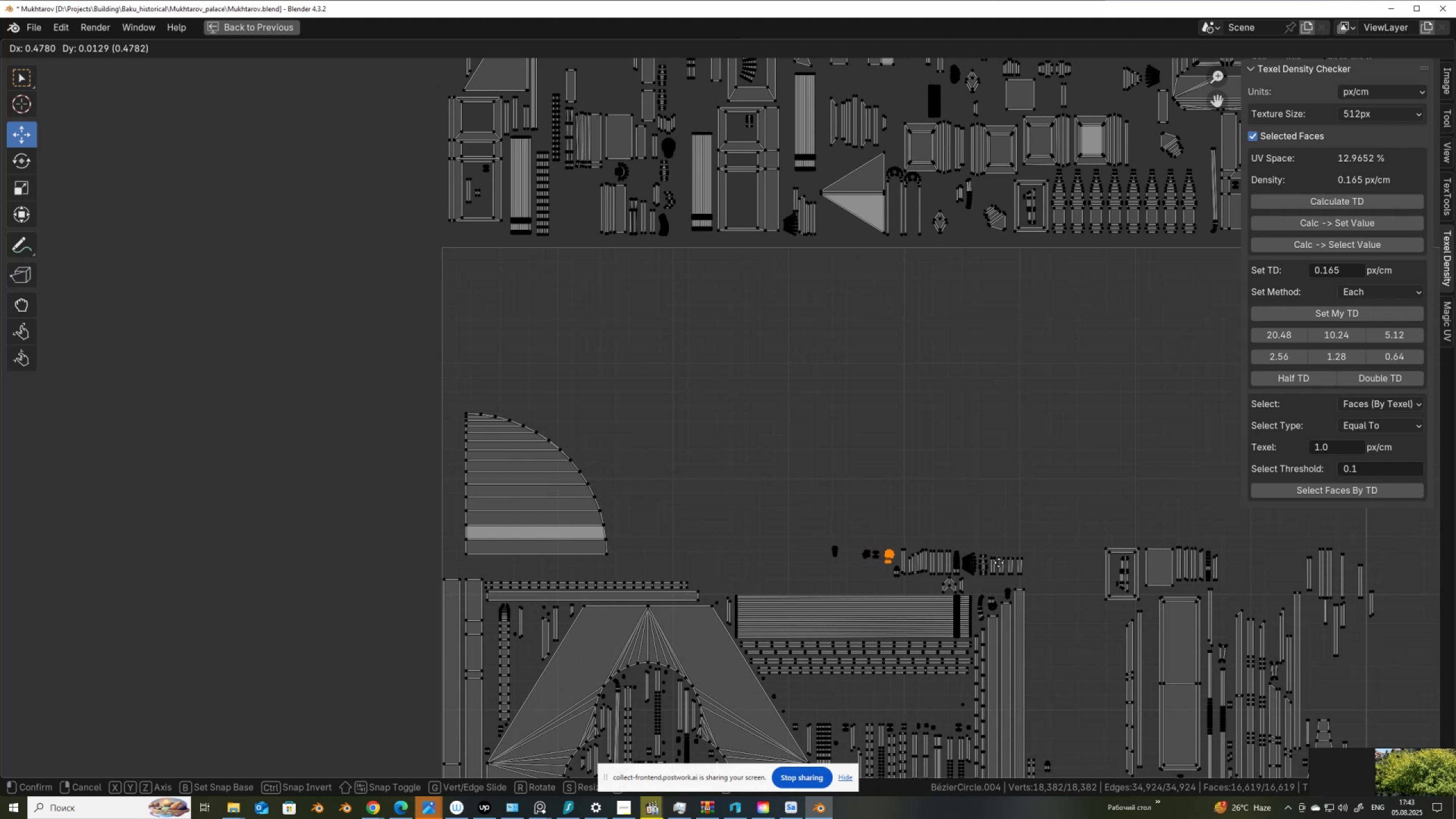 
left_click([999, 562])
 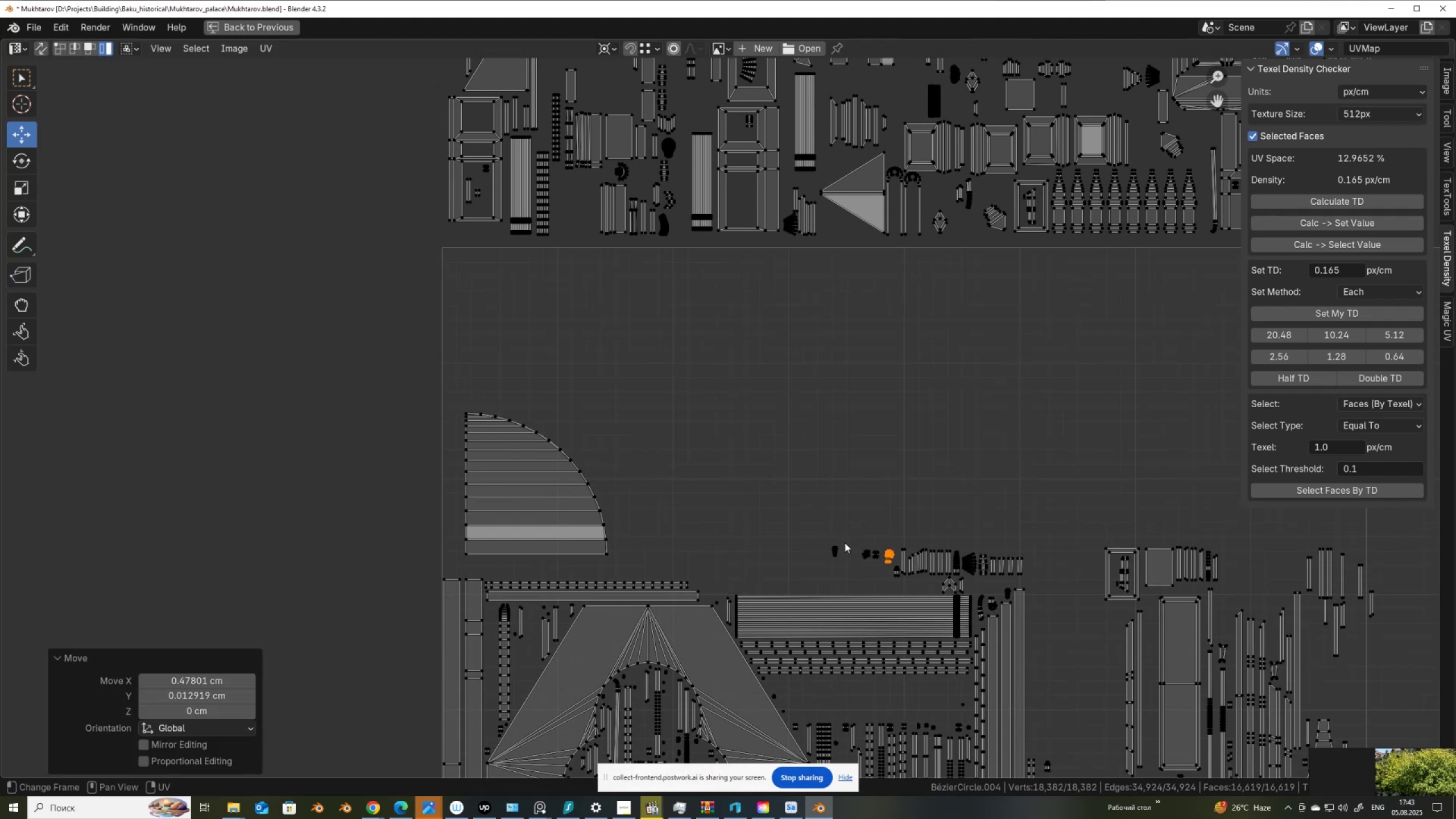 
left_click_drag(start_coordinate=[859, 546], to_coordinate=[899, 559])
 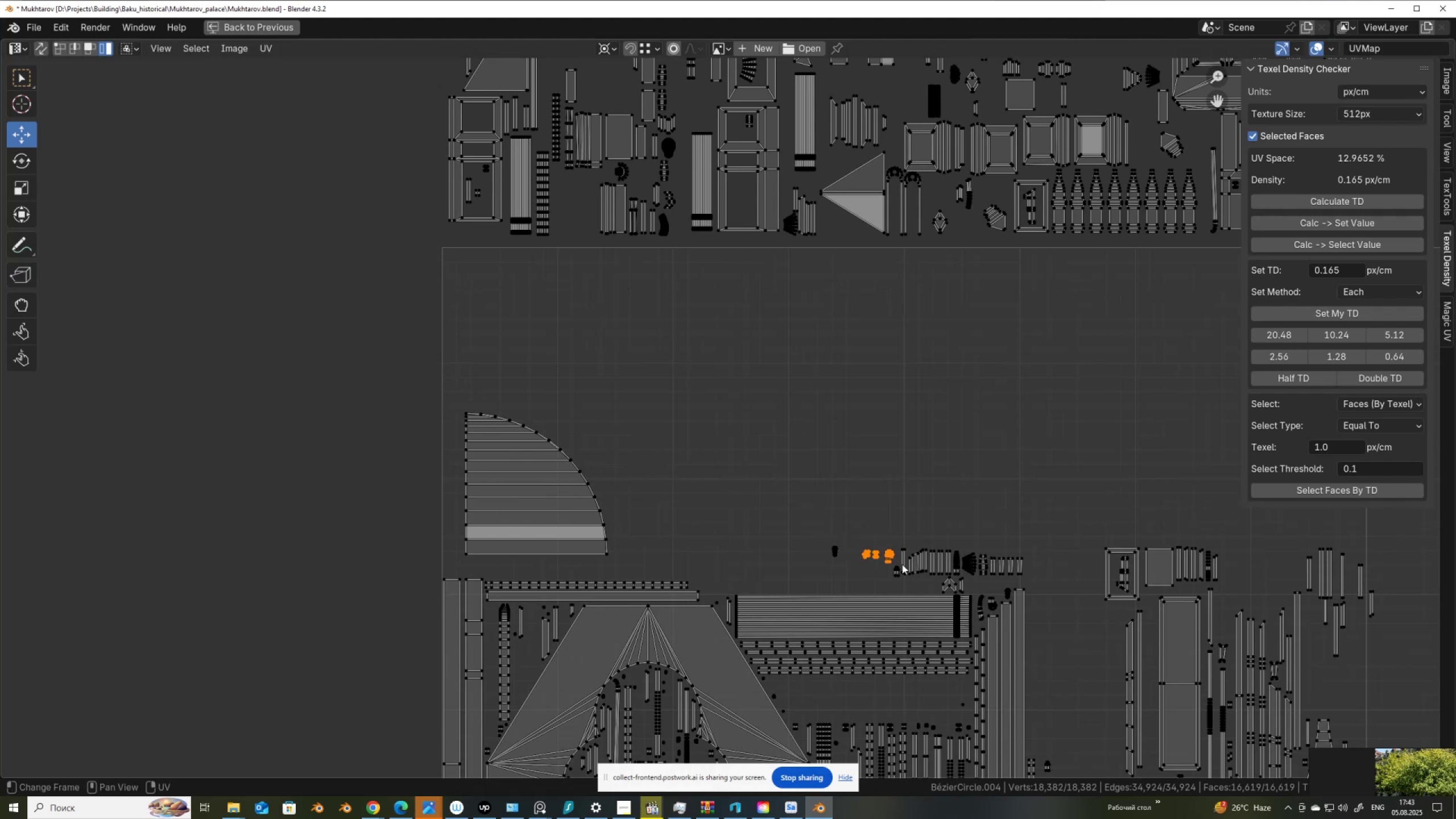 
type(ggg)
 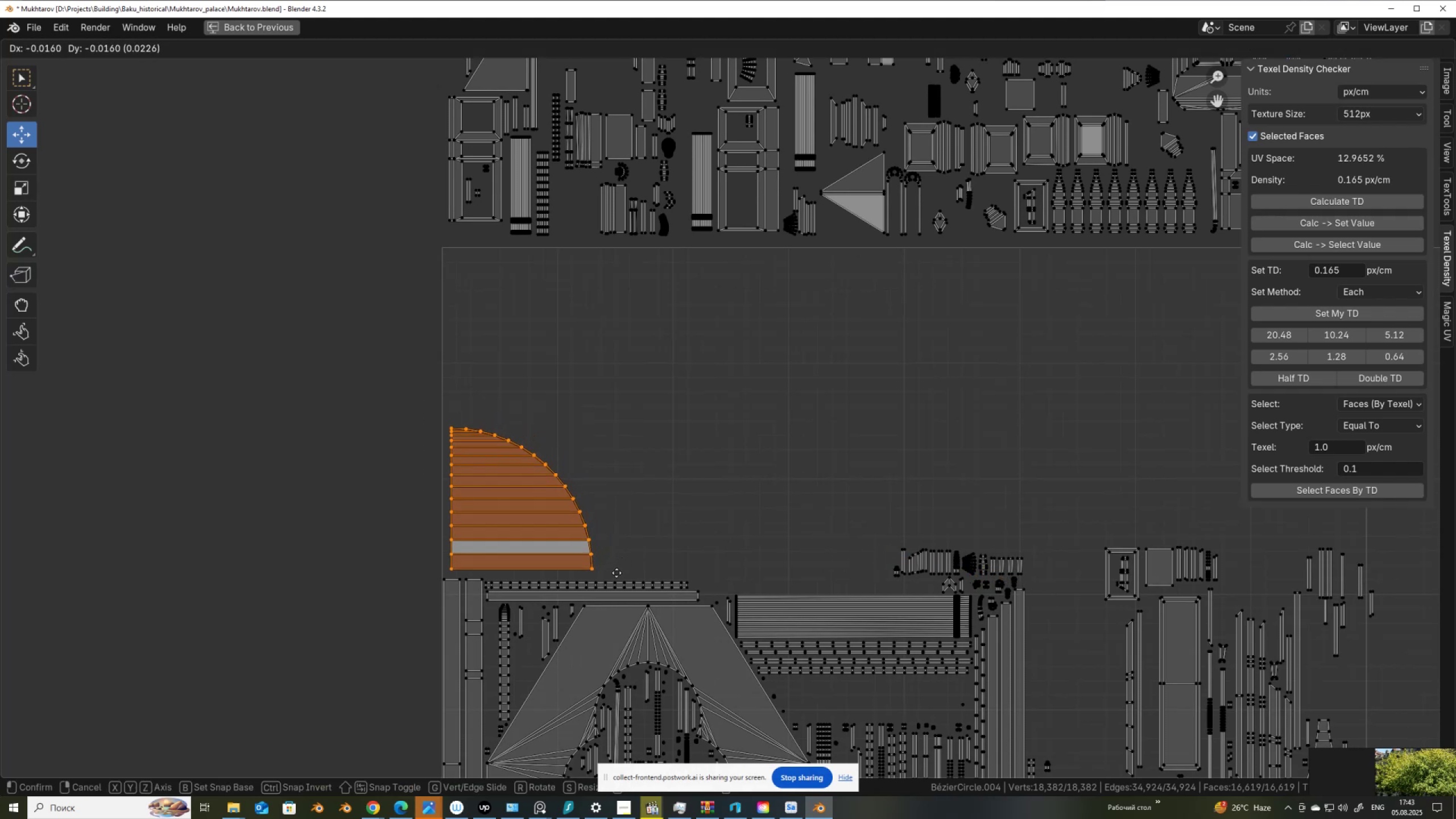 
left_click_drag(start_coordinate=[823, 541], to_coordinate=[853, 568])
 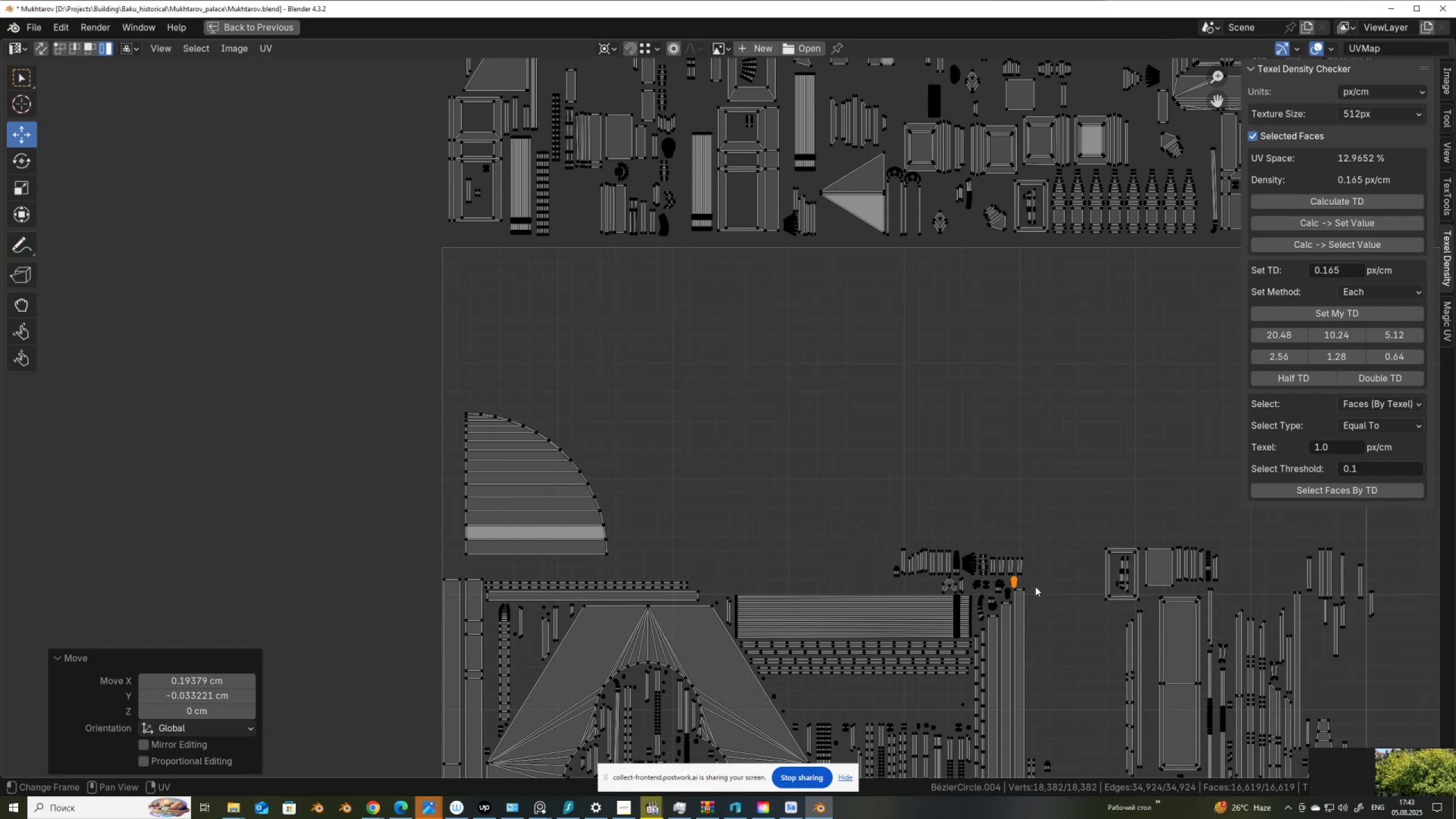 
left_click_drag(start_coordinate=[427, 402], to_coordinate=[632, 560])
 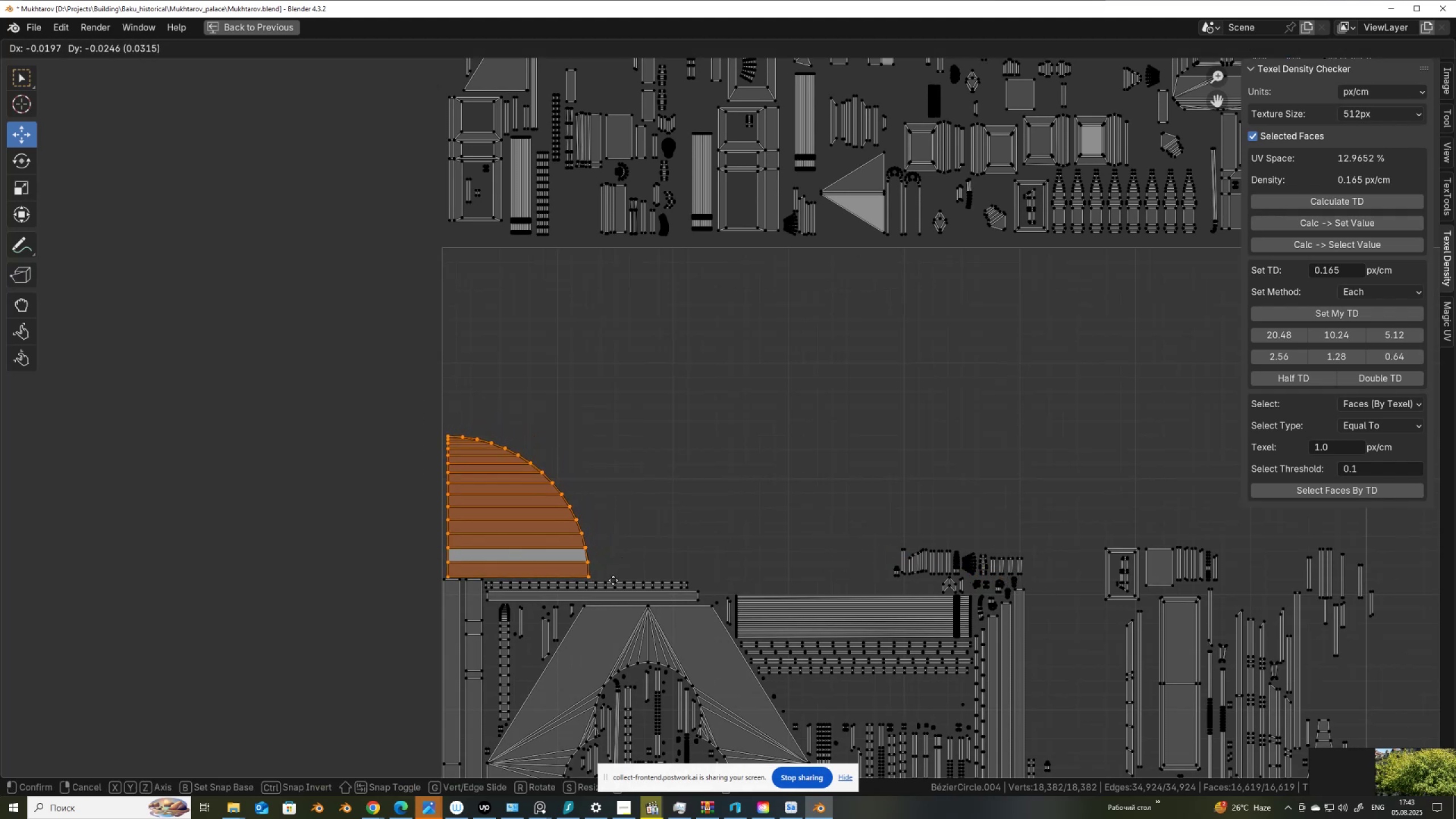 
left_click([612, 580])
 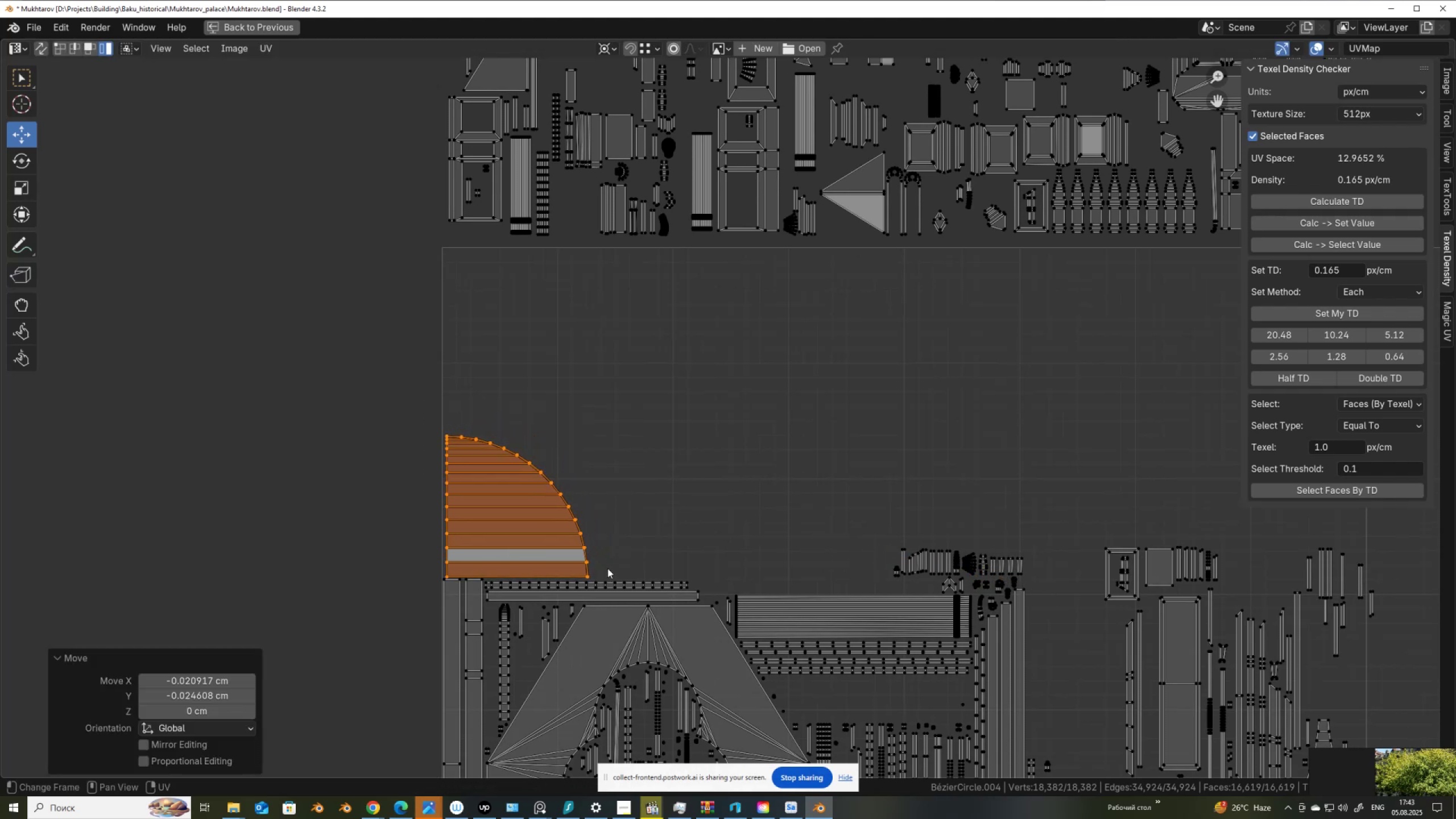 
scroll: coordinate [483, 616], scroll_direction: down, amount: 3.0
 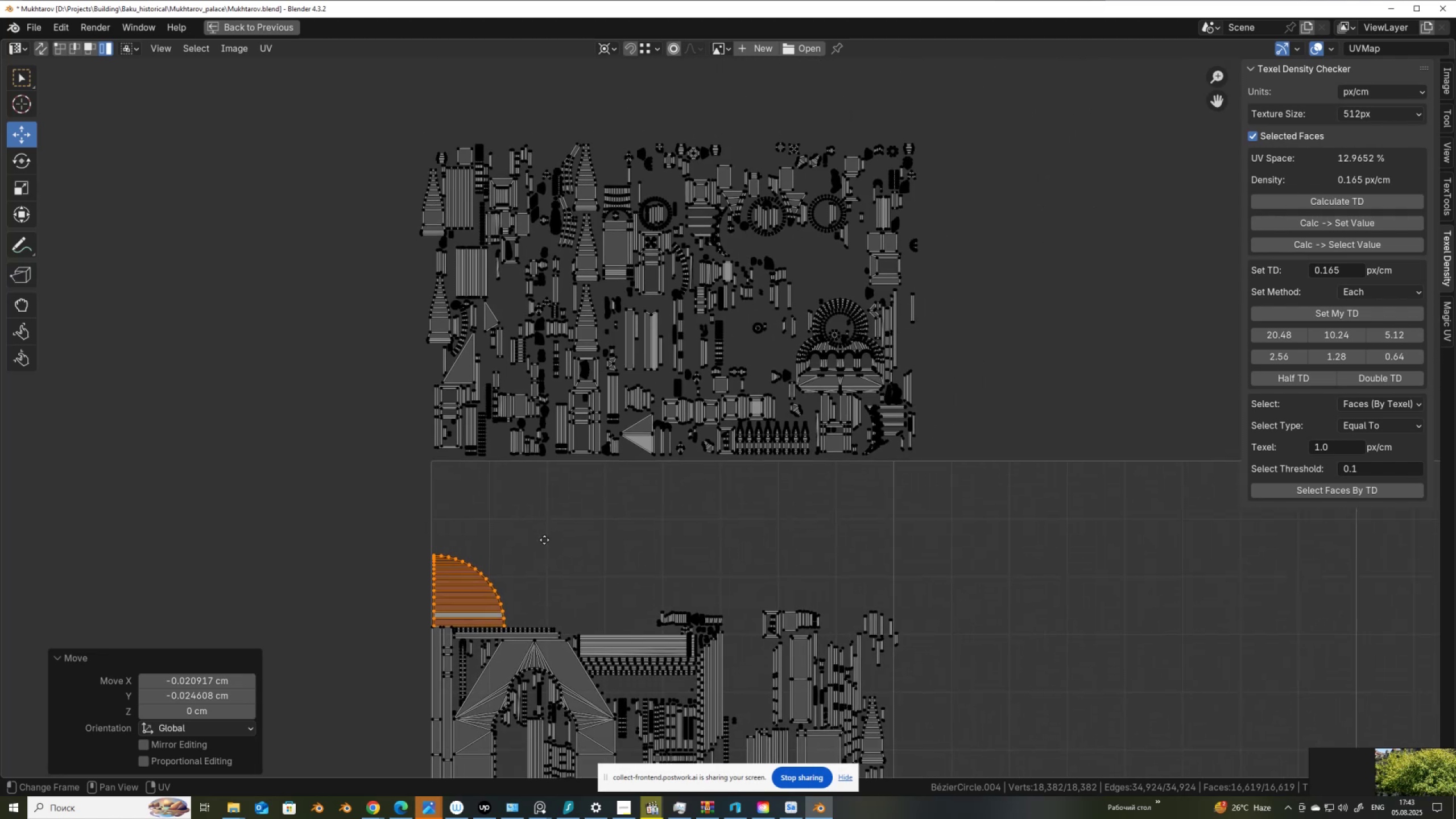 
scroll: coordinate [950, 303], scroll_direction: up, amount: 6.0
 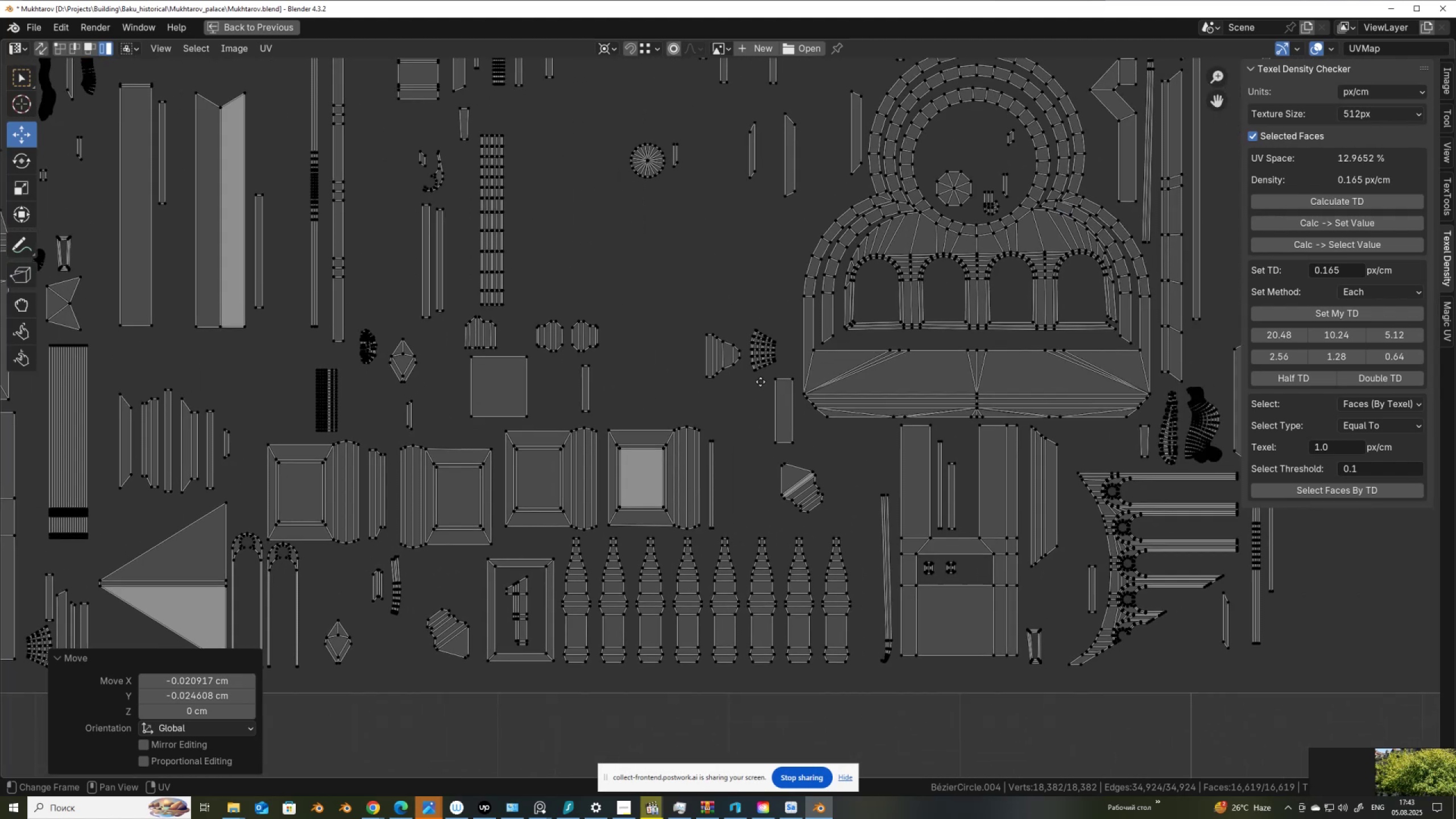 
scroll: coordinate [789, 289], scroll_direction: down, amount: 6.0
 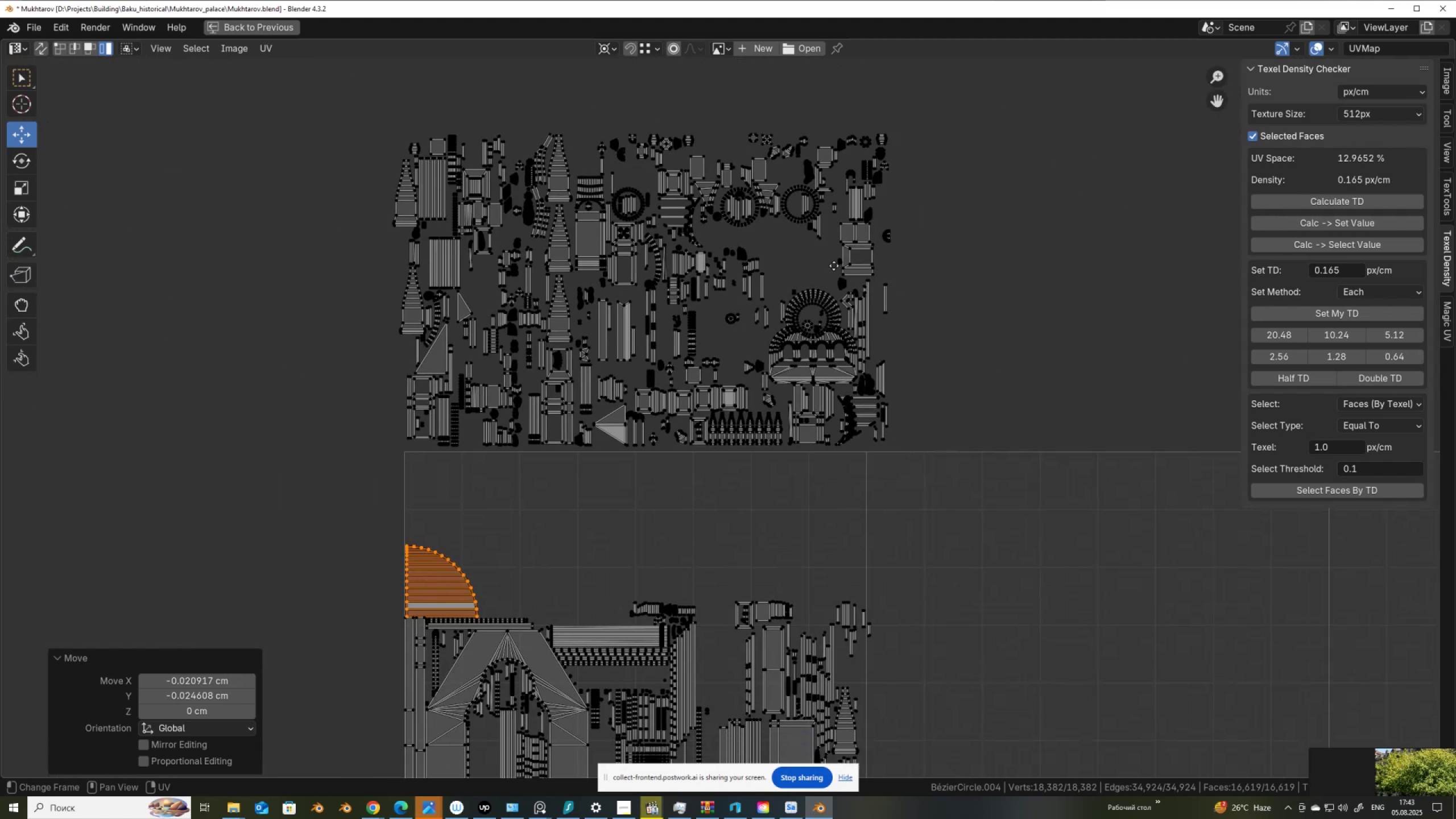 
scroll: coordinate [839, 257], scroll_direction: up, amount: 1.0
 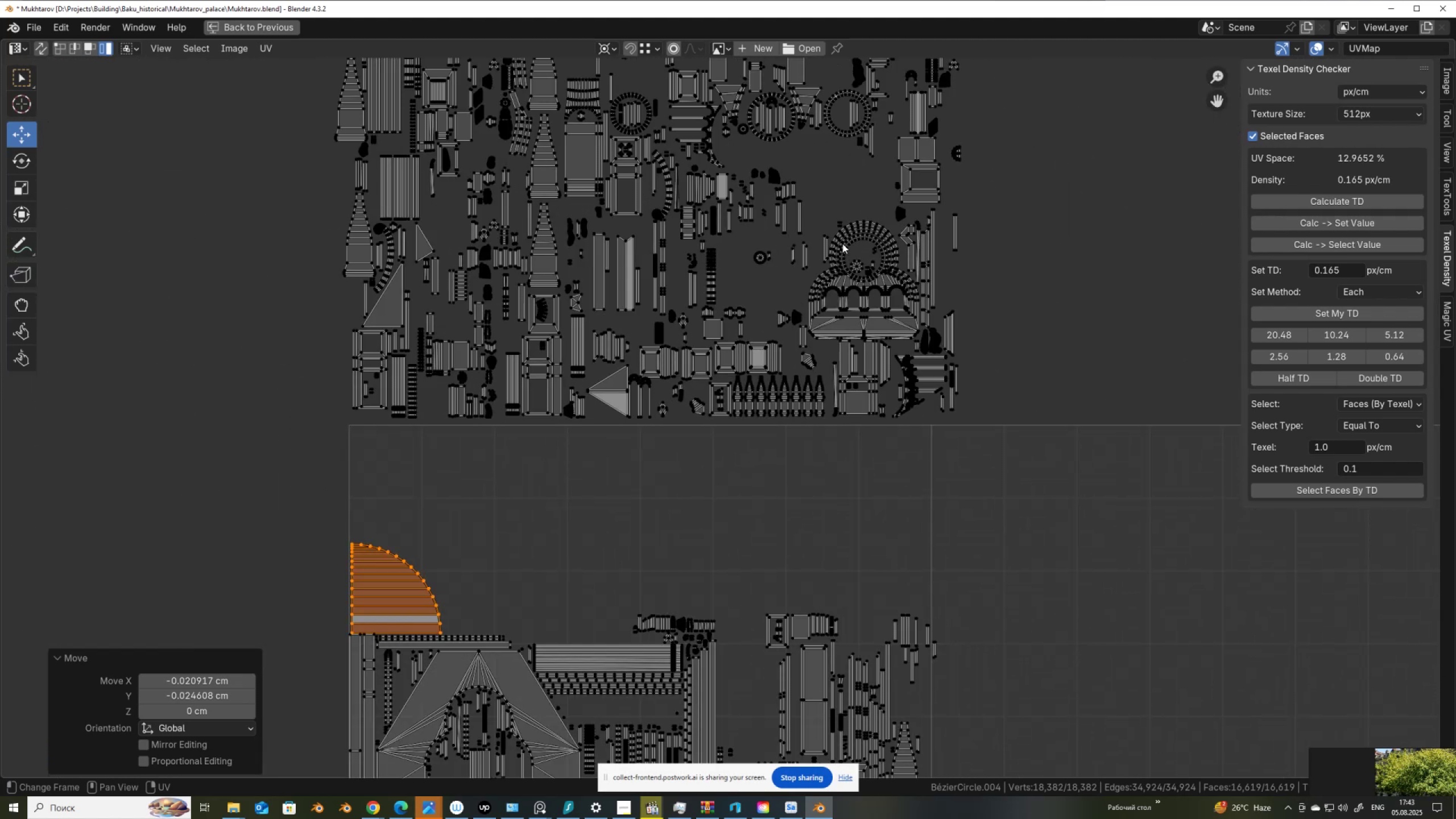 
left_click_drag(start_coordinate=[842, 237], to_coordinate=[891, 324])
 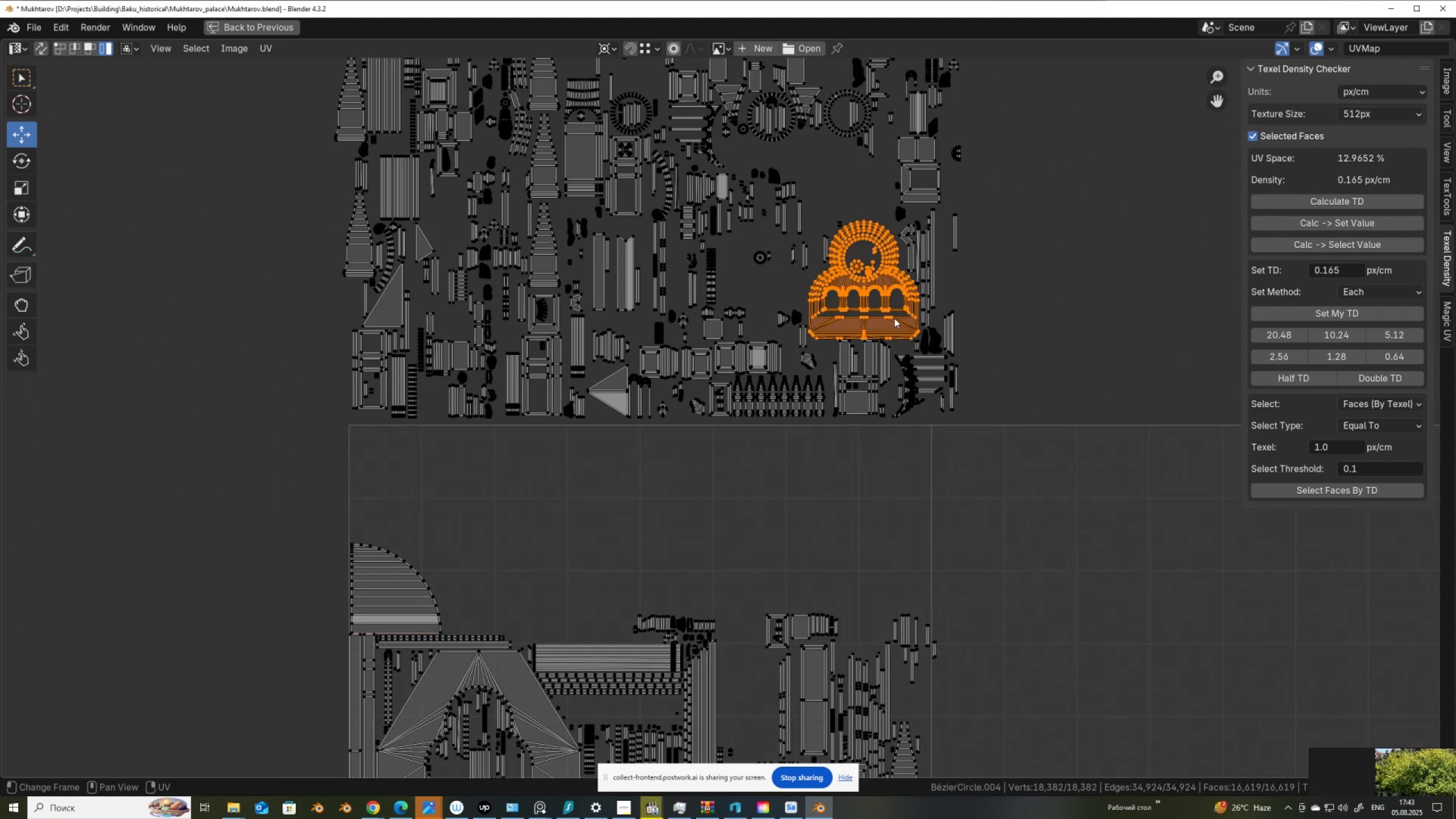 
key(G)
 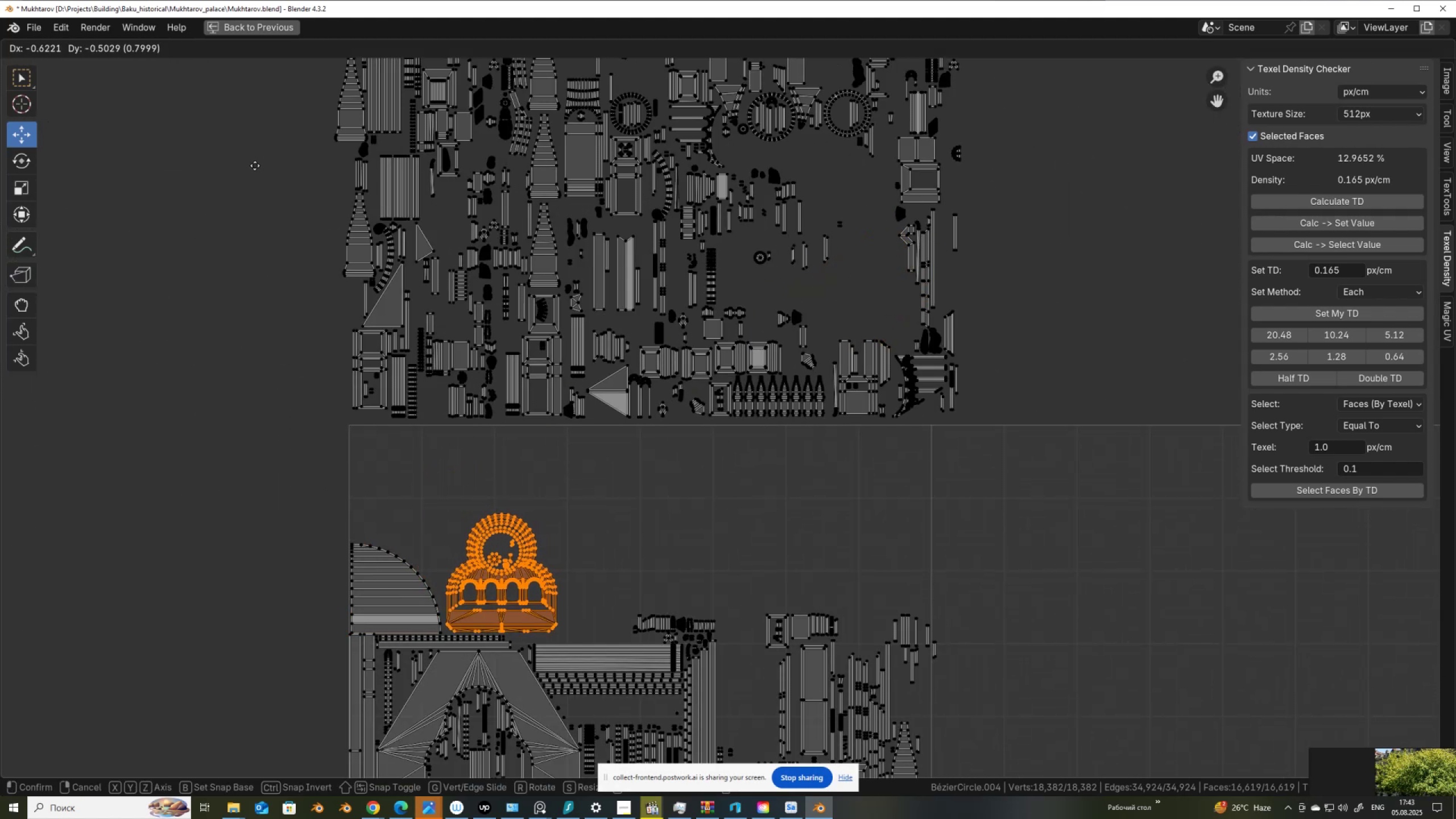 
left_click([254, 166])
 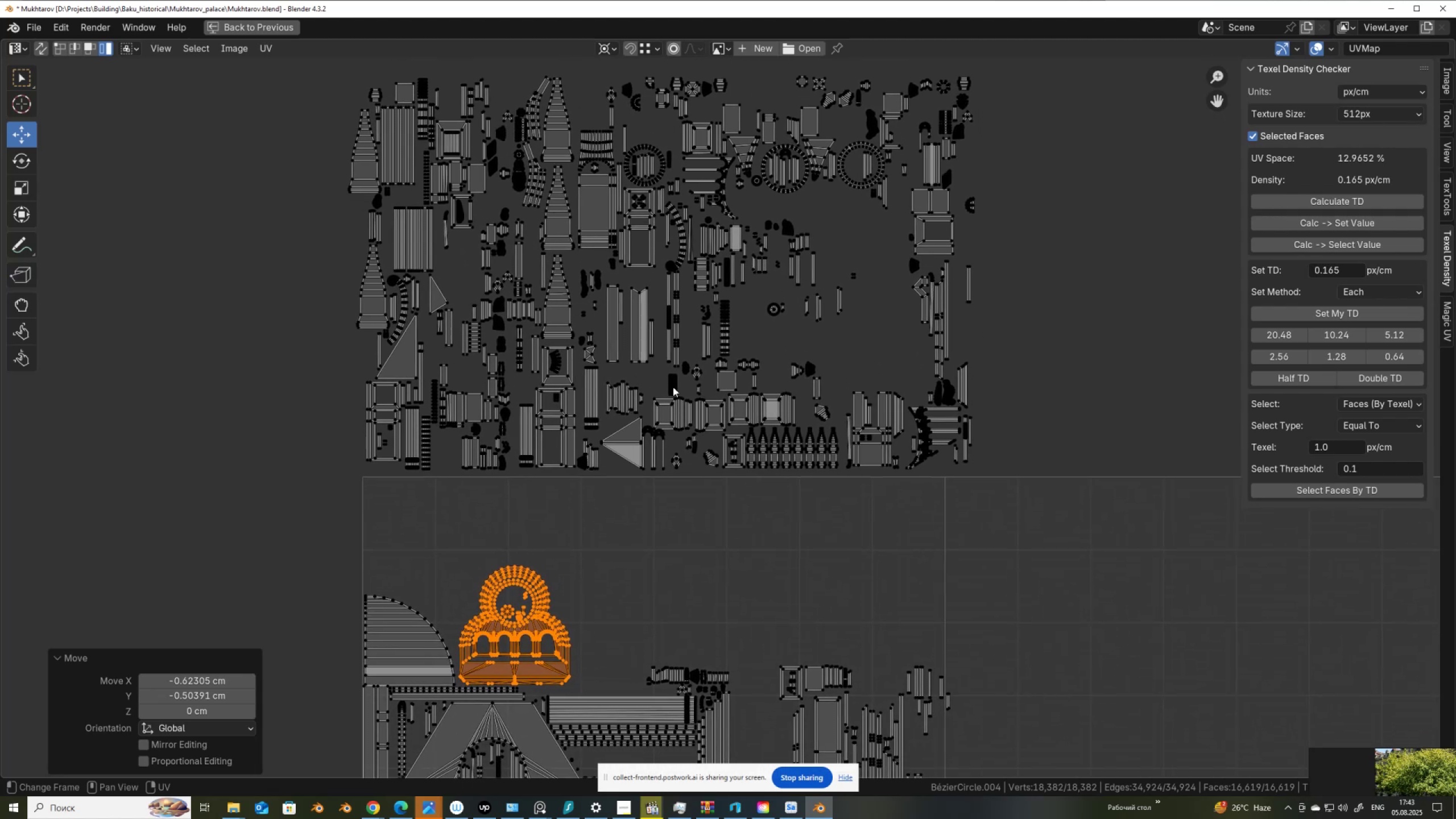 
left_click([360, 175])
 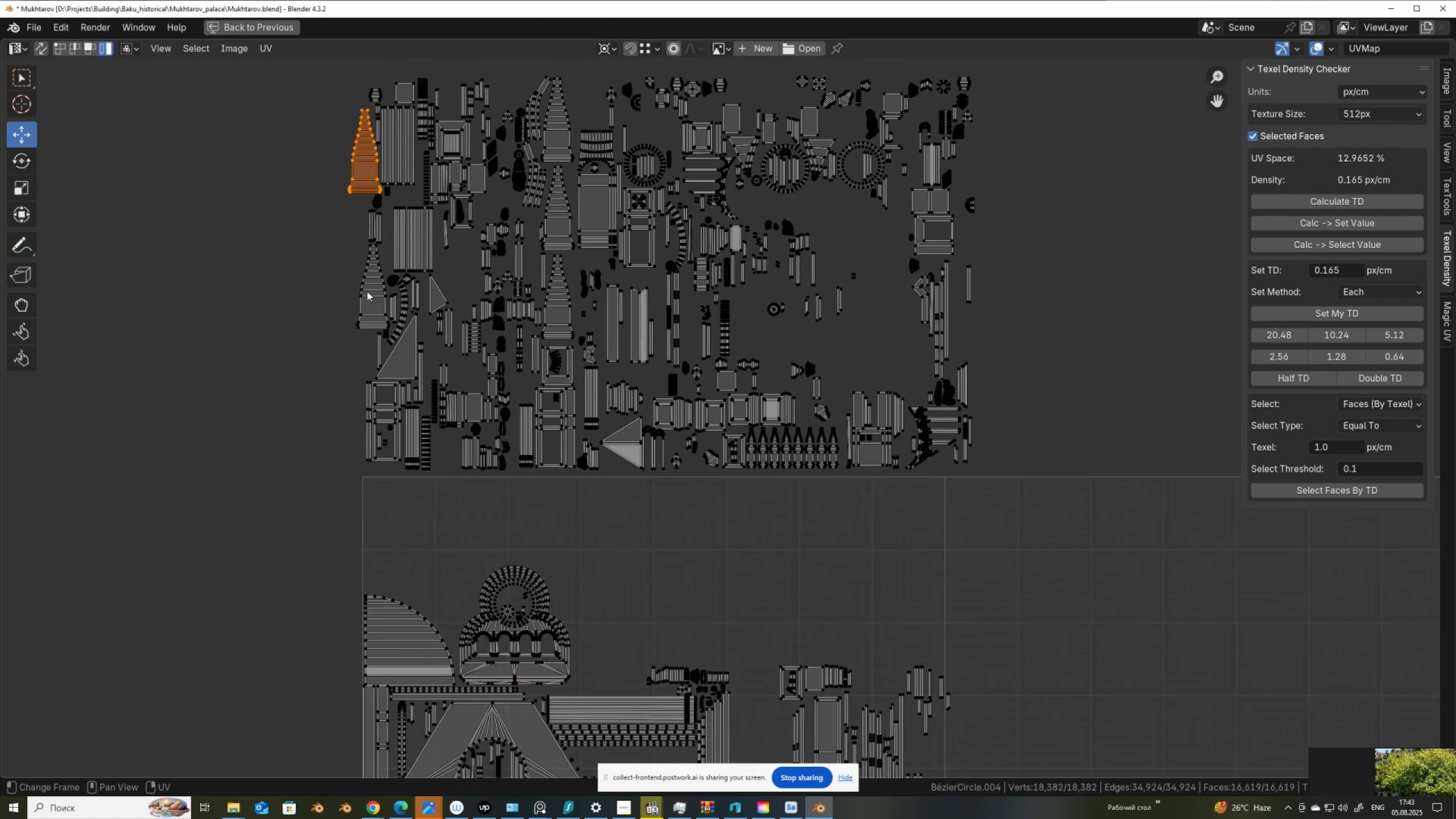 
key(Control+ControlLeft)
 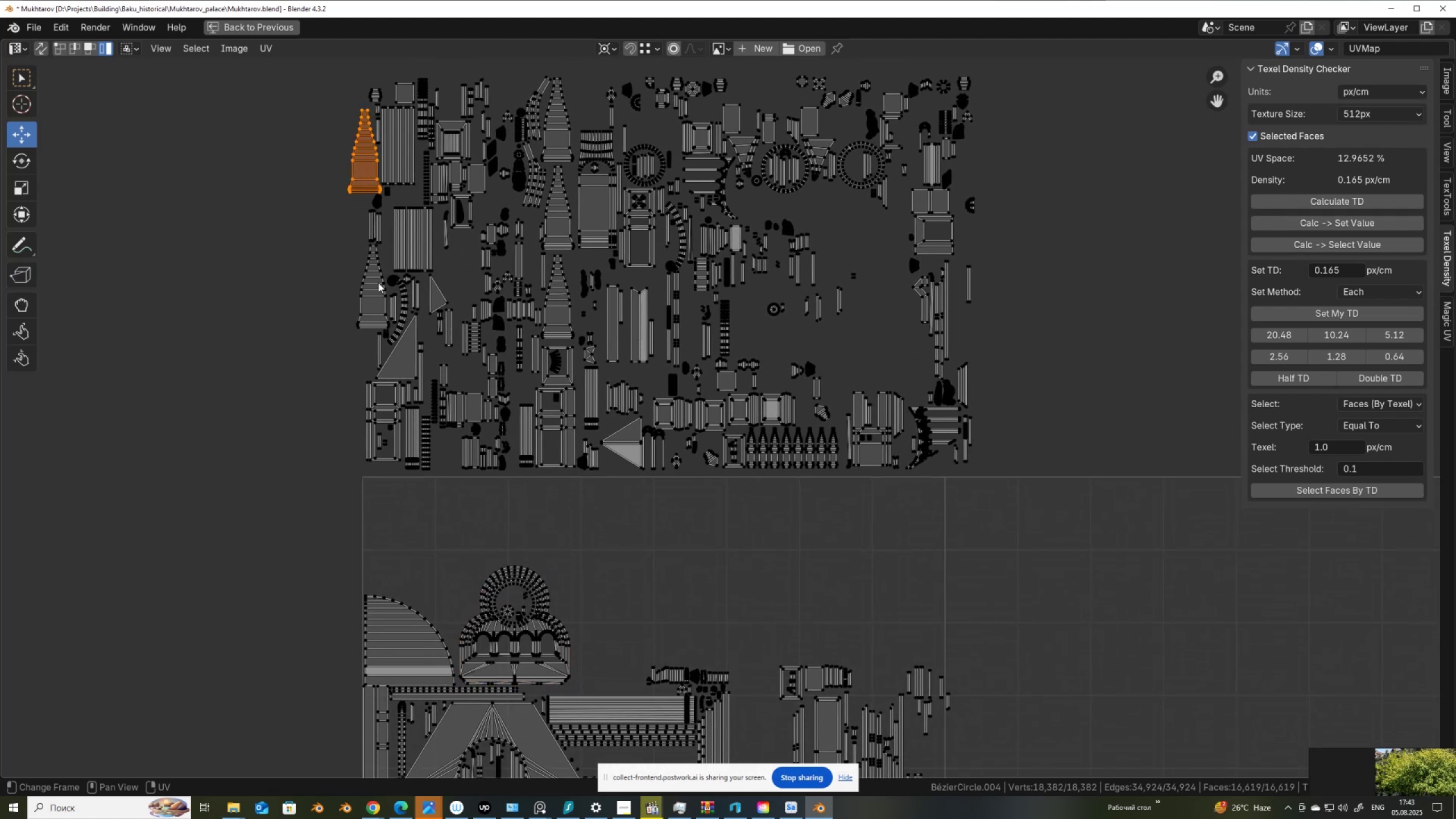 
hold_key(key=ShiftLeft, duration=1.54)
left_click([375, 280])
 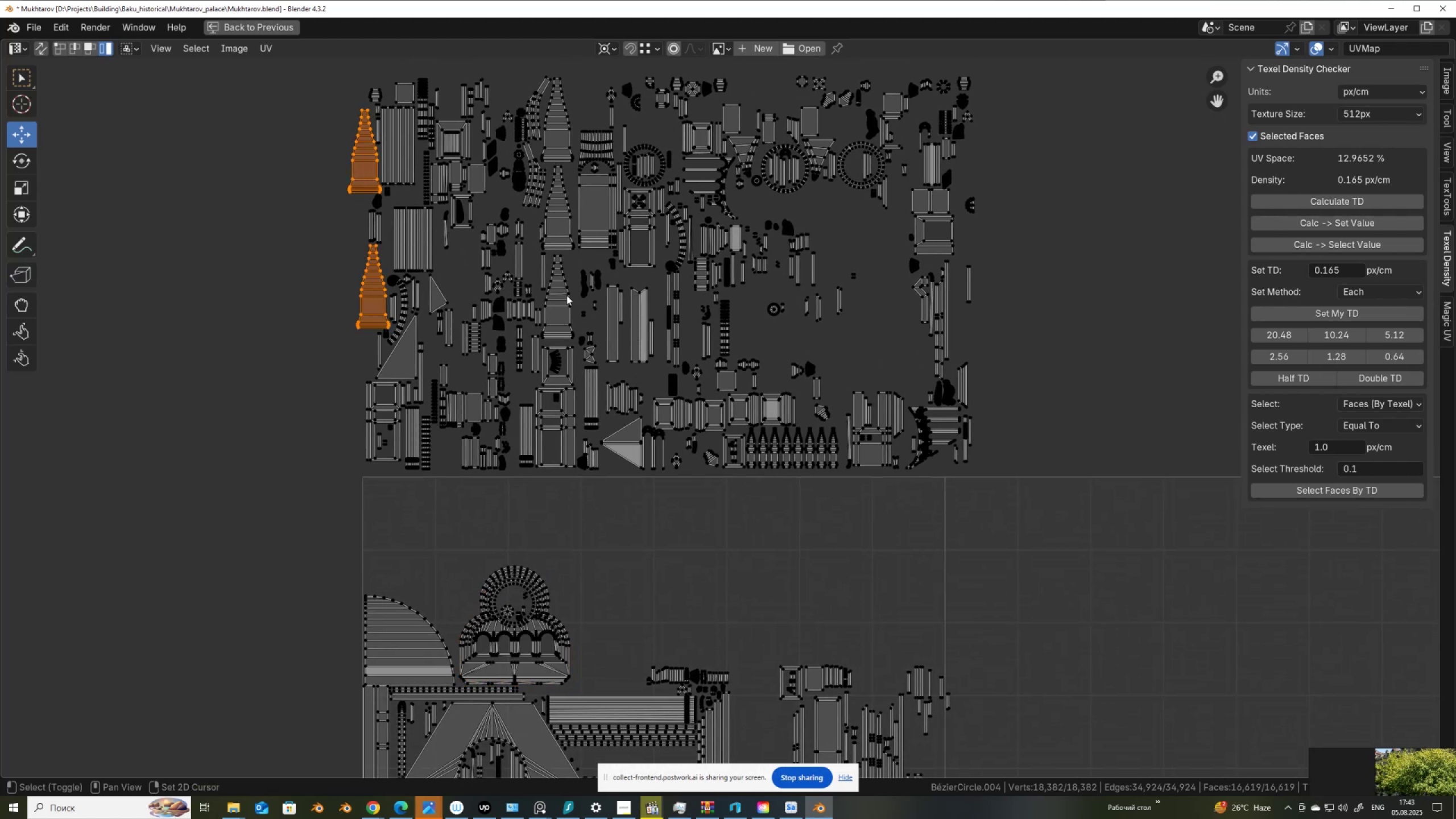 
left_click([568, 295])
 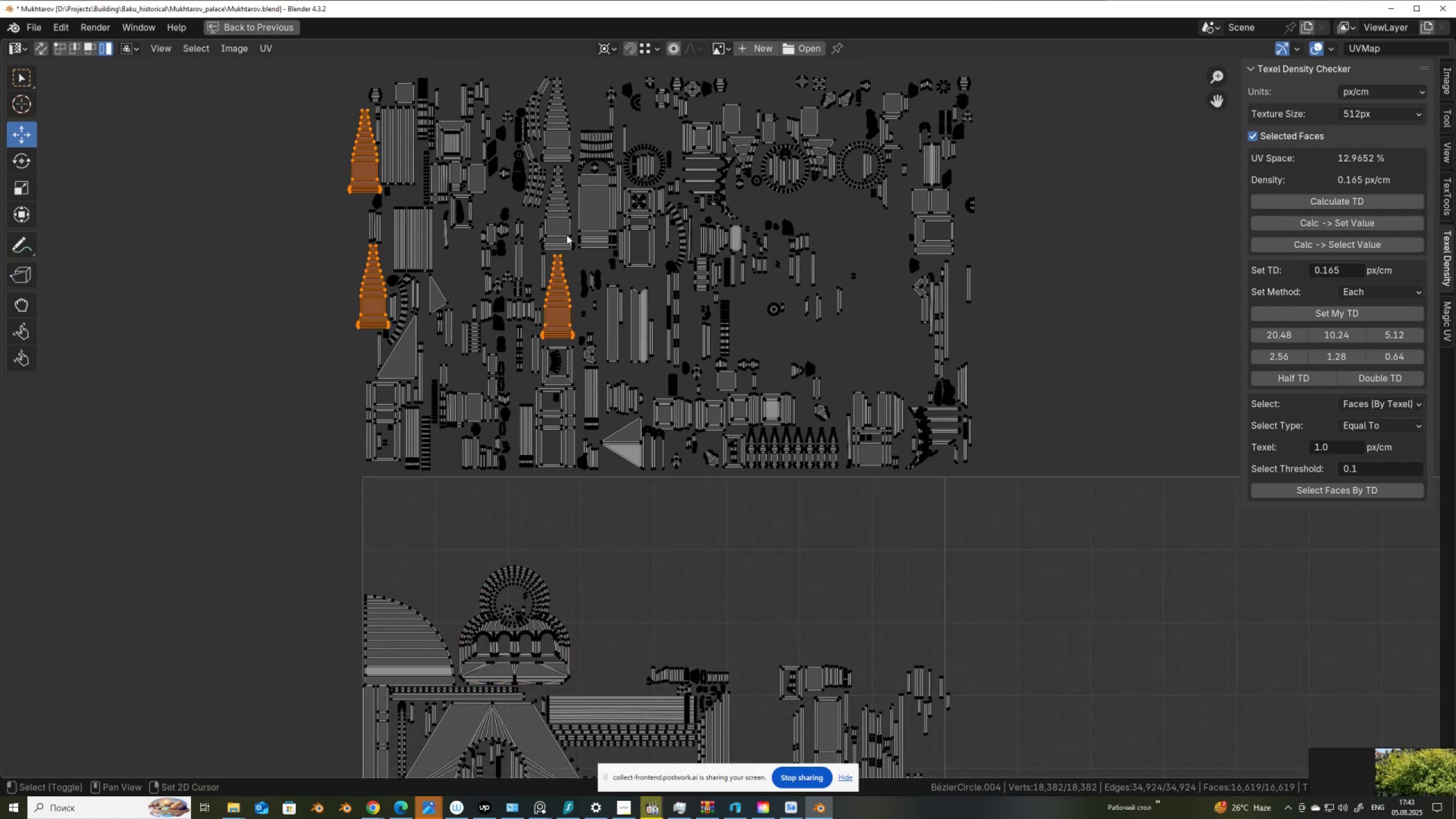 
double_click([566, 234])
 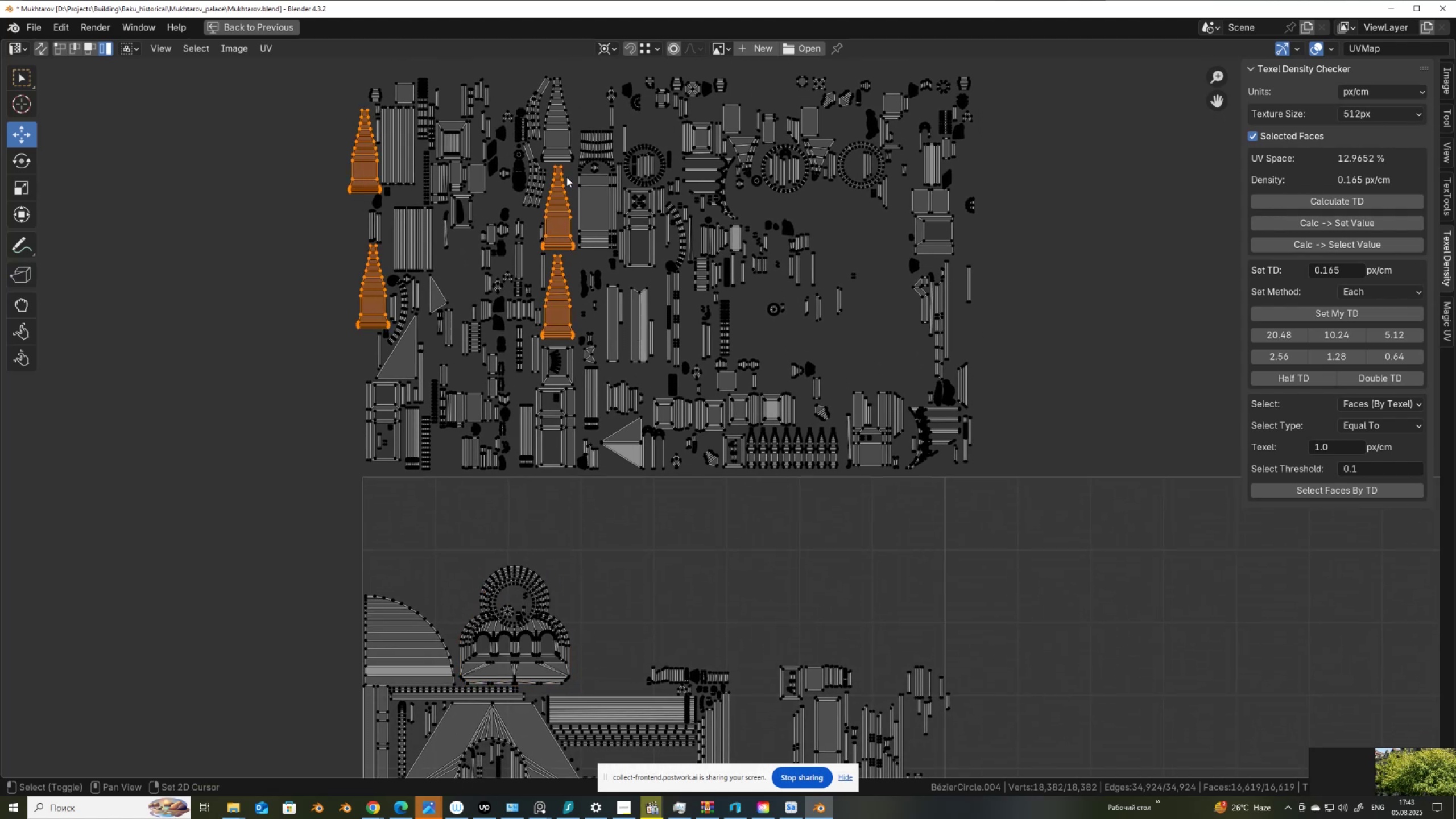 
hold_key(key=ShiftLeft, duration=1.51)
triple_click([567, 142])
 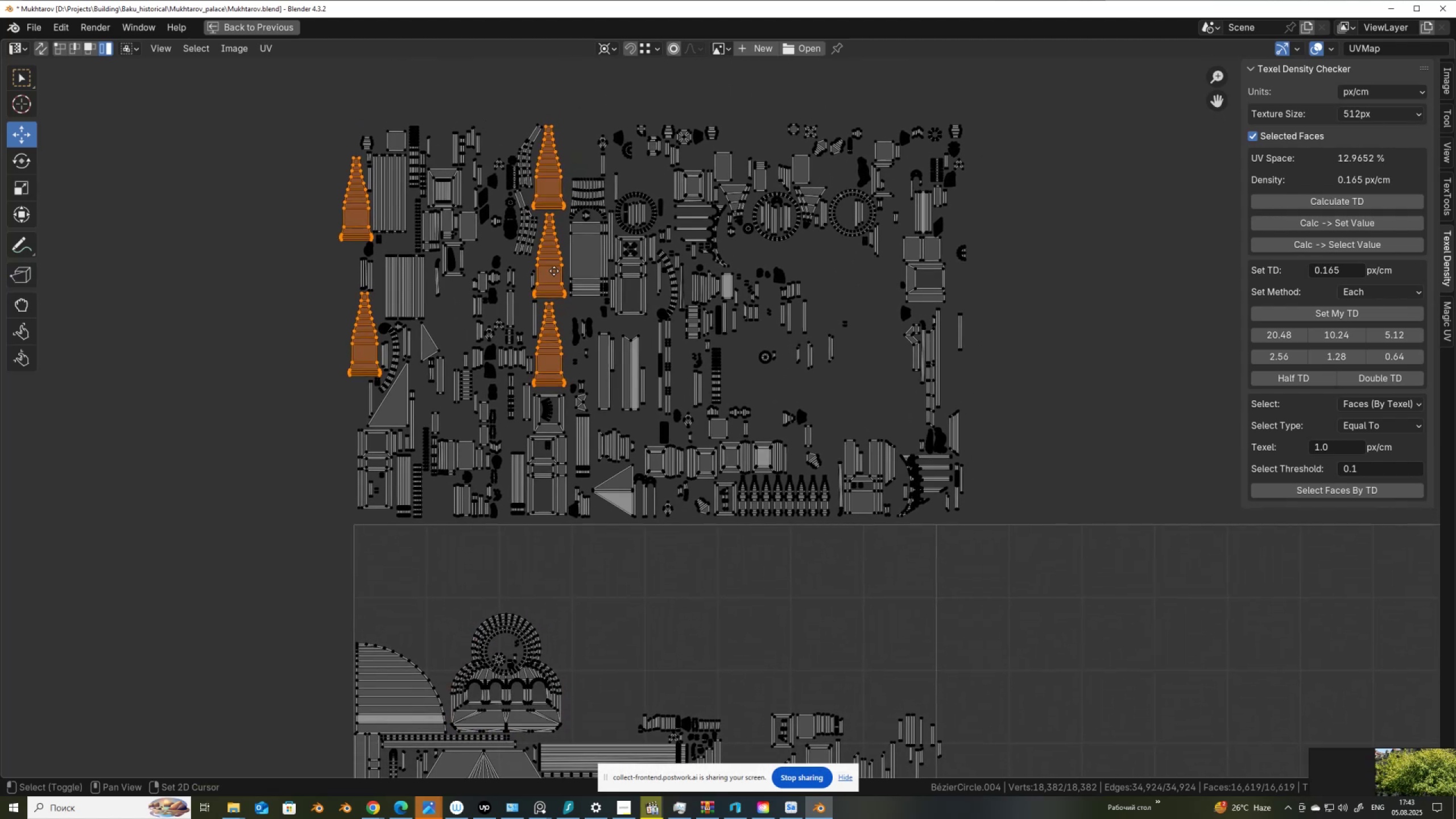 
hold_key(key=ShiftLeft, duration=0.88)
 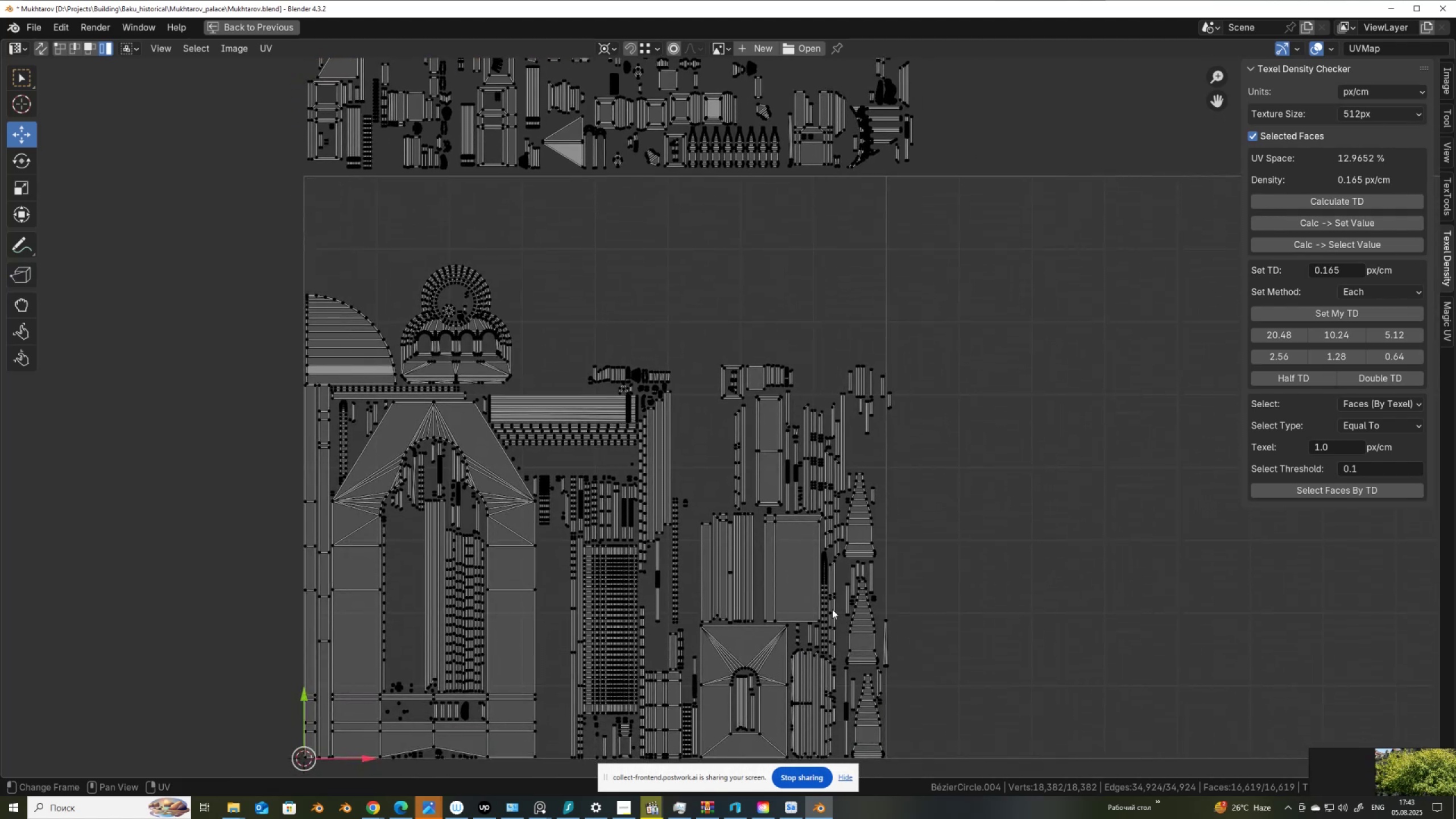 
hold_key(key=ShiftLeft, duration=1.45)
left_click([862, 535])
 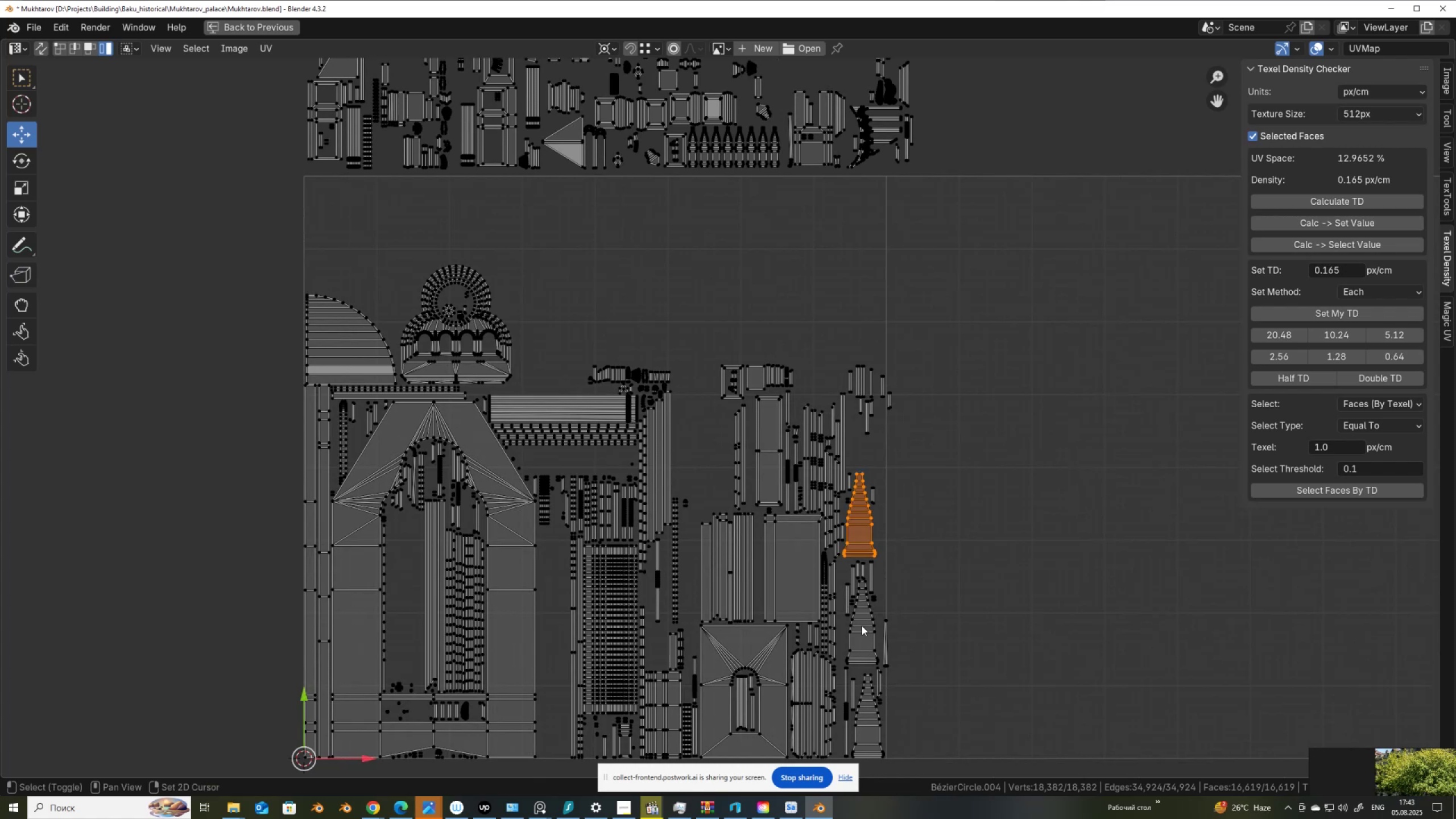 
double_click([862, 627])
 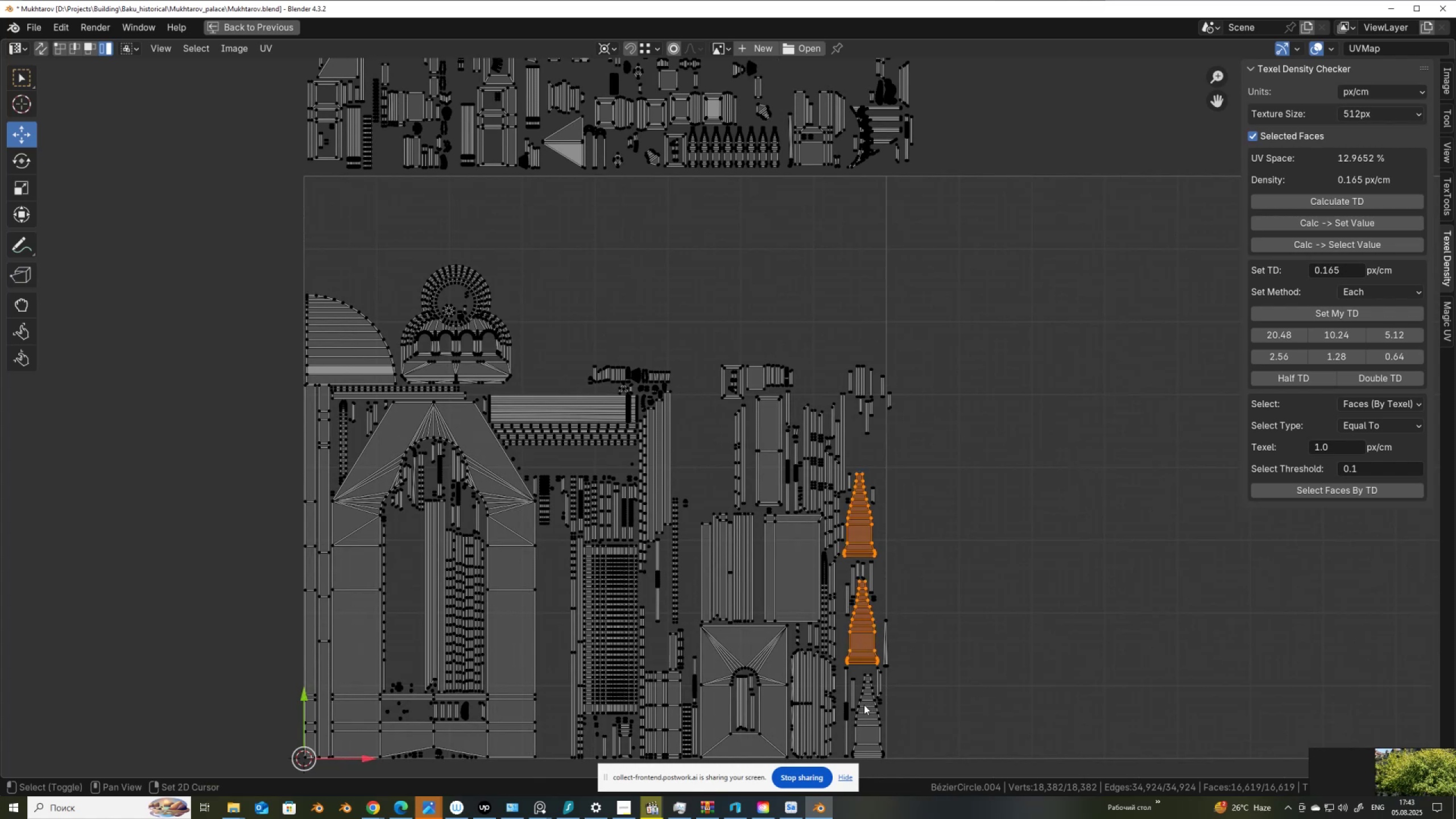 
triple_click([864, 706])
 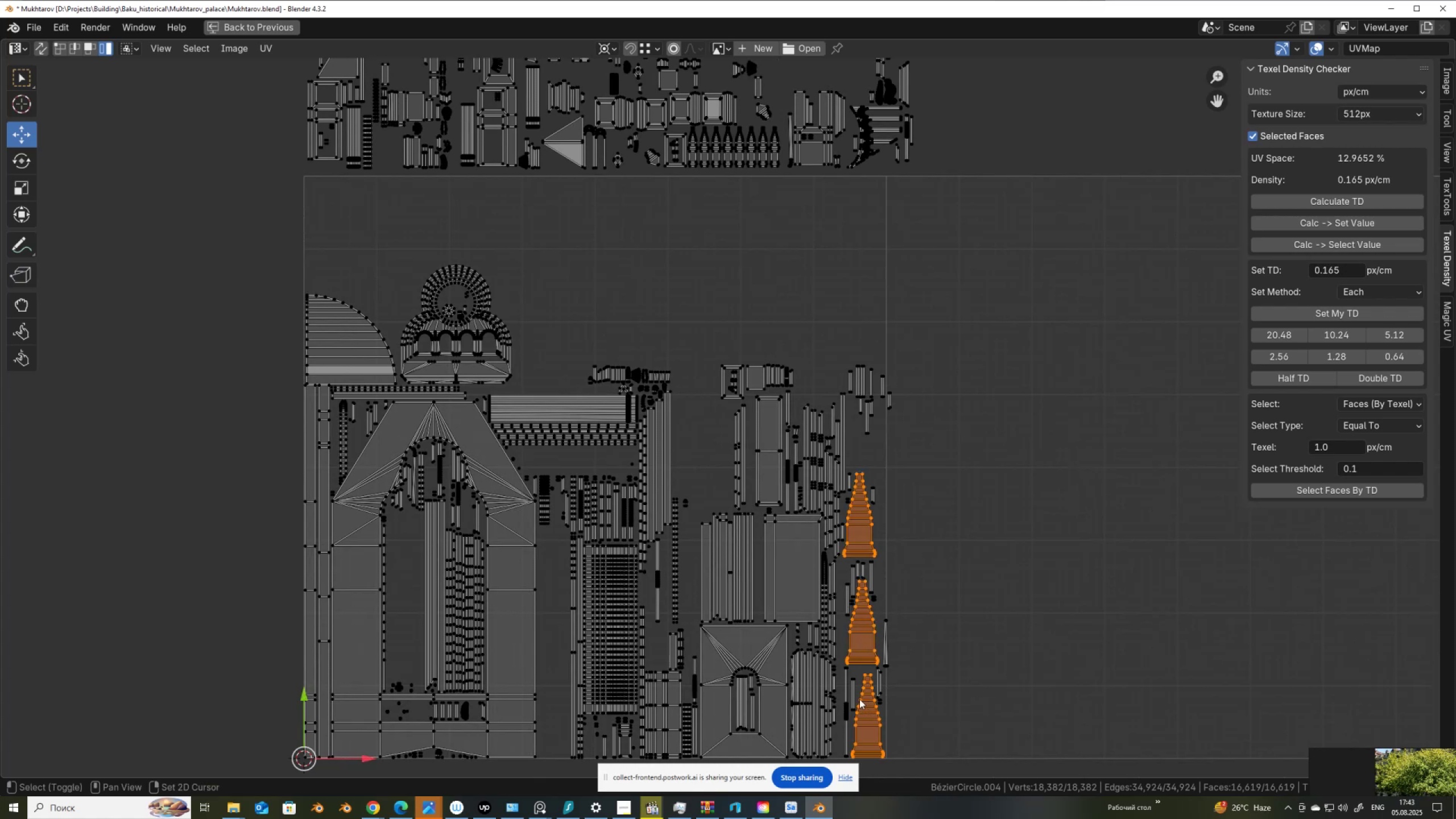 
scroll: coordinate [847, 684], scroll_direction: down, amount: 2.0
 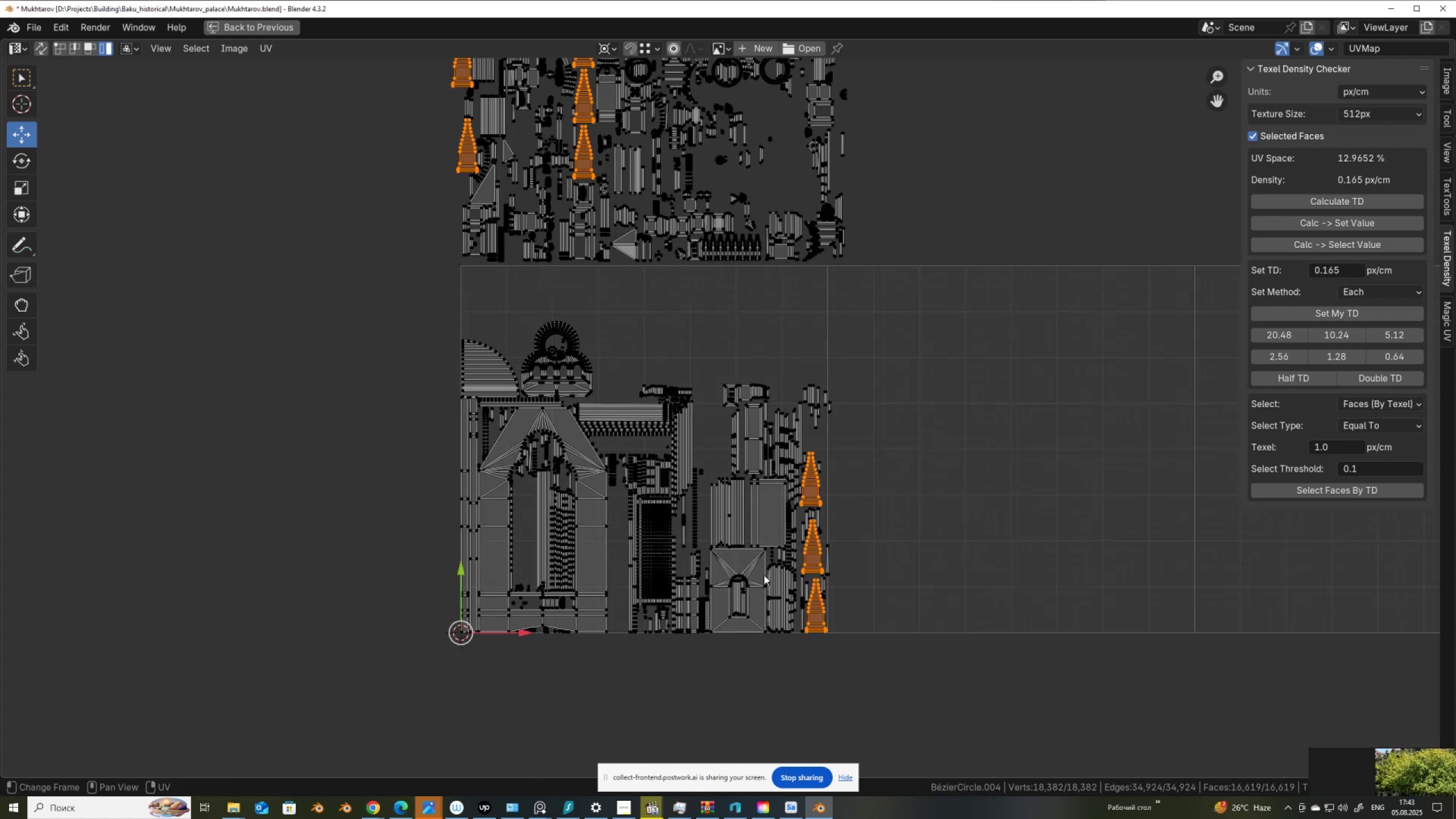 
hold_key(key=ShiftLeft, duration=1.52)
 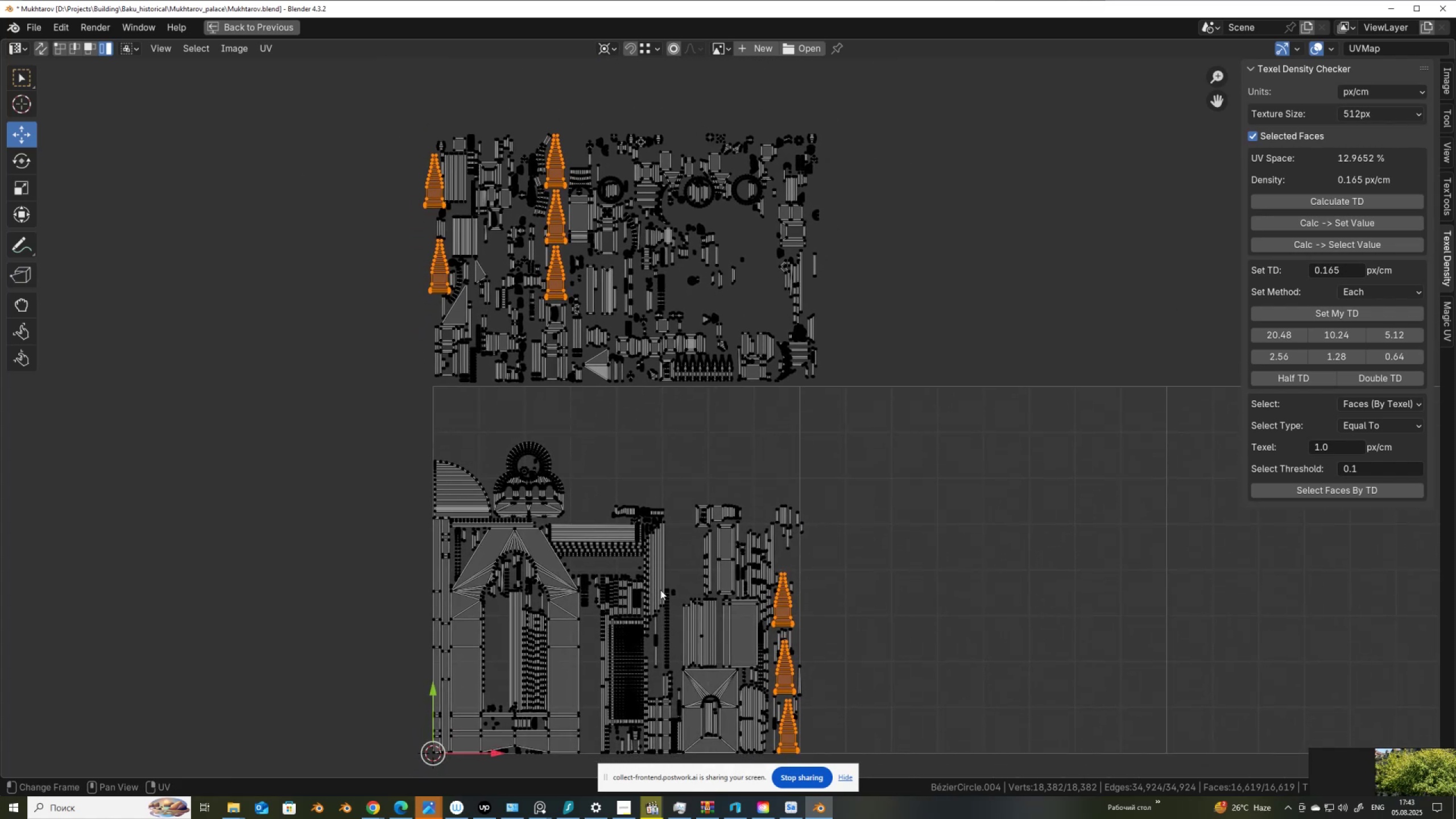 
hold_key(key=ShiftLeft, duration=0.42)
 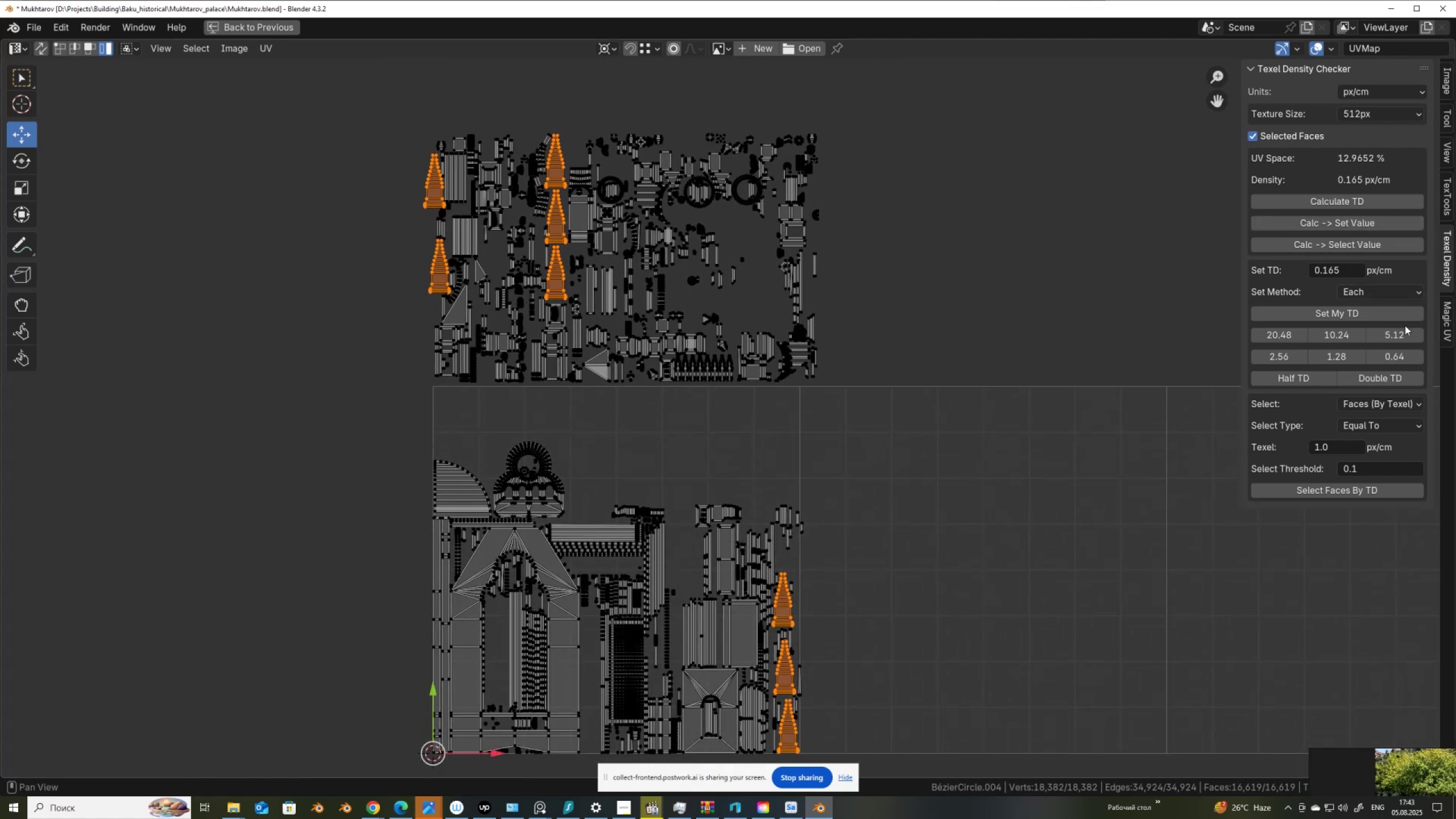 
left_click([1446, 208])
 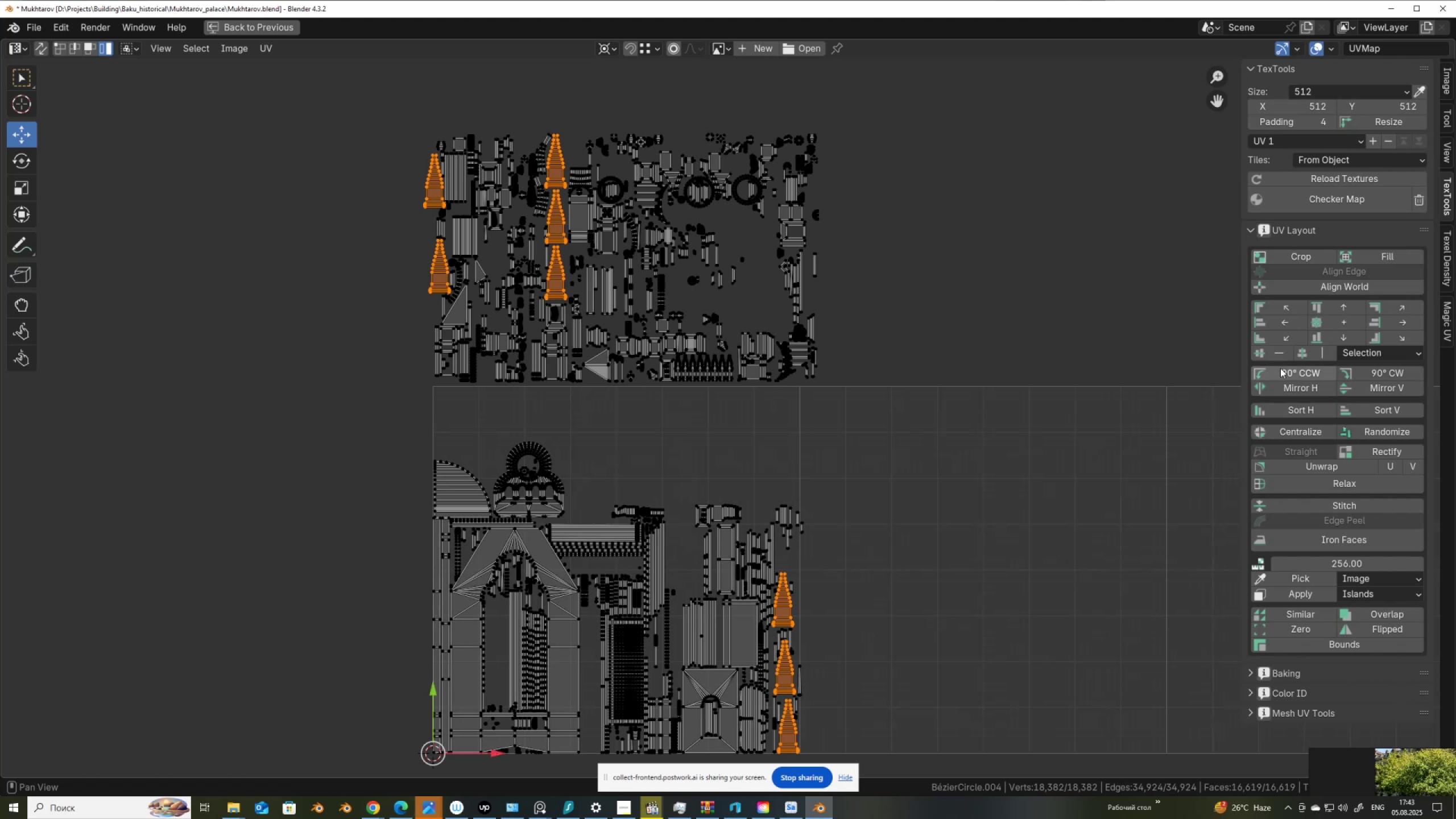 
left_click([1277, 406])
 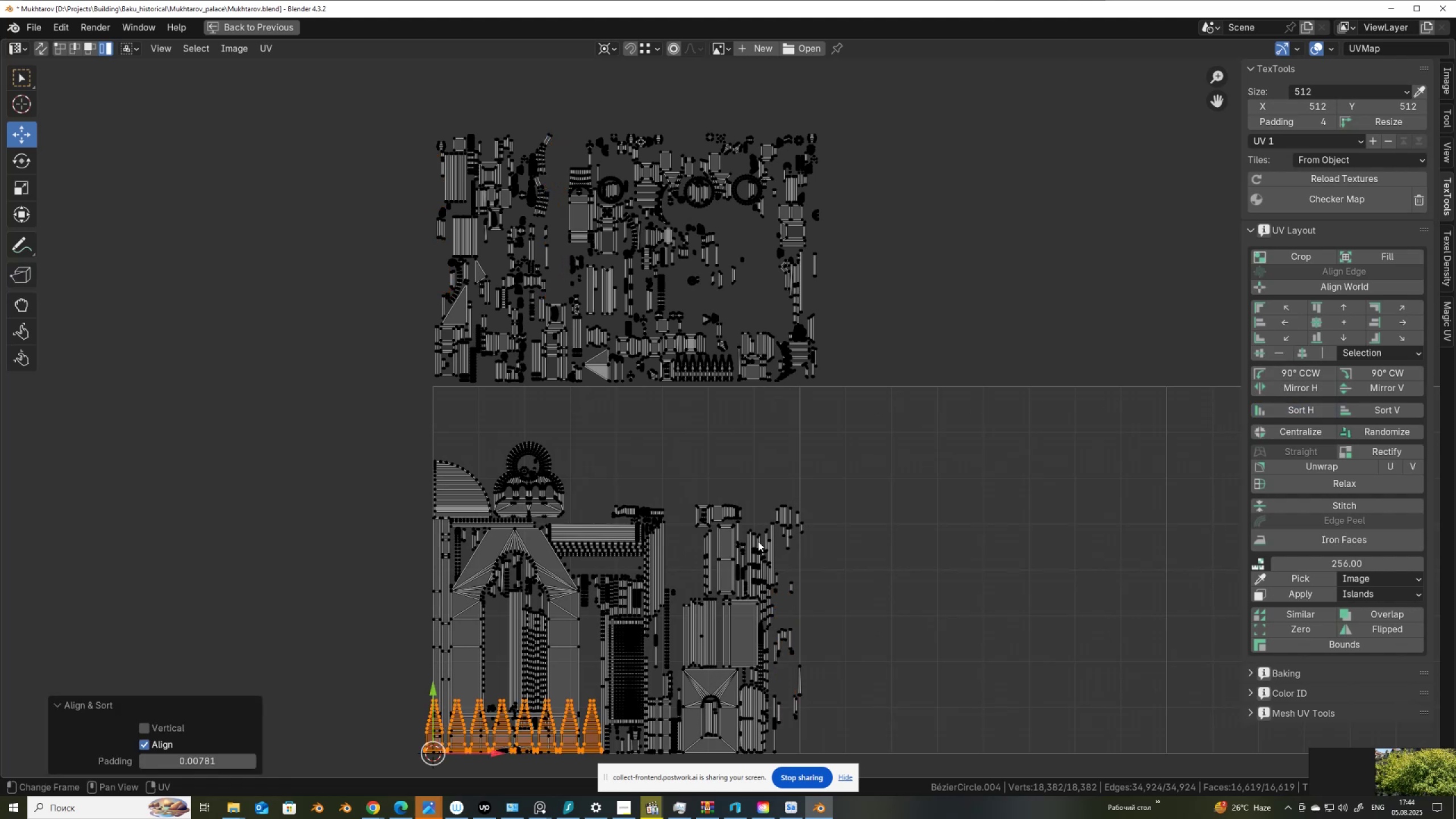 
scroll: coordinate [572, 681], scroll_direction: up, amount: 1.0
 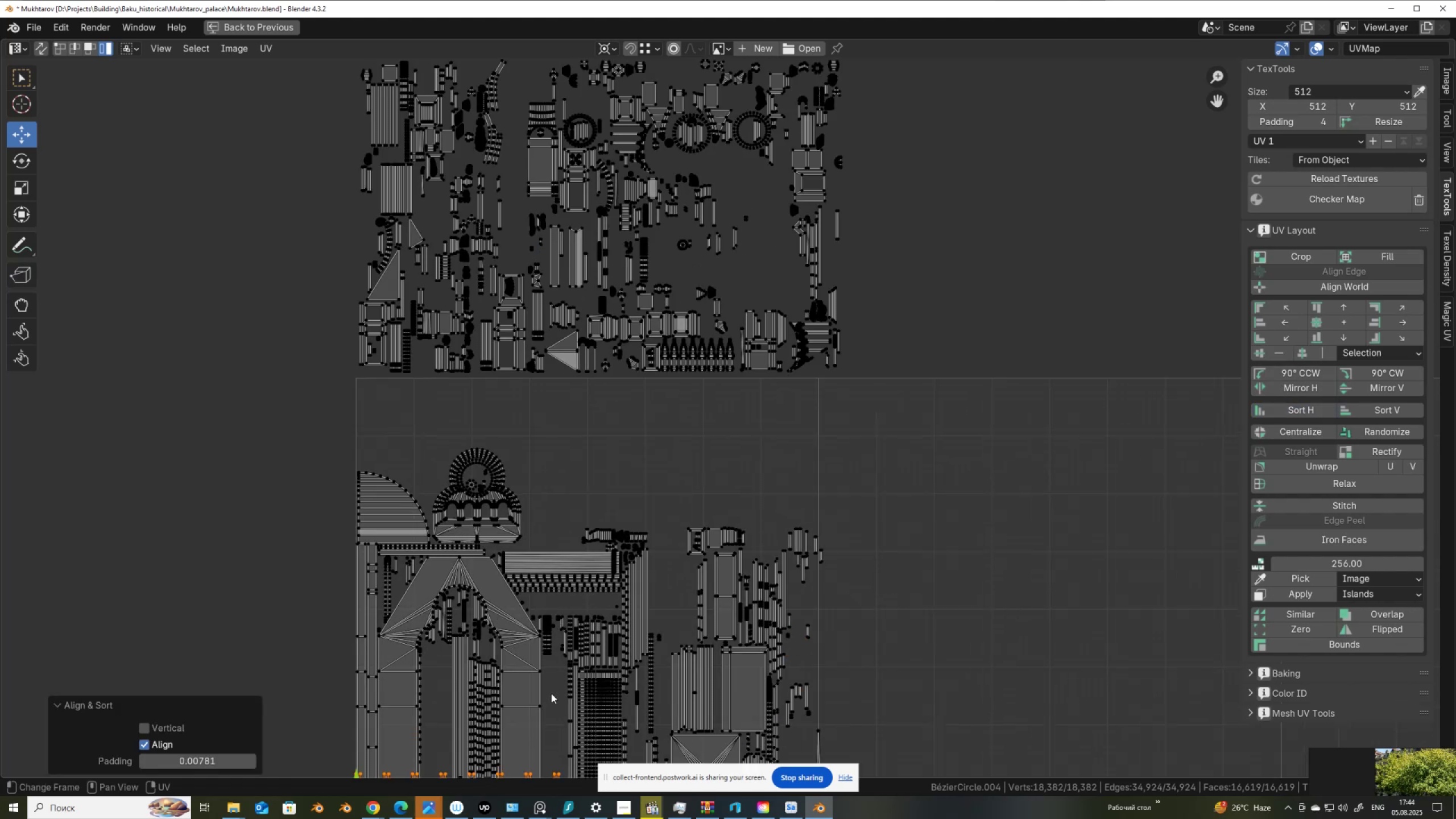 
hold_key(key=ShiftLeft, duration=0.34)
 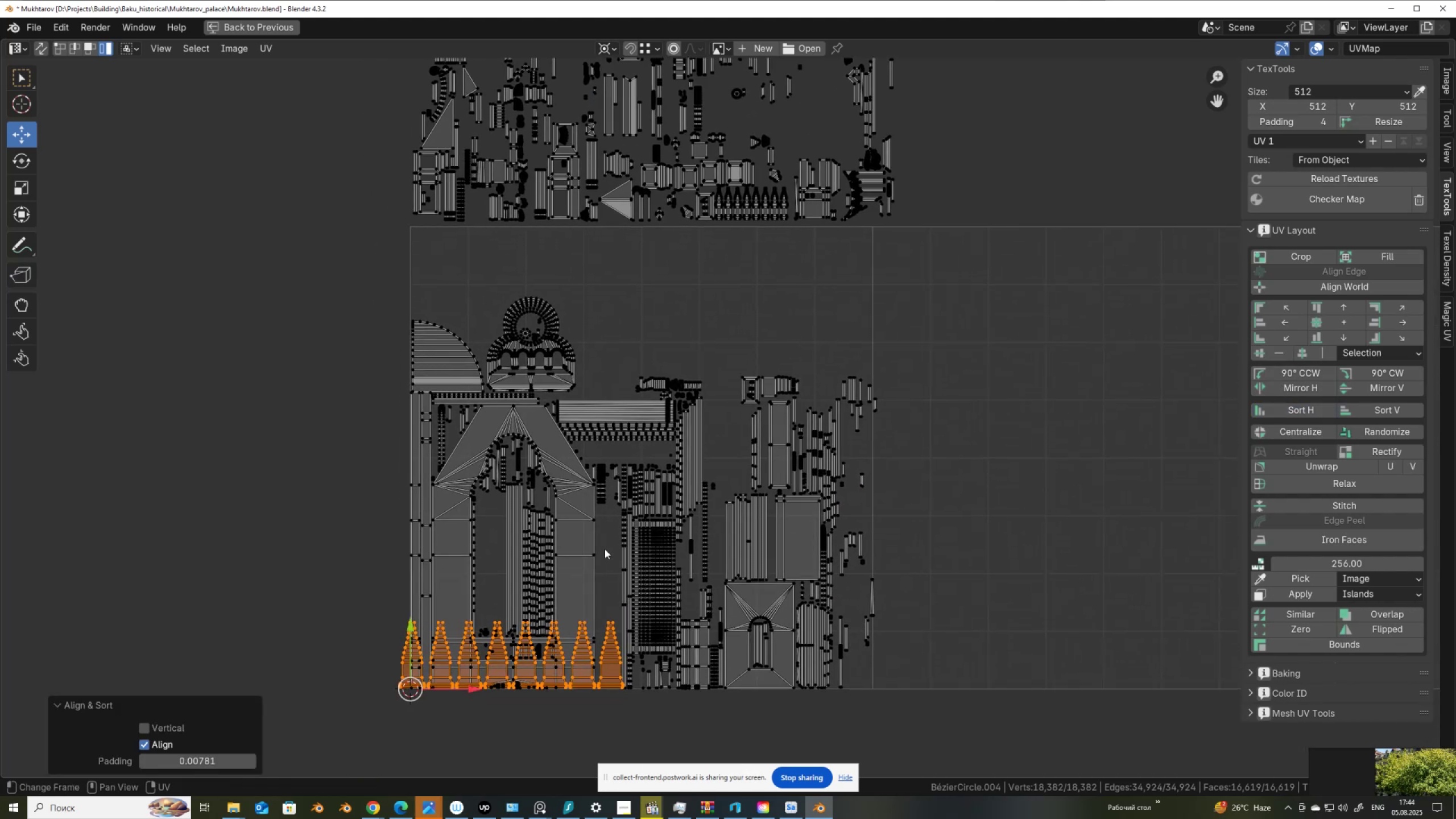 
scroll: coordinate [599, 576], scroll_direction: down, amount: 1.0
 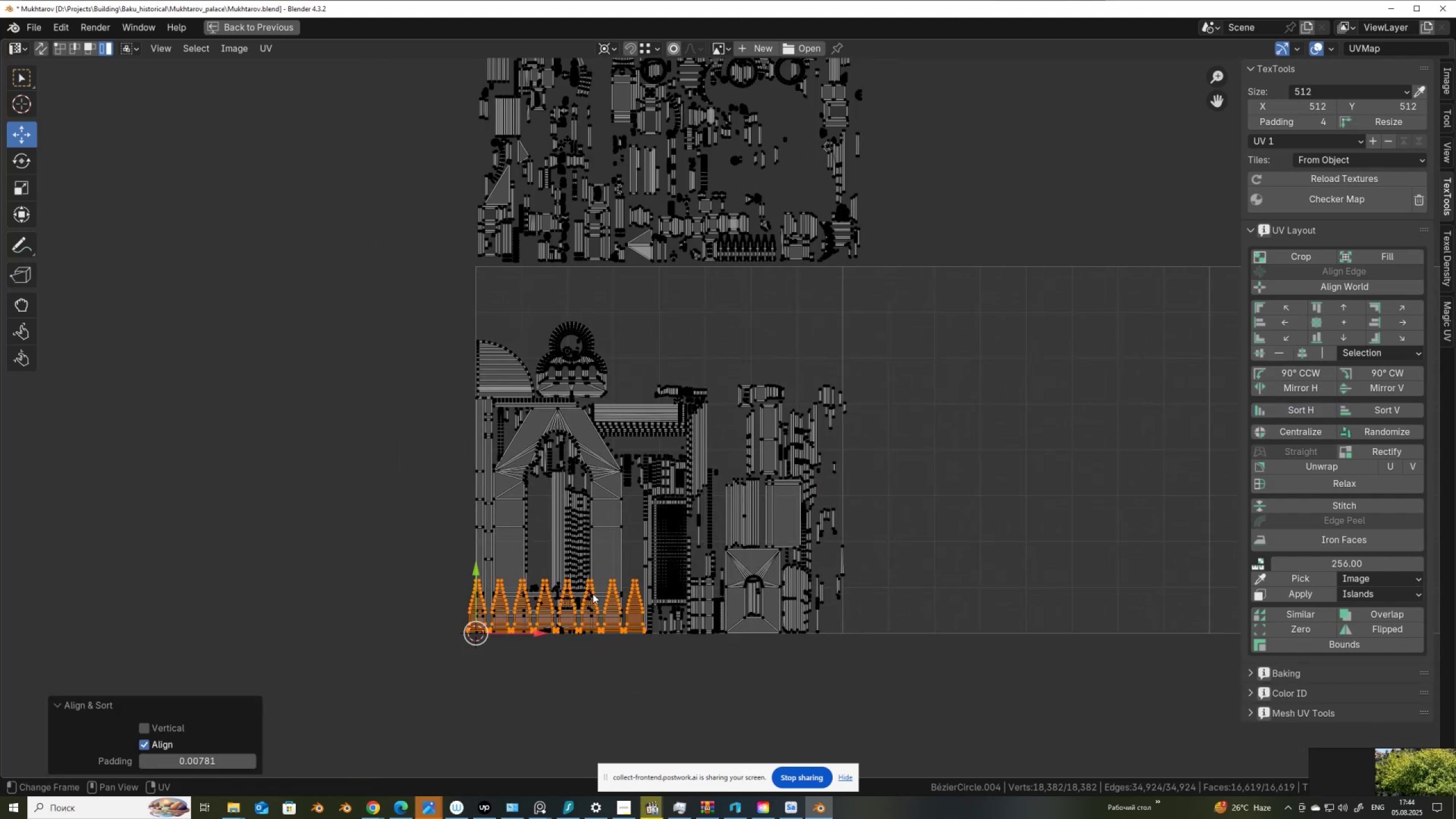 
key(G)
 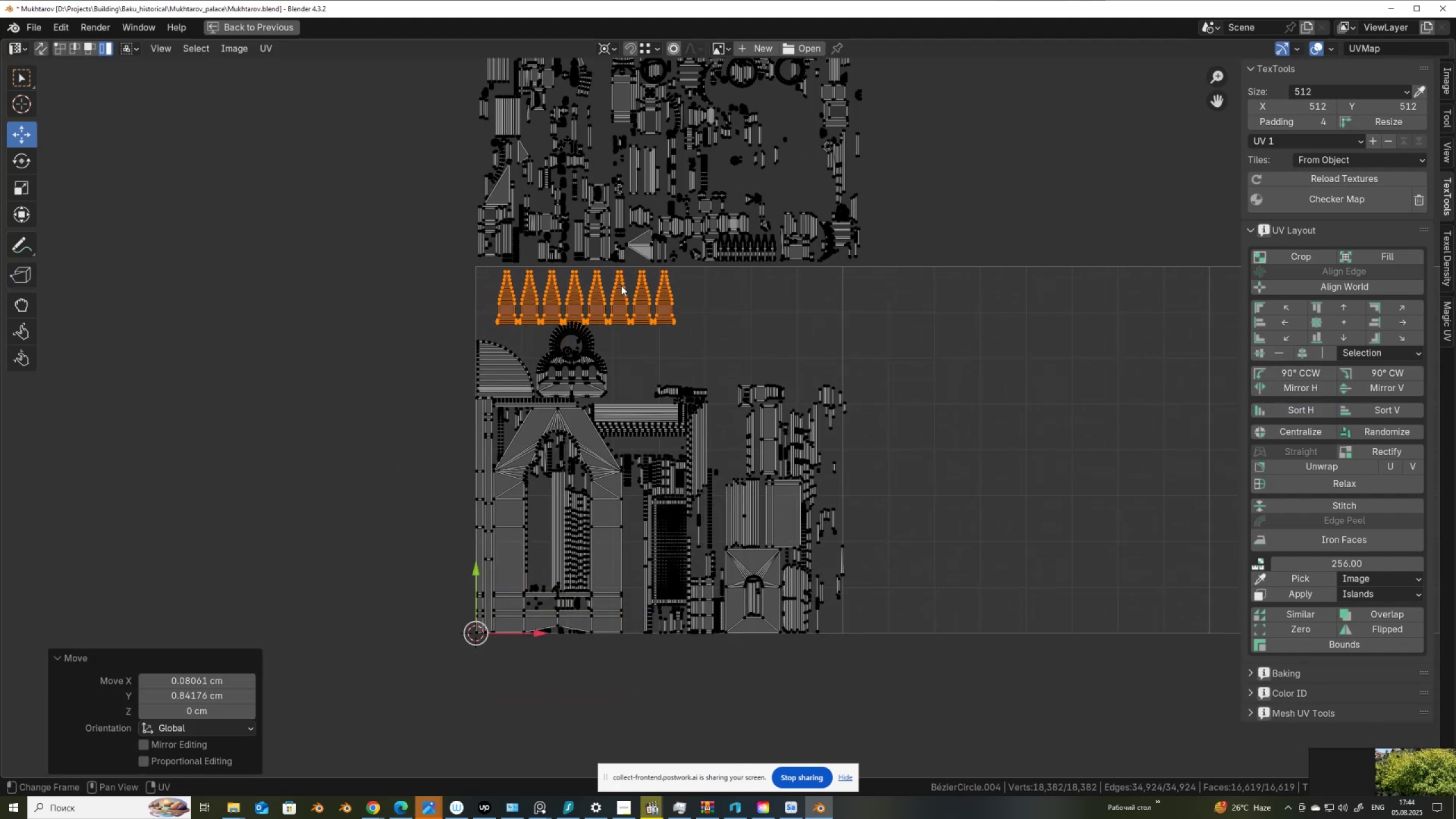 
scroll: coordinate [647, 493], scroll_direction: up, amount: 5.0
 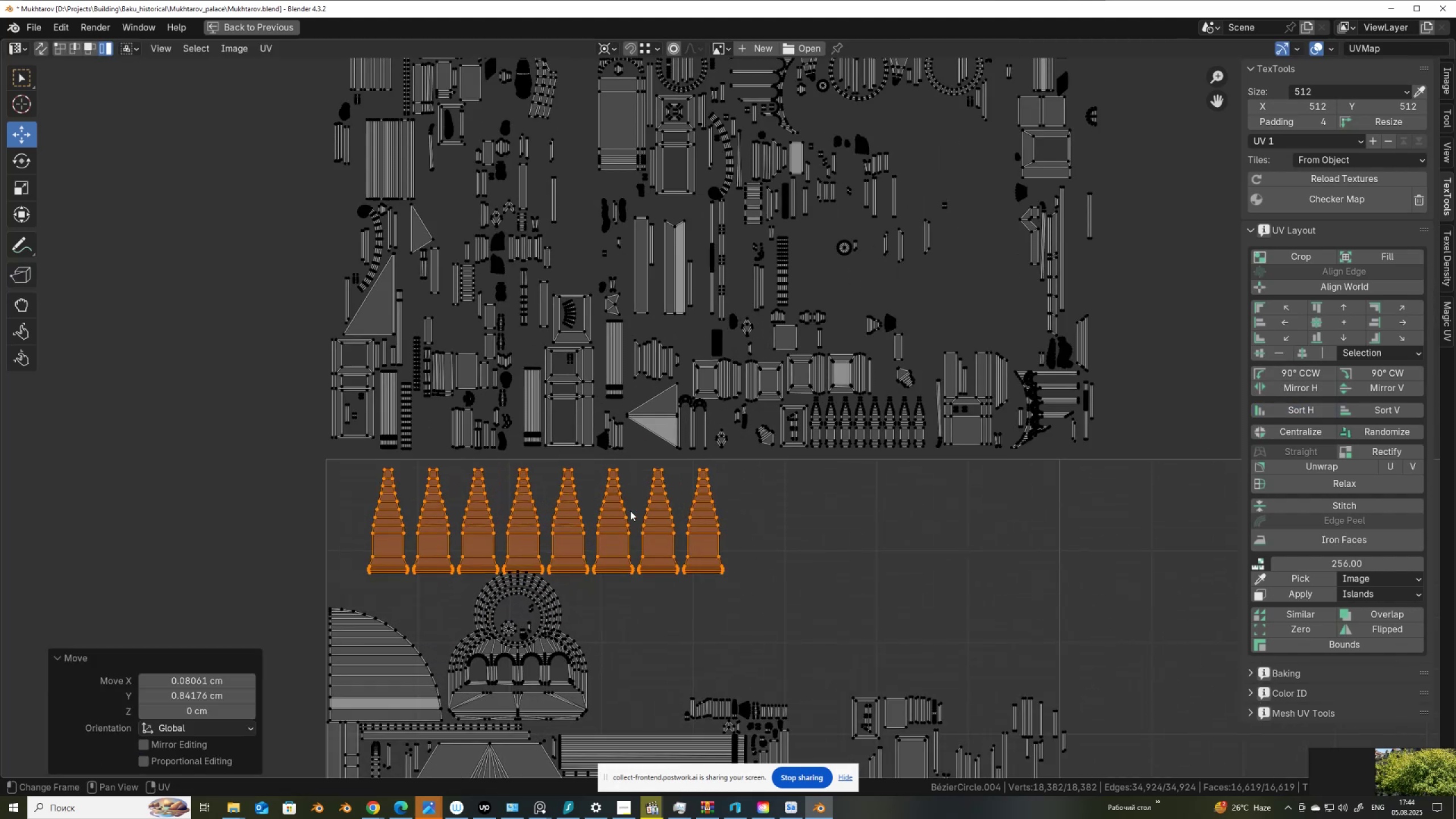 
scroll: coordinate [619, 518], scroll_direction: down, amount: 1.0
 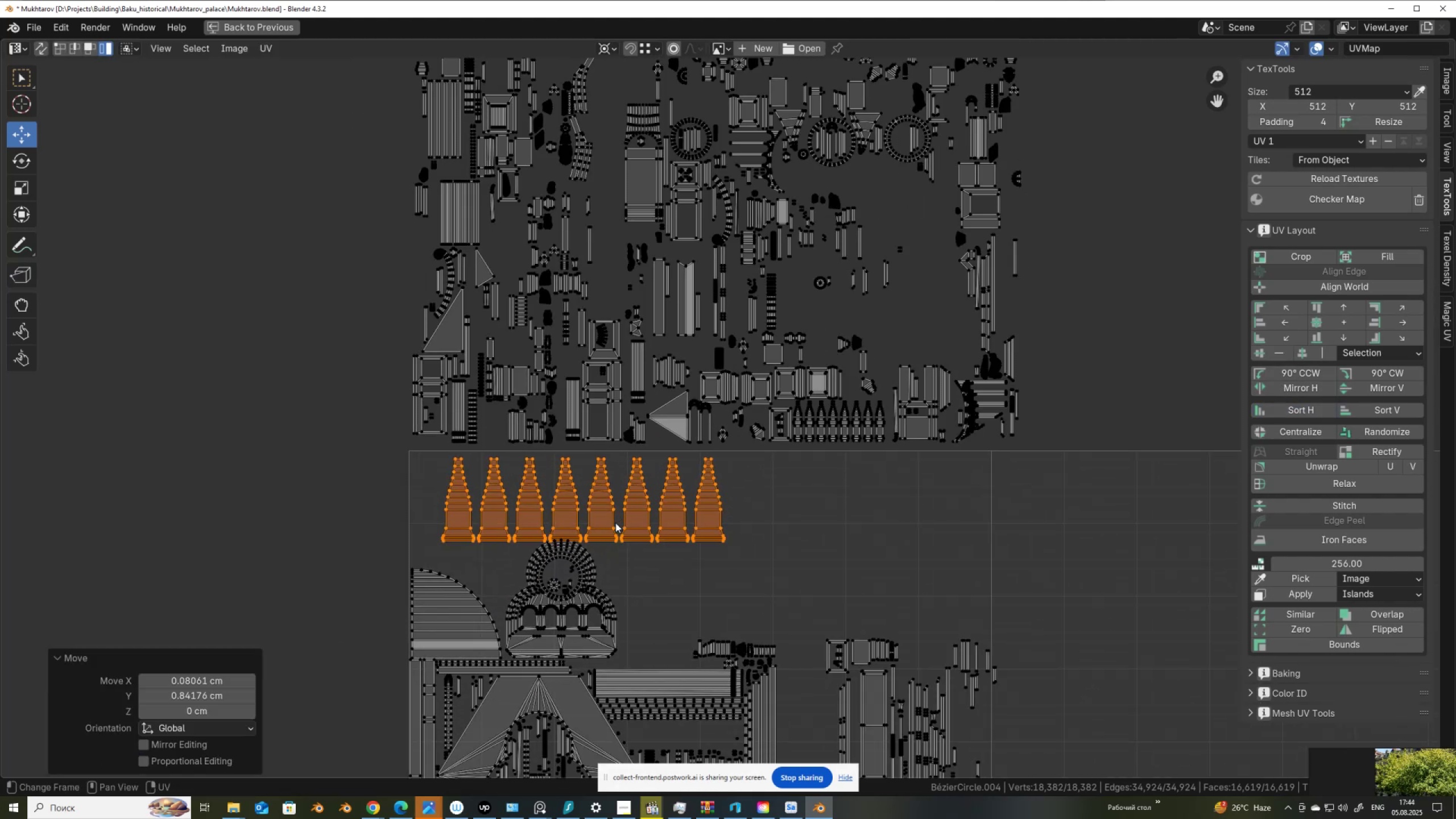 
key(G)
 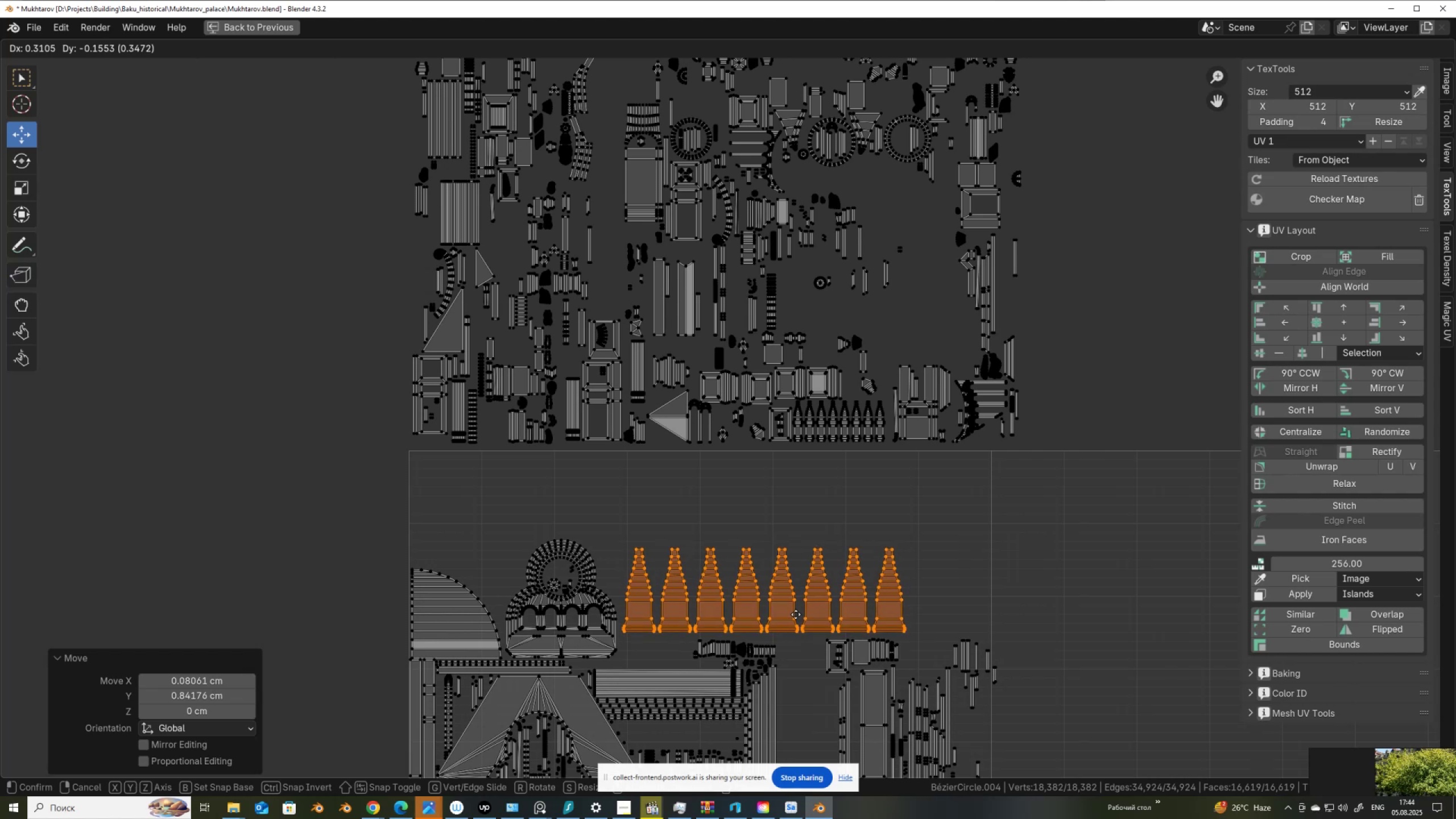 
left_click([796, 616])
 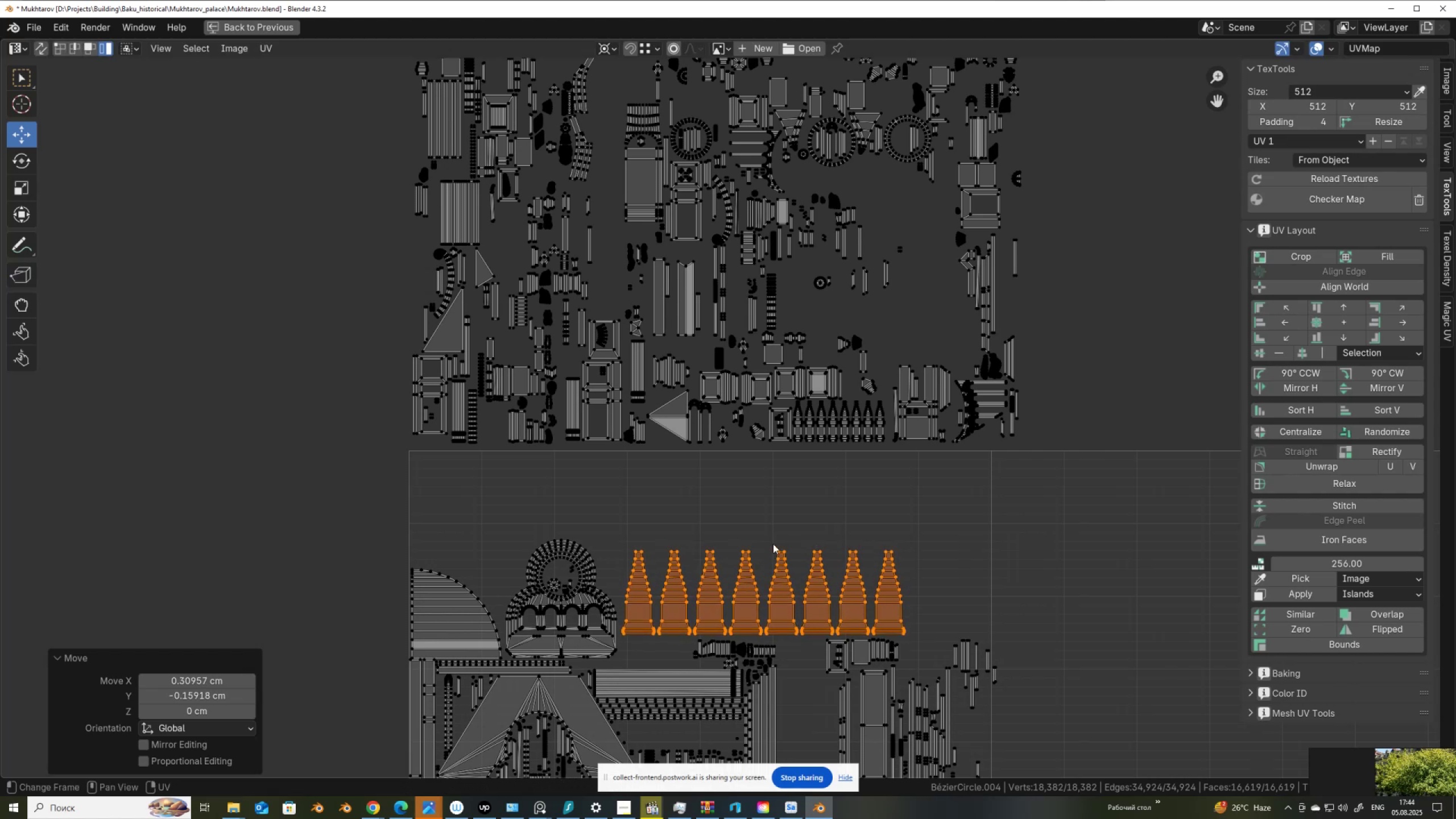 
left_click_drag(start_coordinate=[771, 540], to_coordinate=[895, 578])
 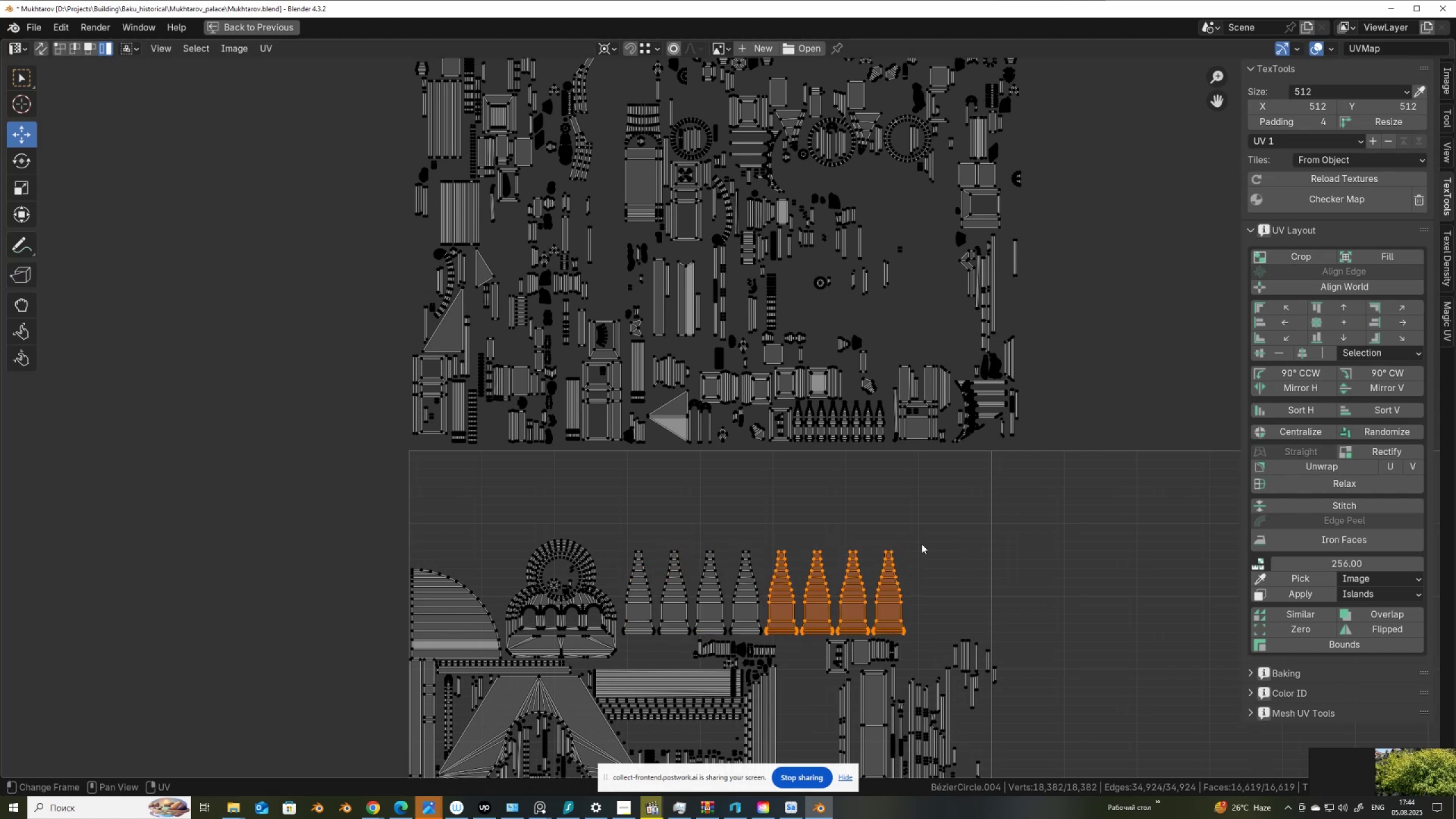 
key(R)
 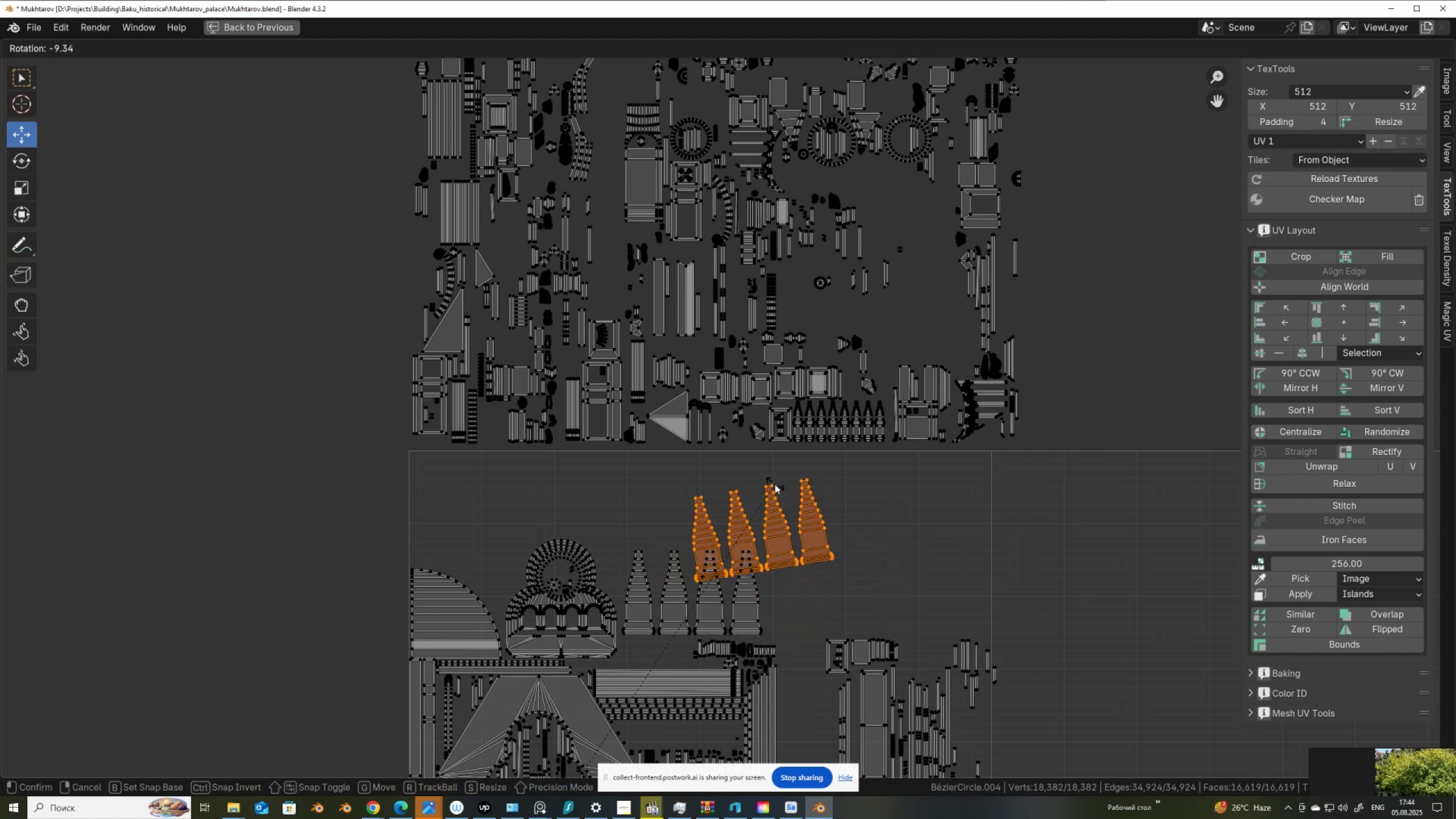 
right_click([775, 484])
 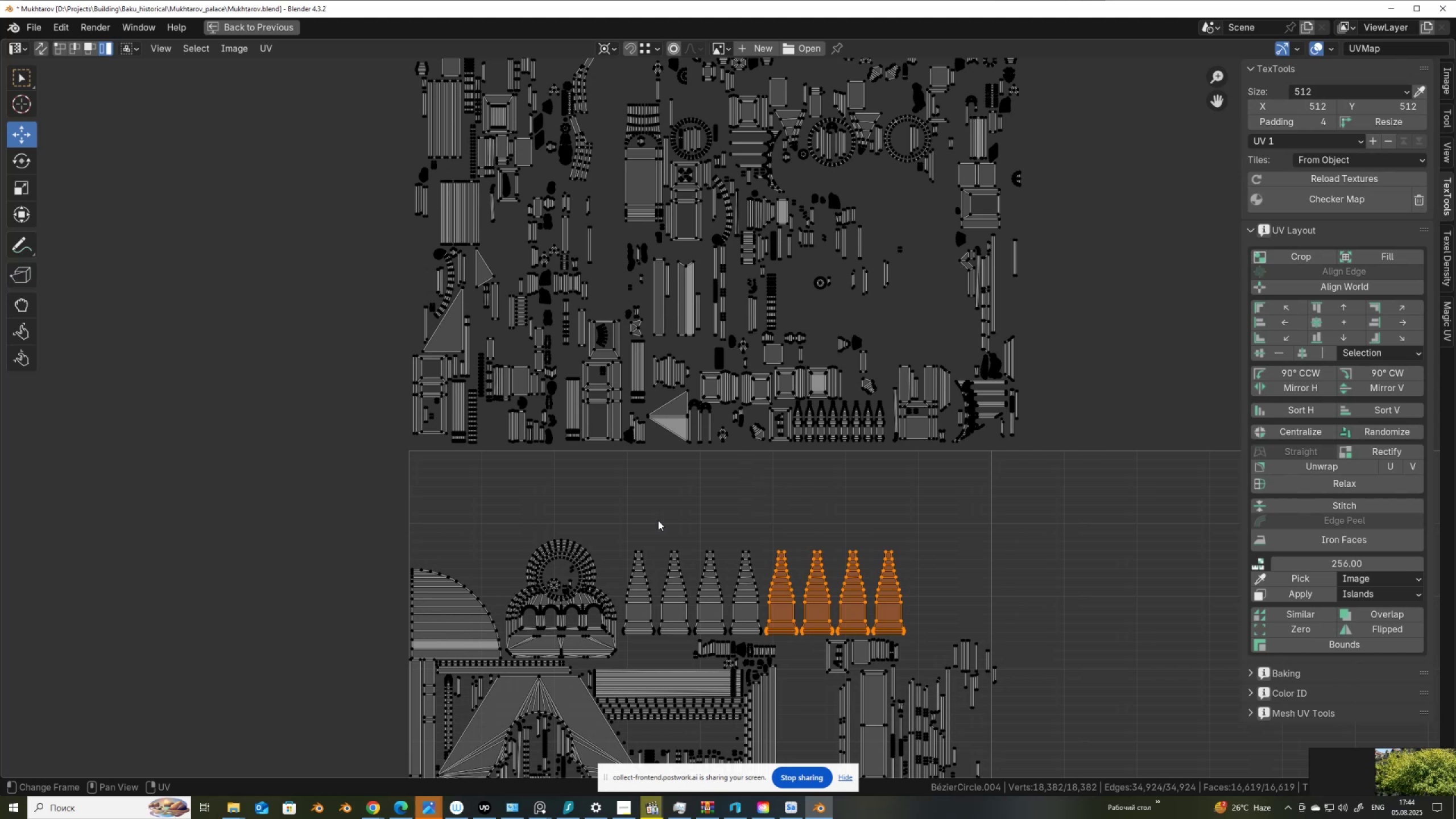 
wait(11.28)
 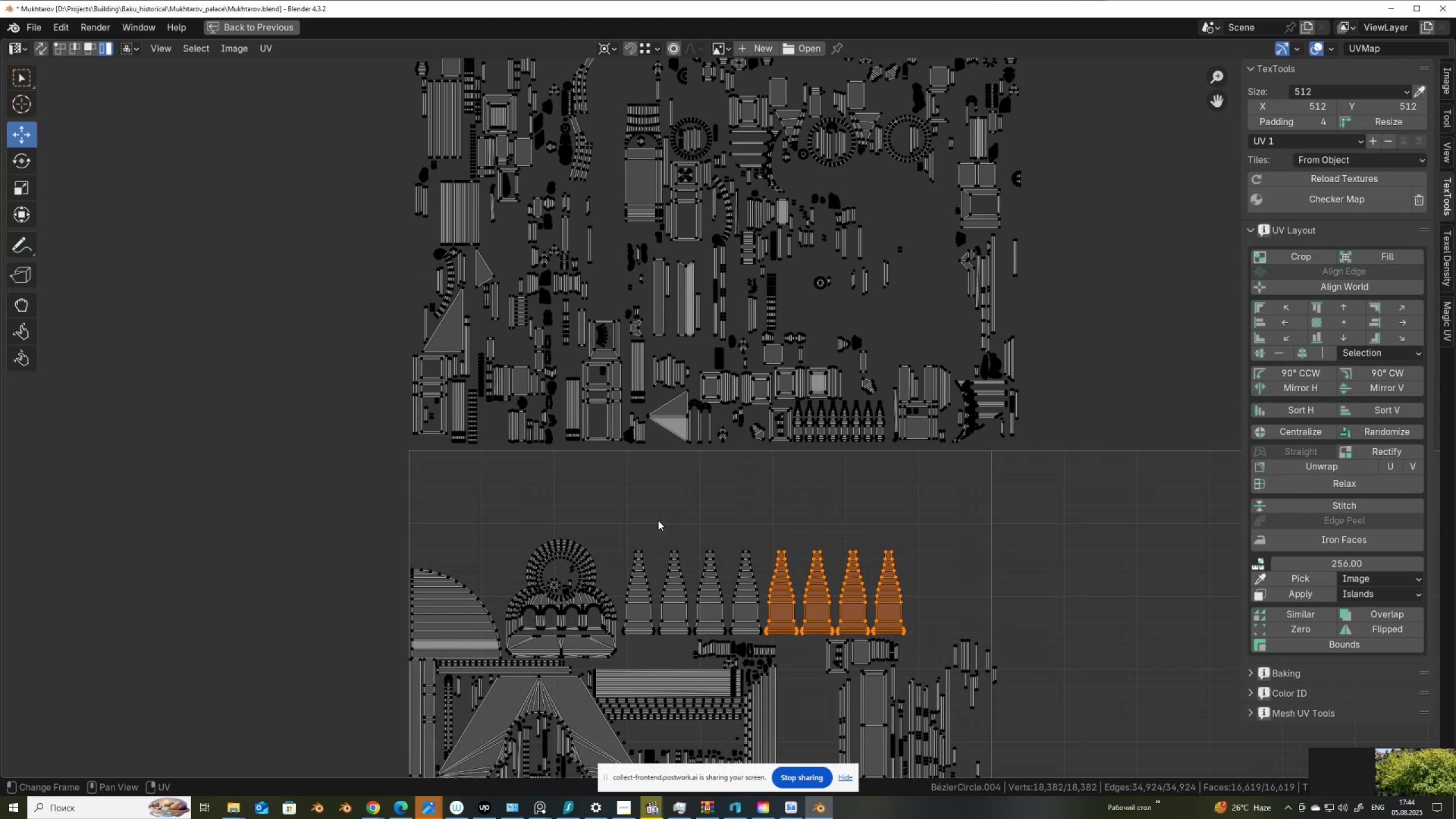 
key(Control+ControlLeft)
 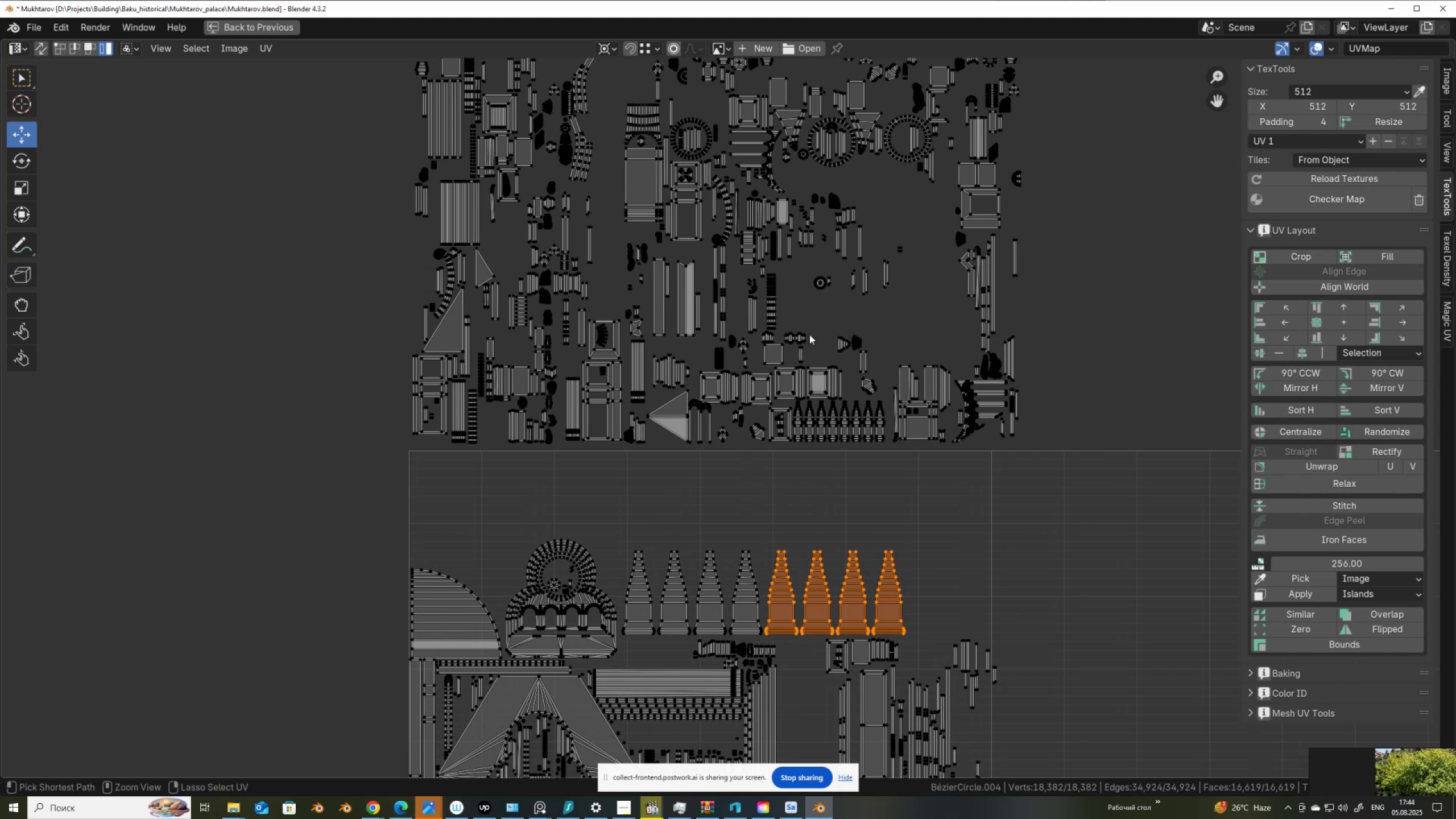 
key(Control+Space)
 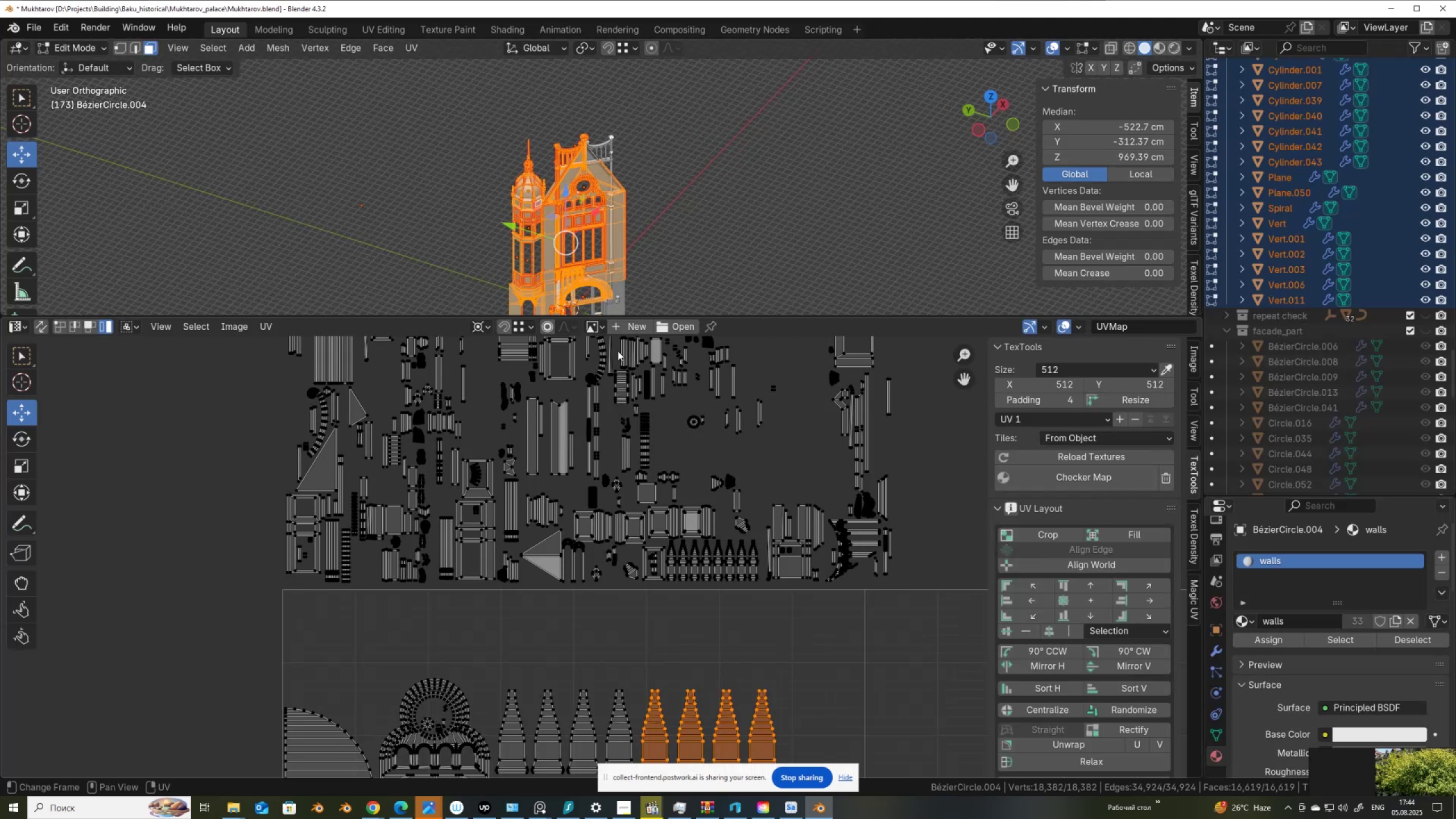 
scroll: coordinate [527, 250], scroll_direction: up, amount: 6.0
 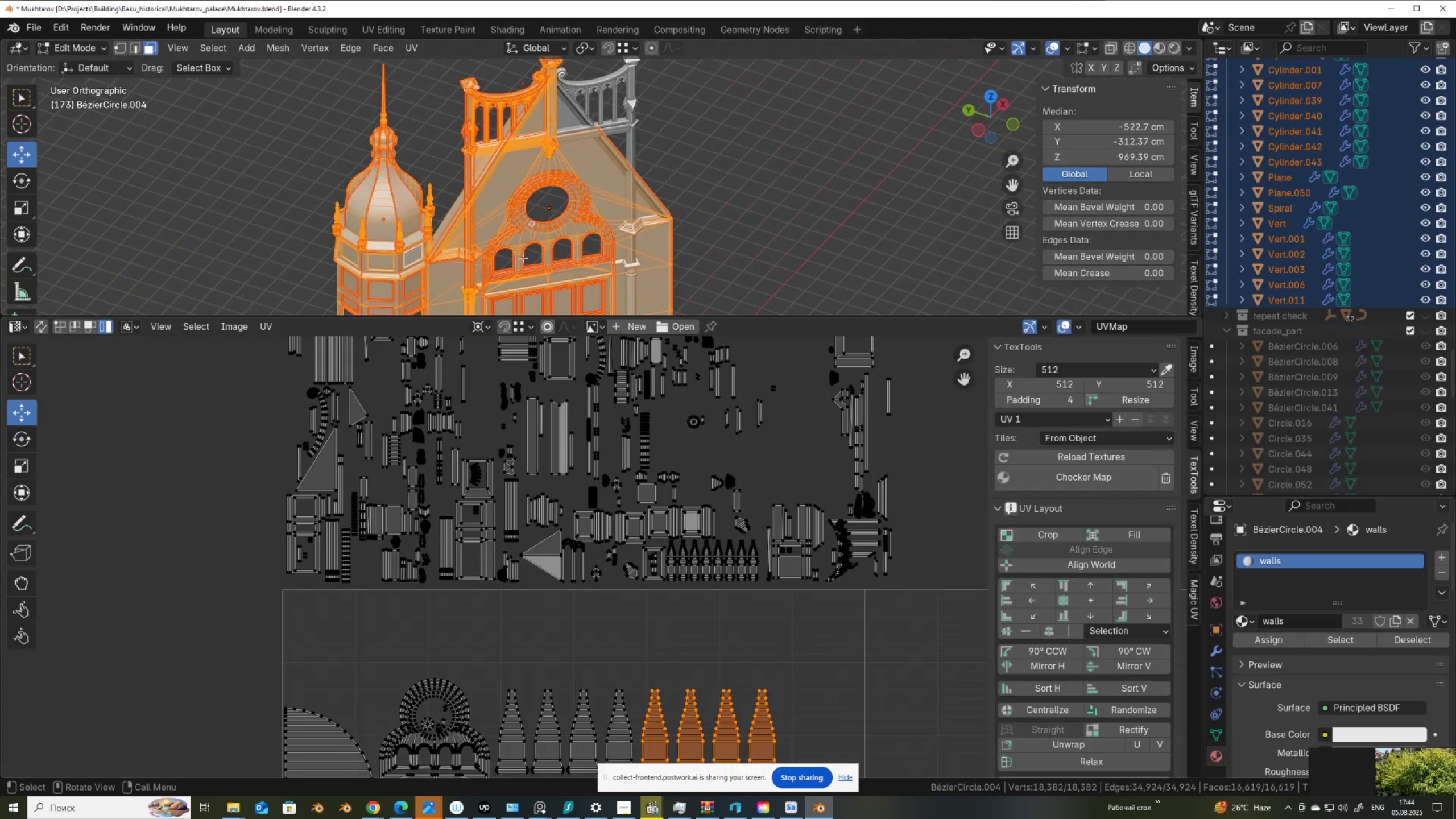 
hold_key(key=ShiftLeft, duration=0.59)
 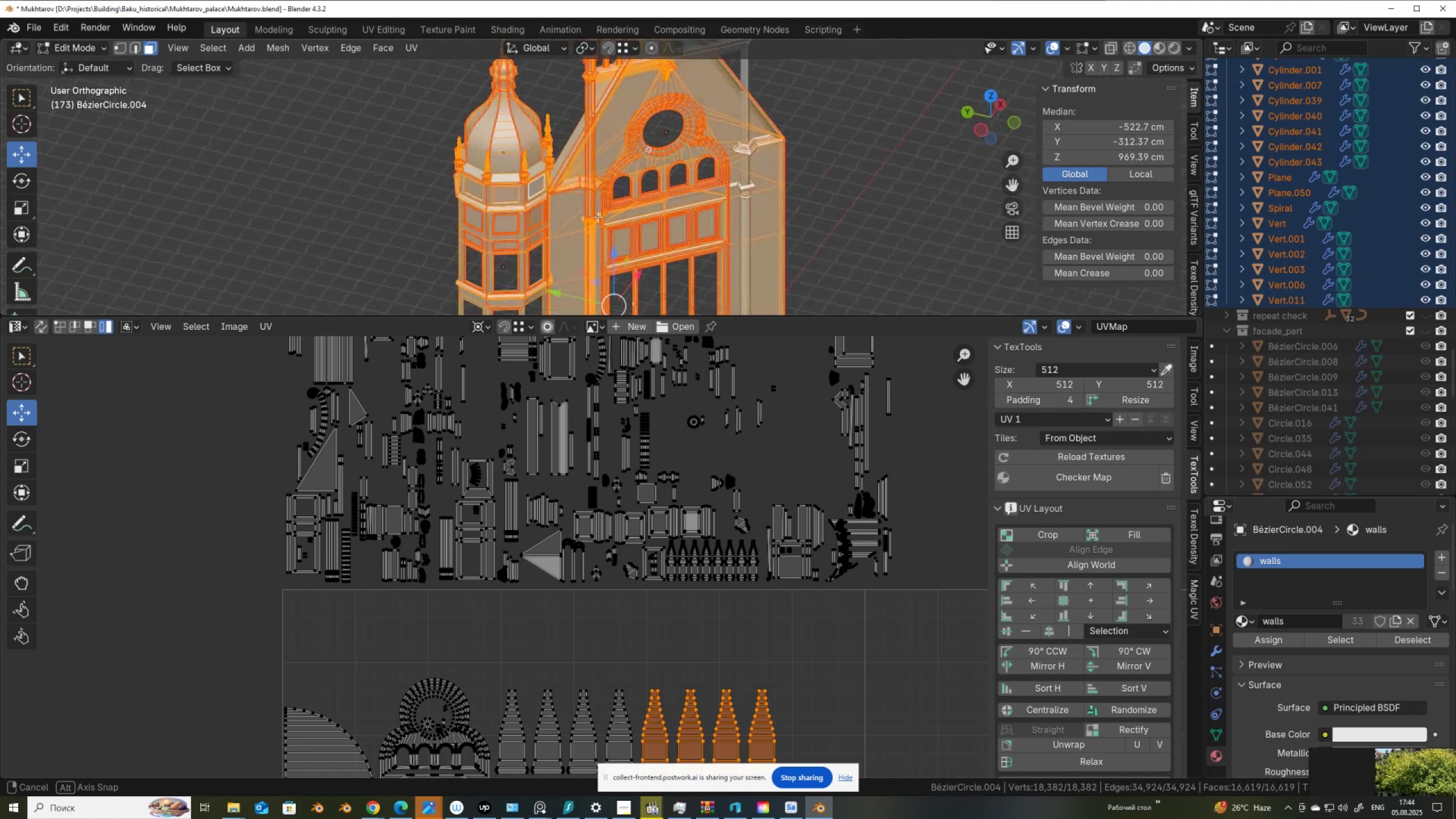 
hold_key(key=ControlLeft, duration=1.53)
 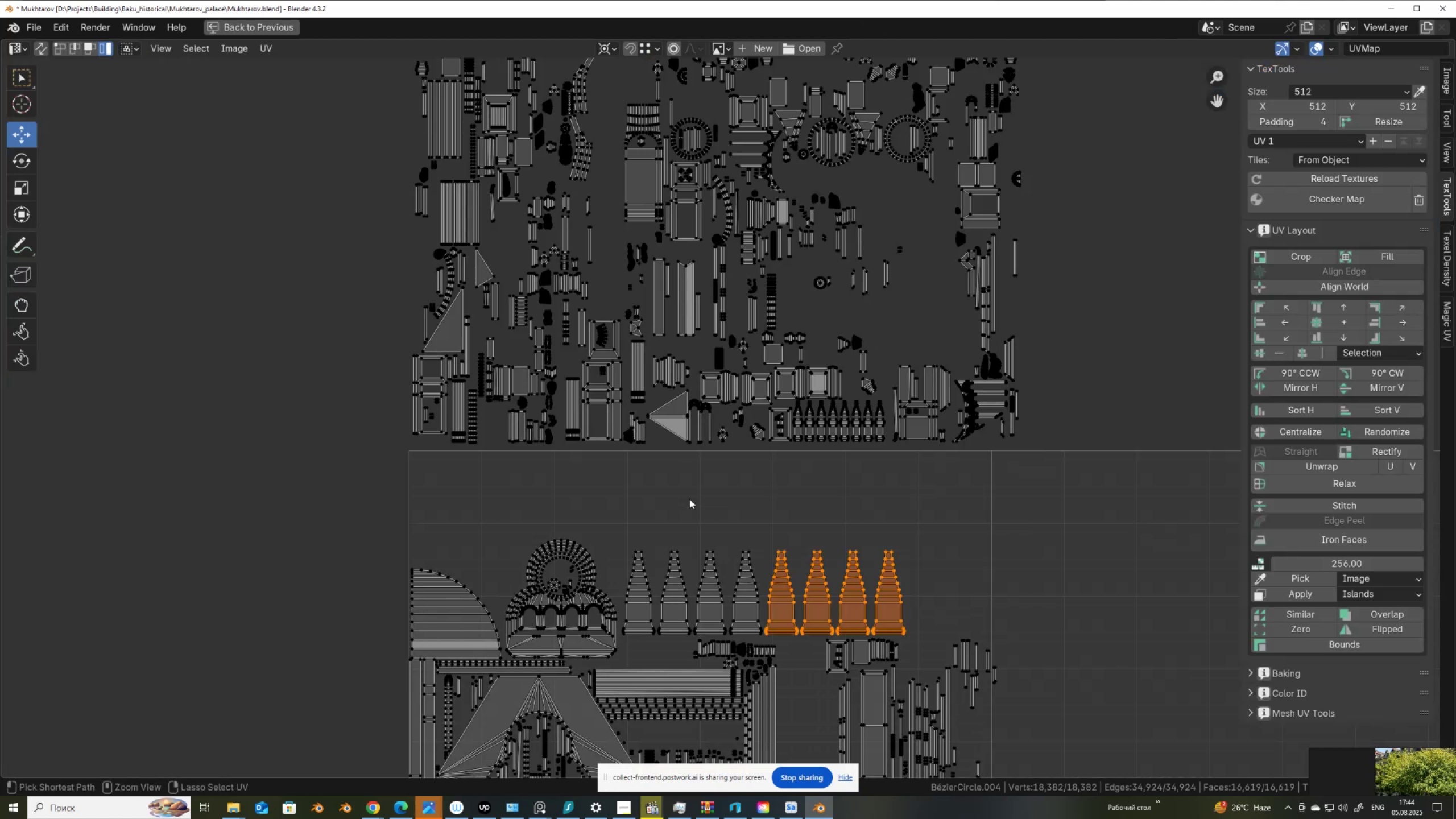 
key(Control+Space)
 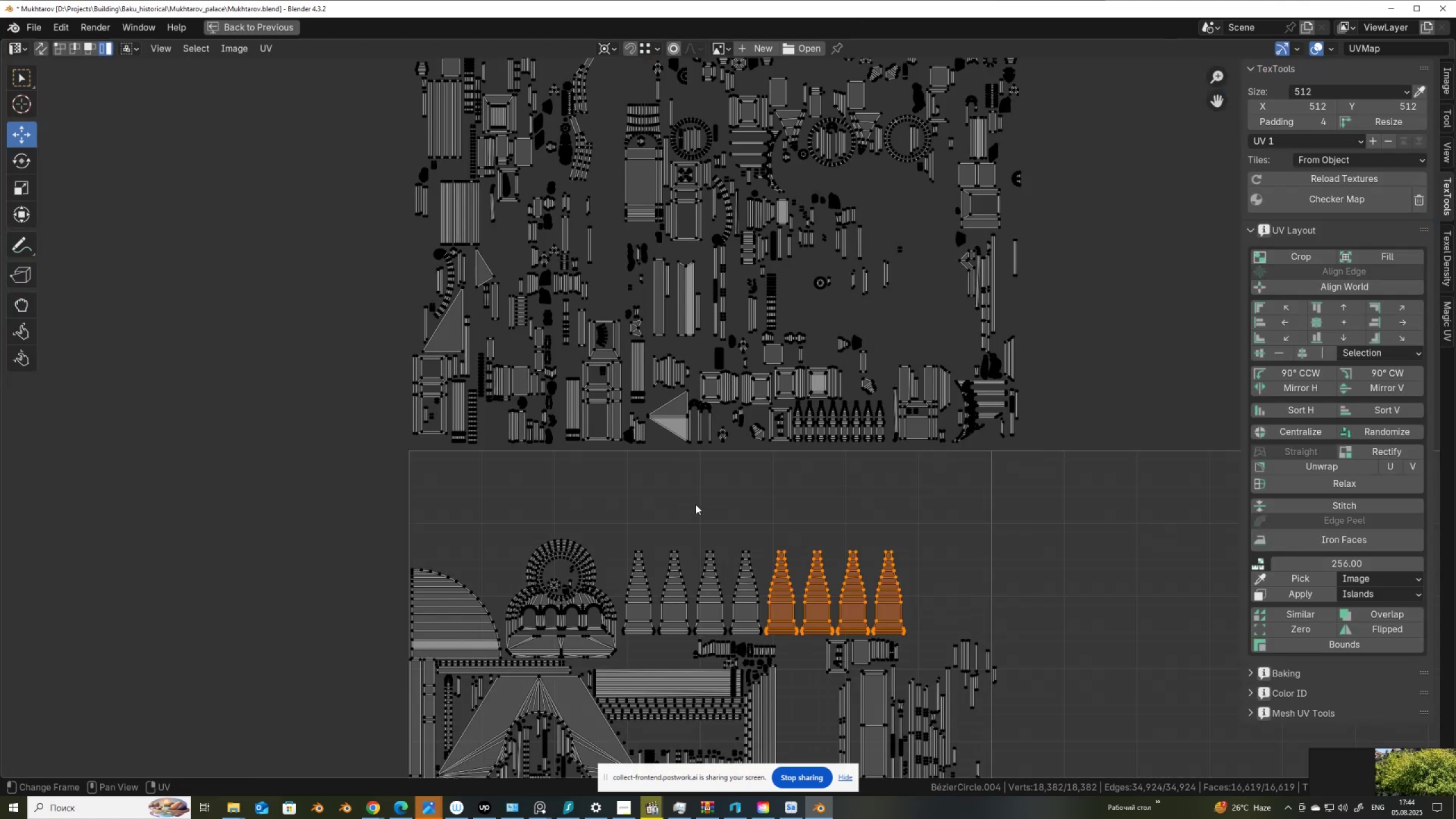 
scroll: coordinate [768, 555], scroll_direction: up, amount: 2.0
 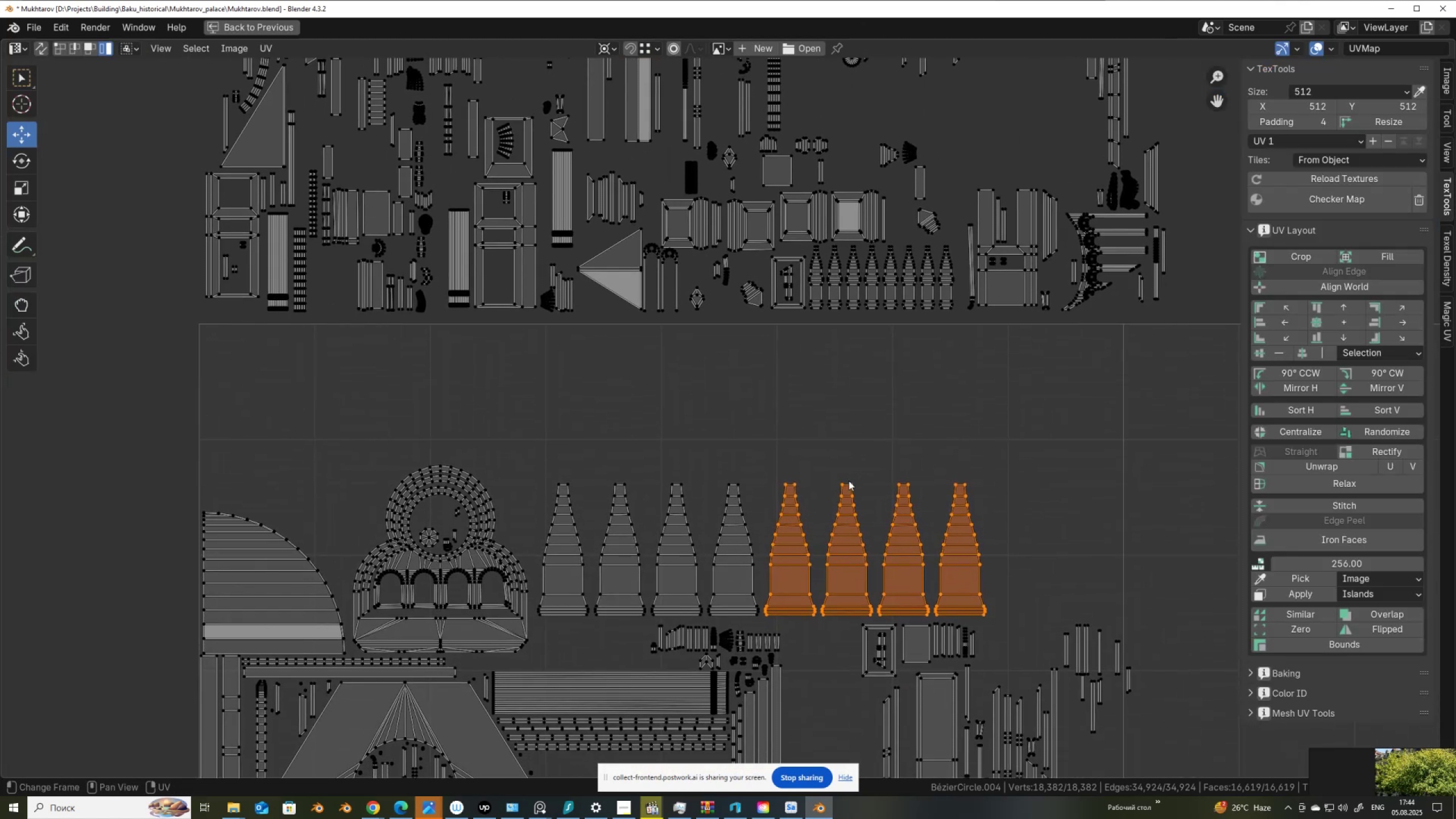 
scroll: coordinate [839, 520], scroll_direction: none, amount: 0.0
 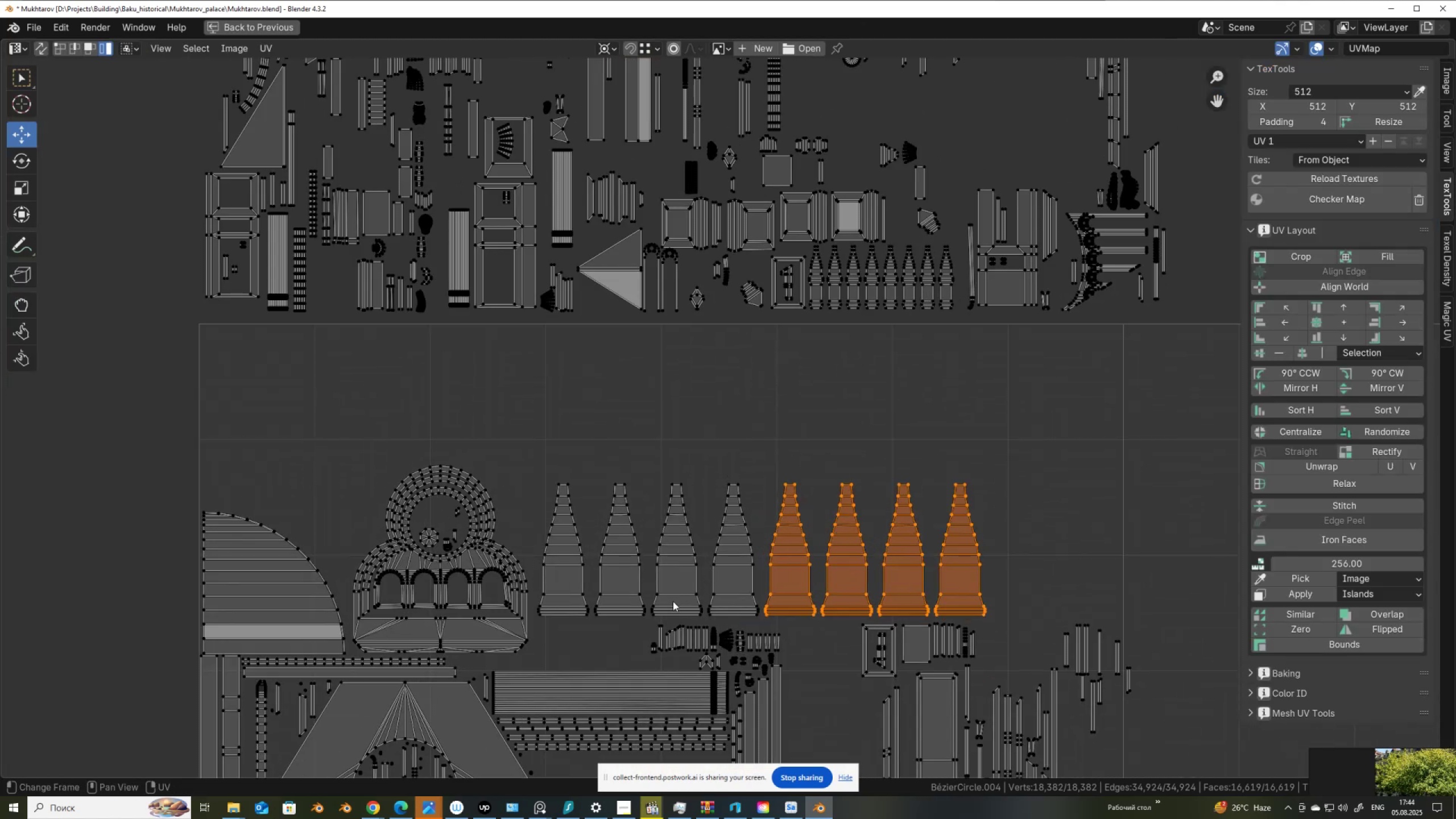 
scroll: coordinate [673, 601], scroll_direction: down, amount: 1.0
 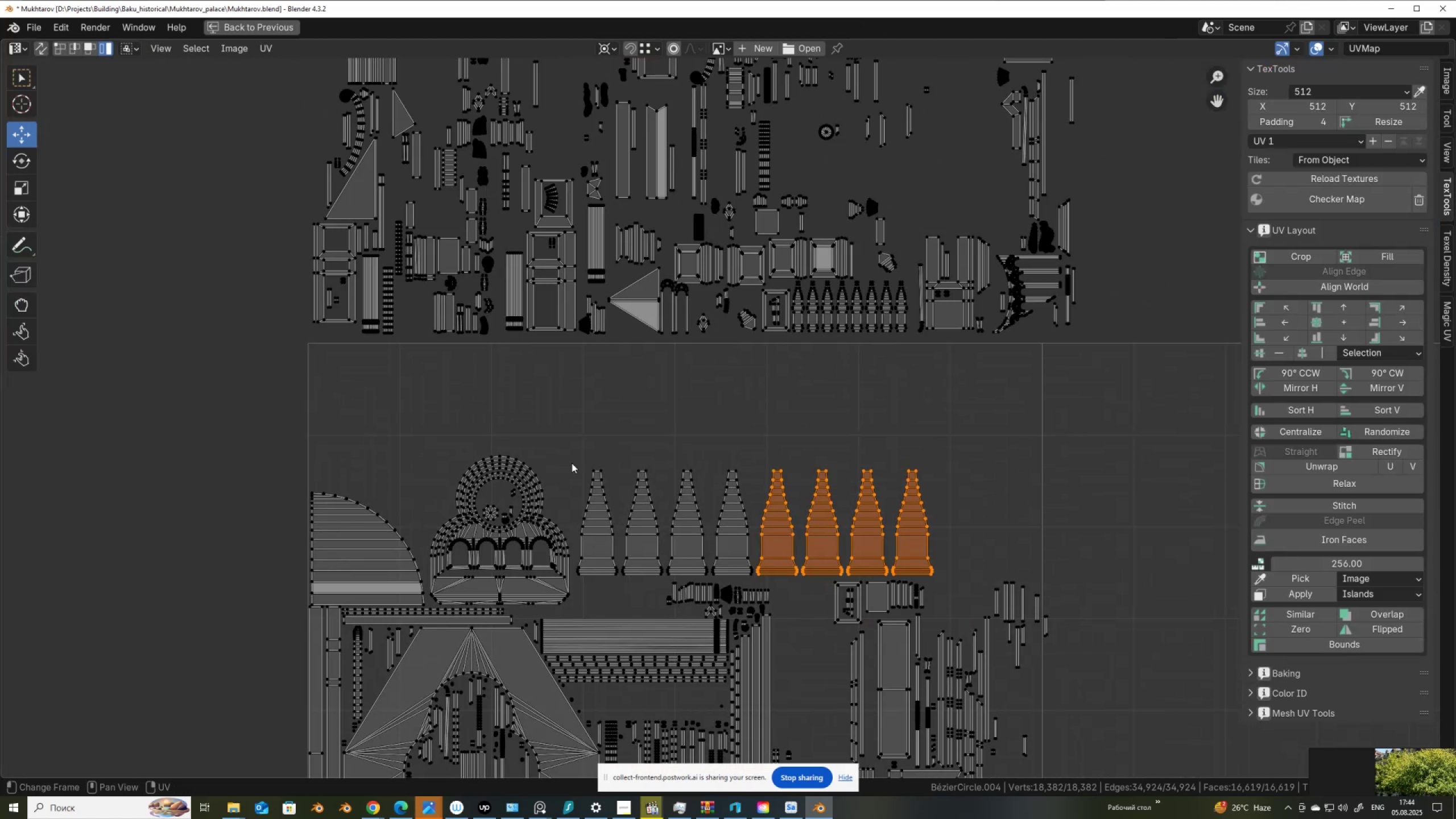 
left_click_drag(start_coordinate=[581, 460], to_coordinate=[952, 537])
 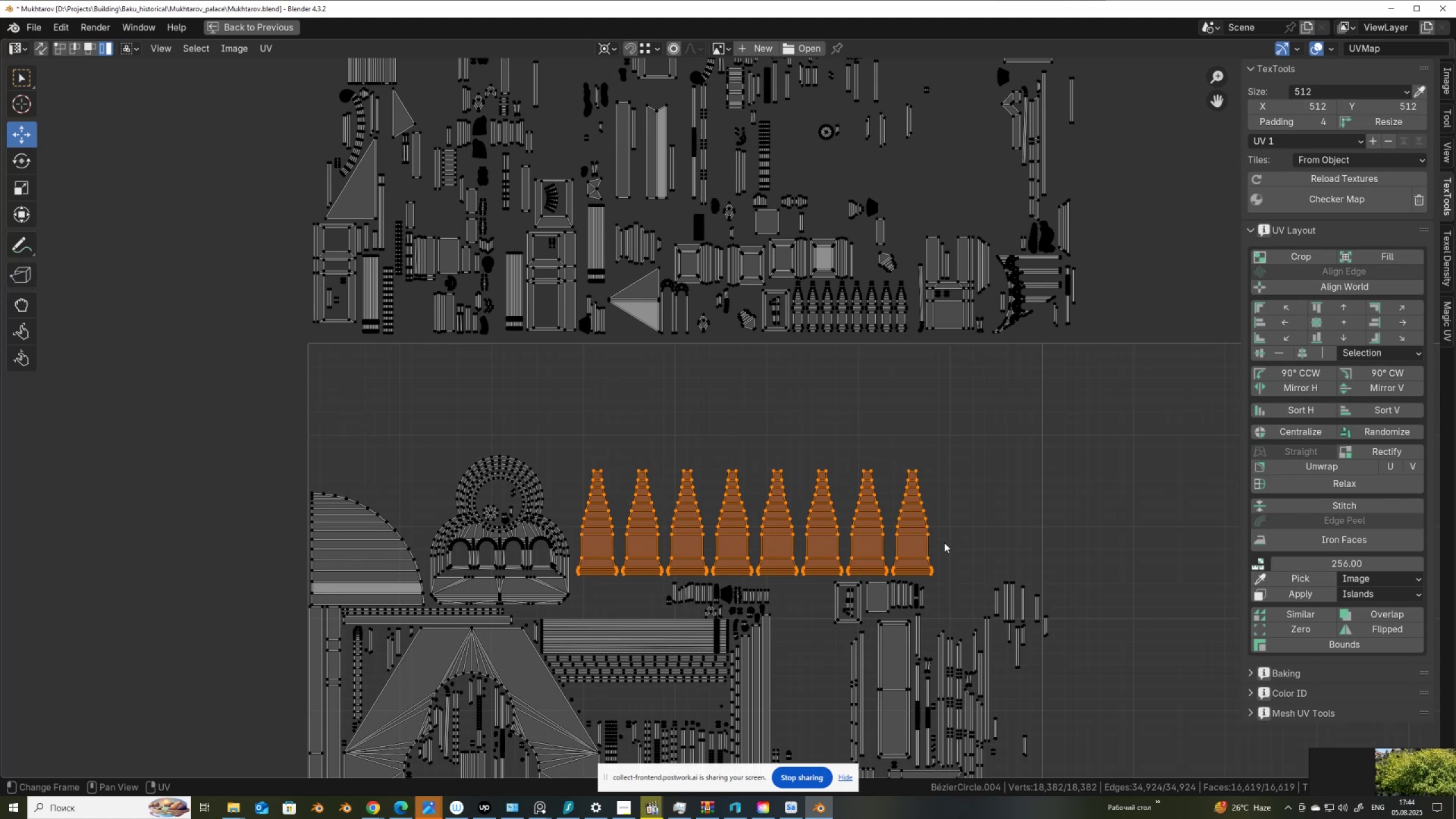 
key(H)
 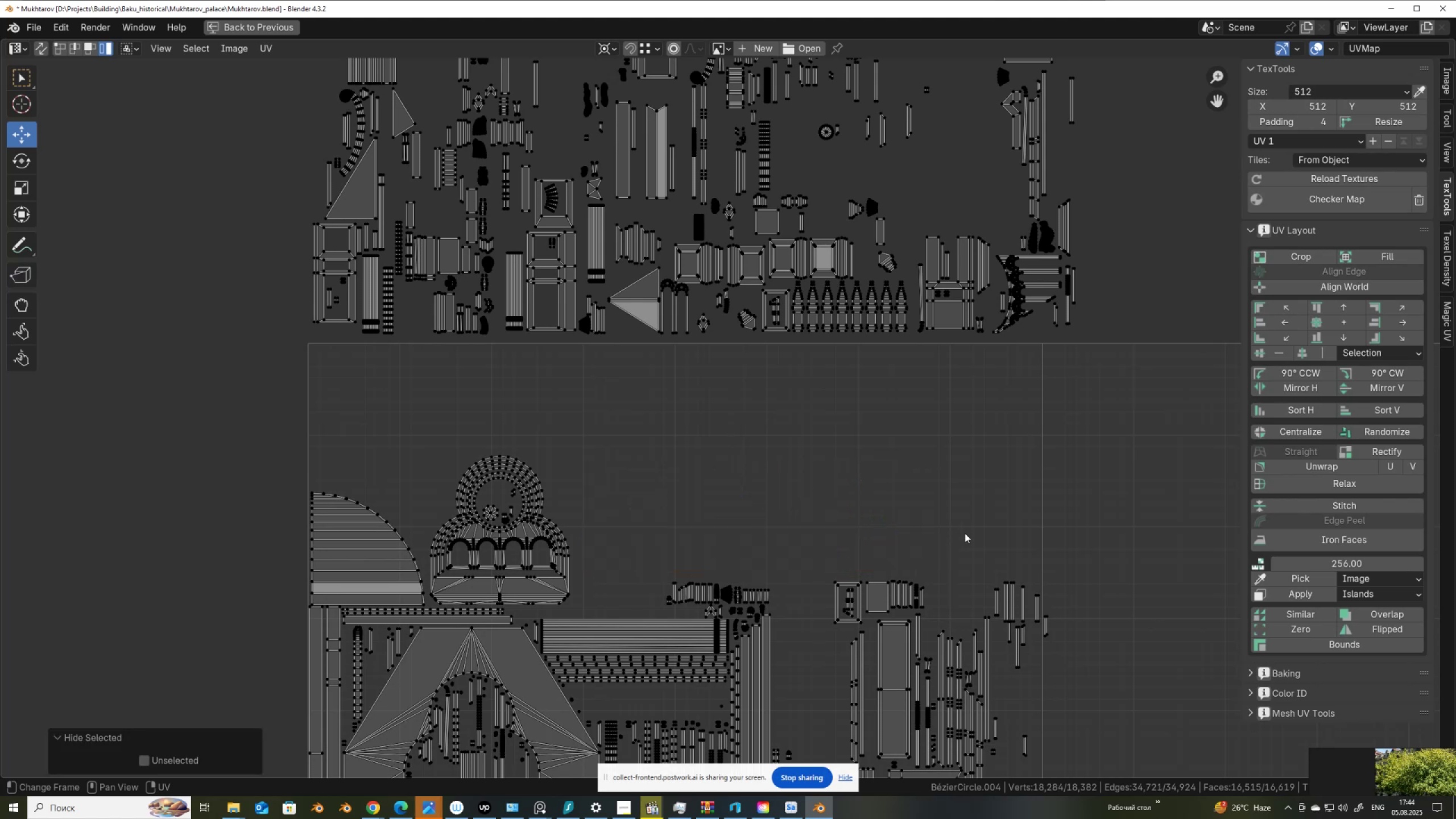 
key(Control+ControlLeft)
 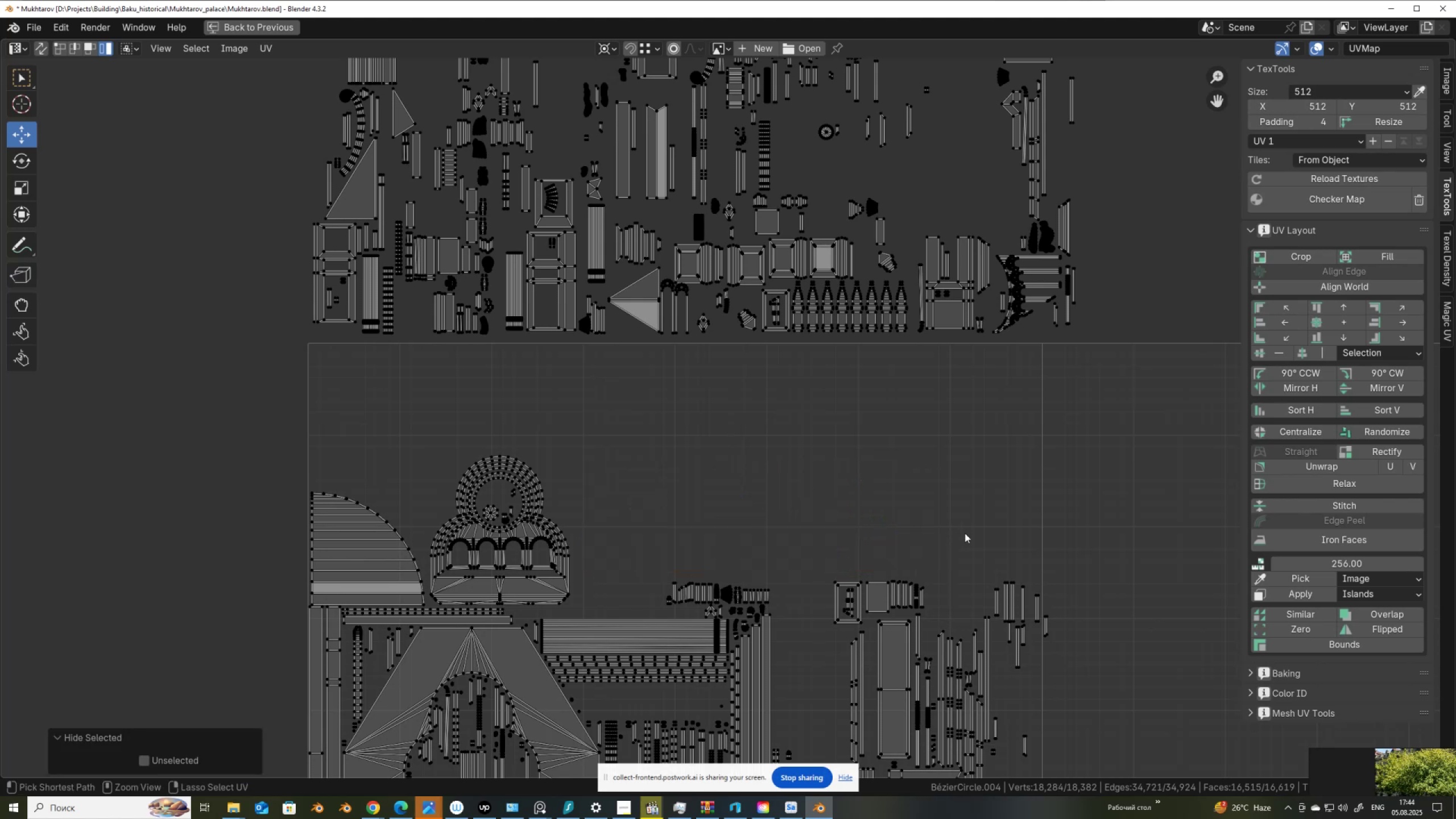 
key(Control+Z)
 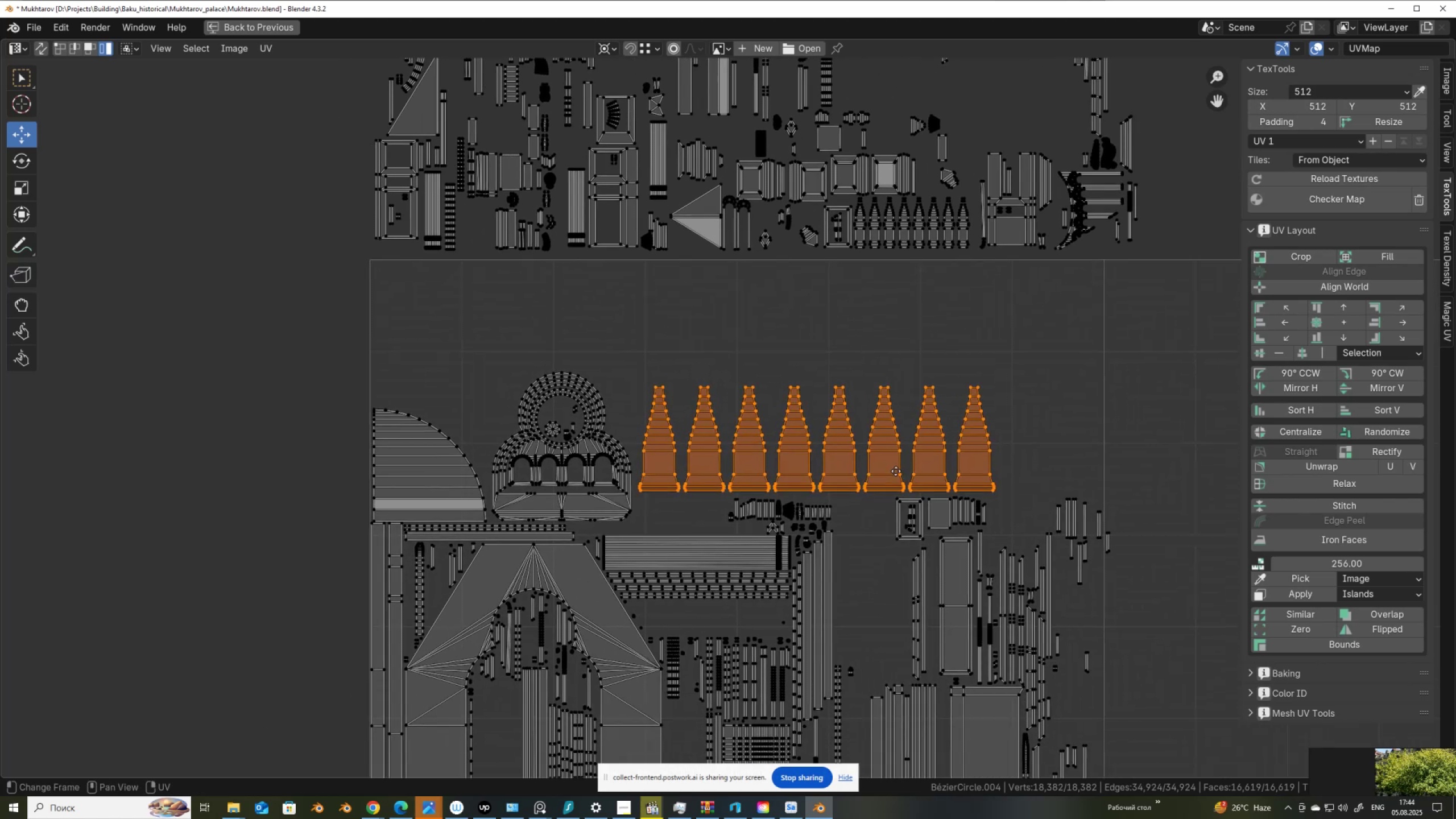 
scroll: coordinate [900, 465], scroll_direction: up, amount: 1.0
 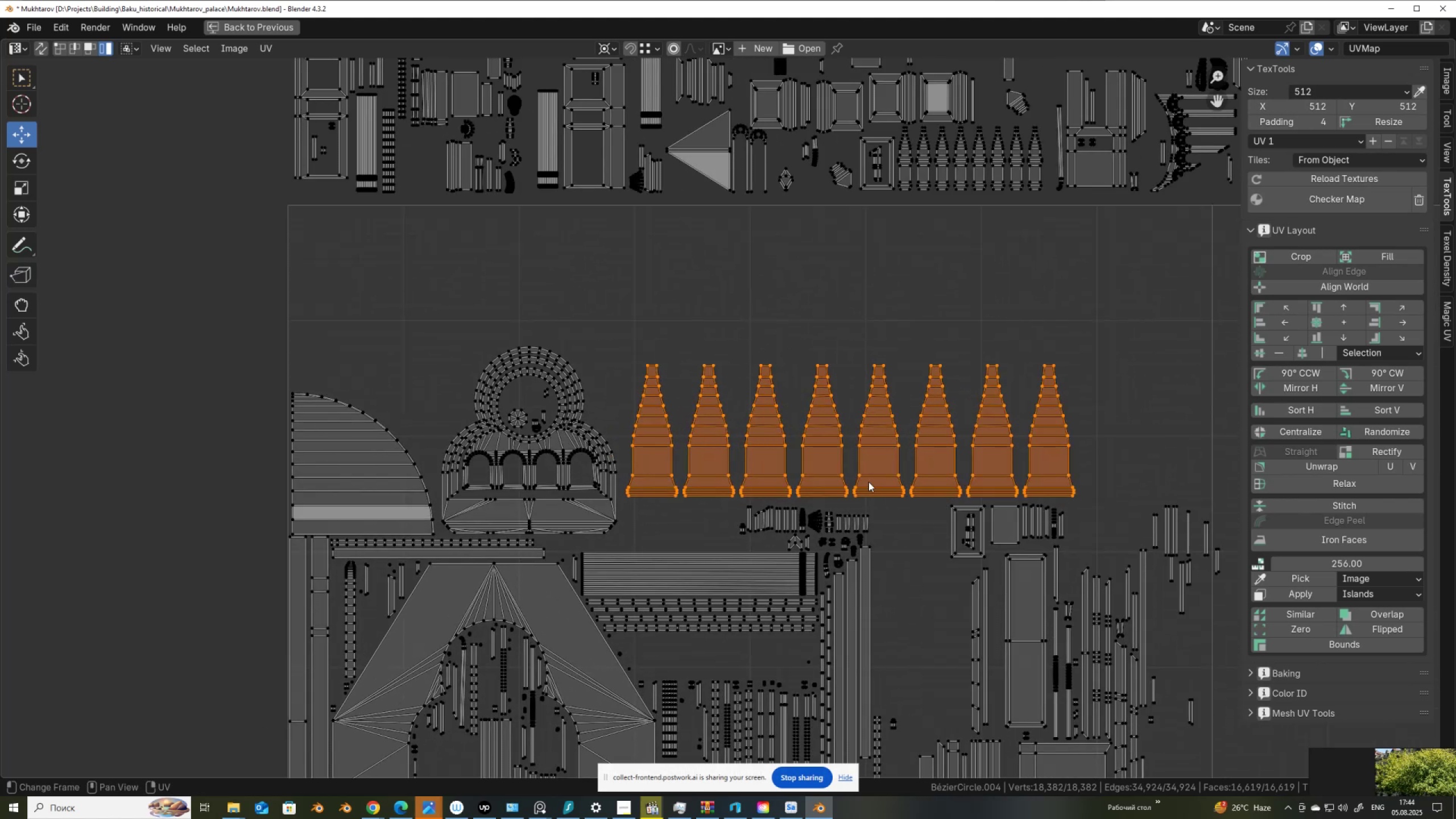 
left_click_drag(start_coordinate=[725, 507], to_coordinate=[1070, 543])
 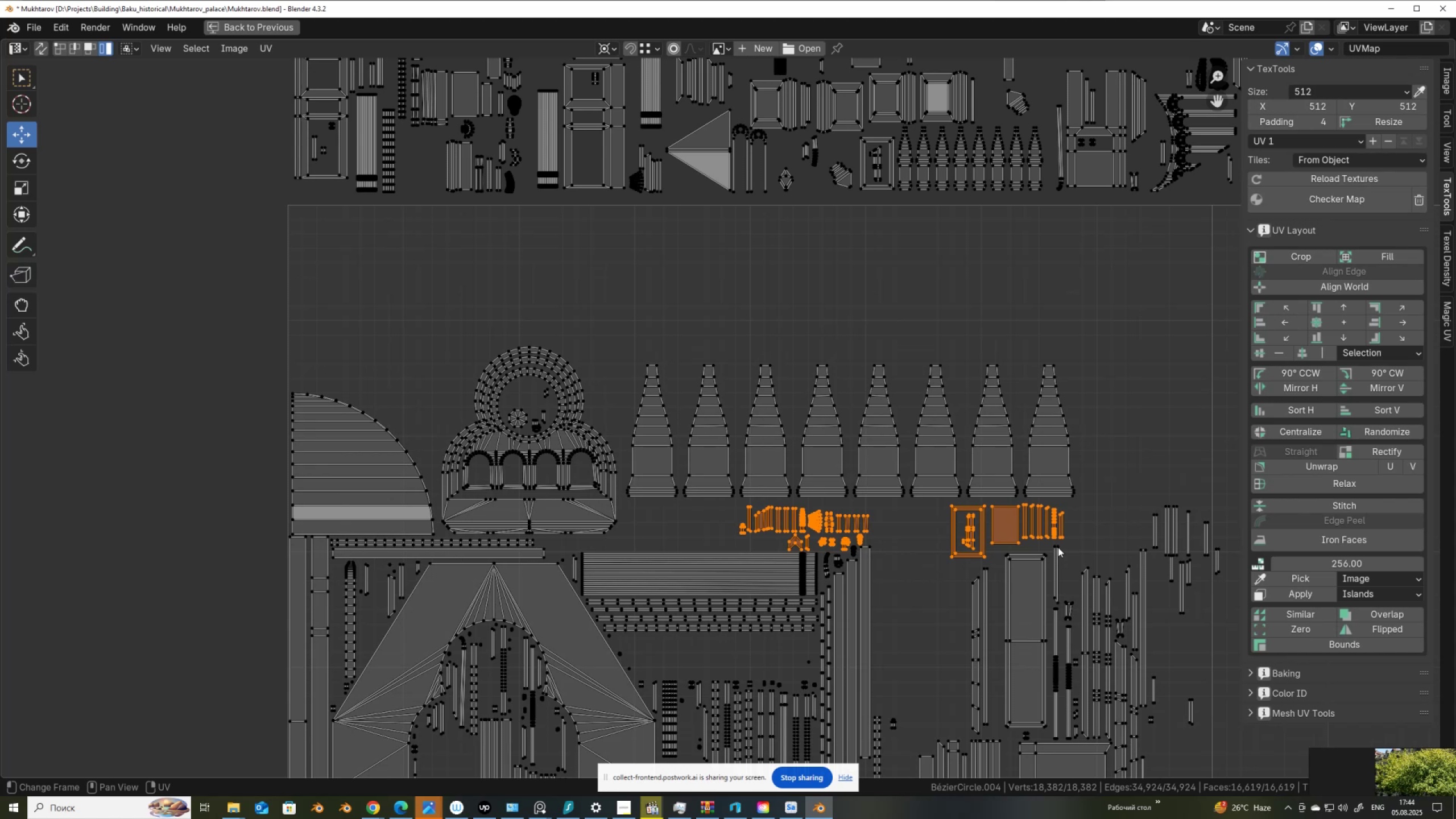 
key(G)
 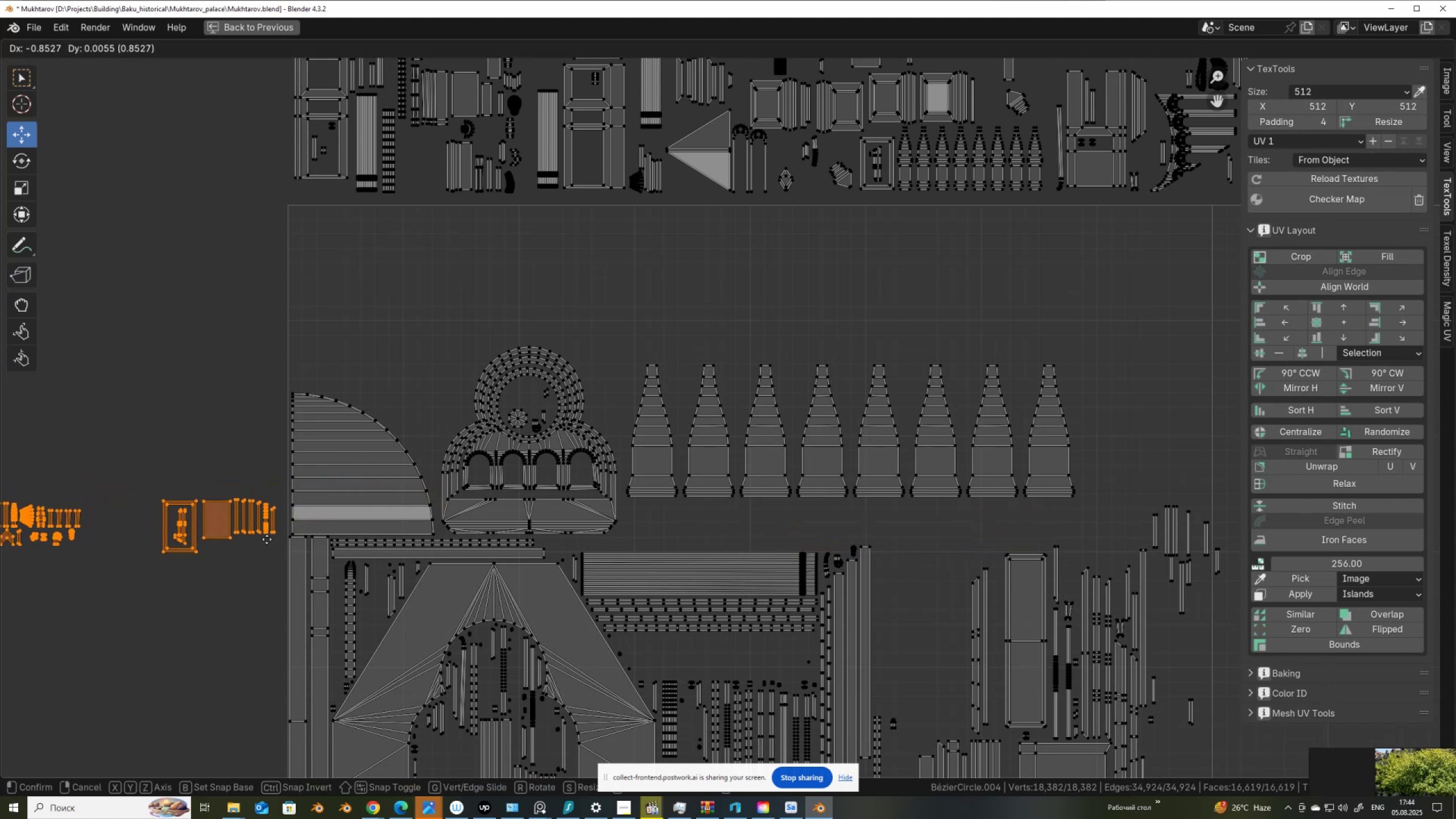 
left_click([254, 541])
 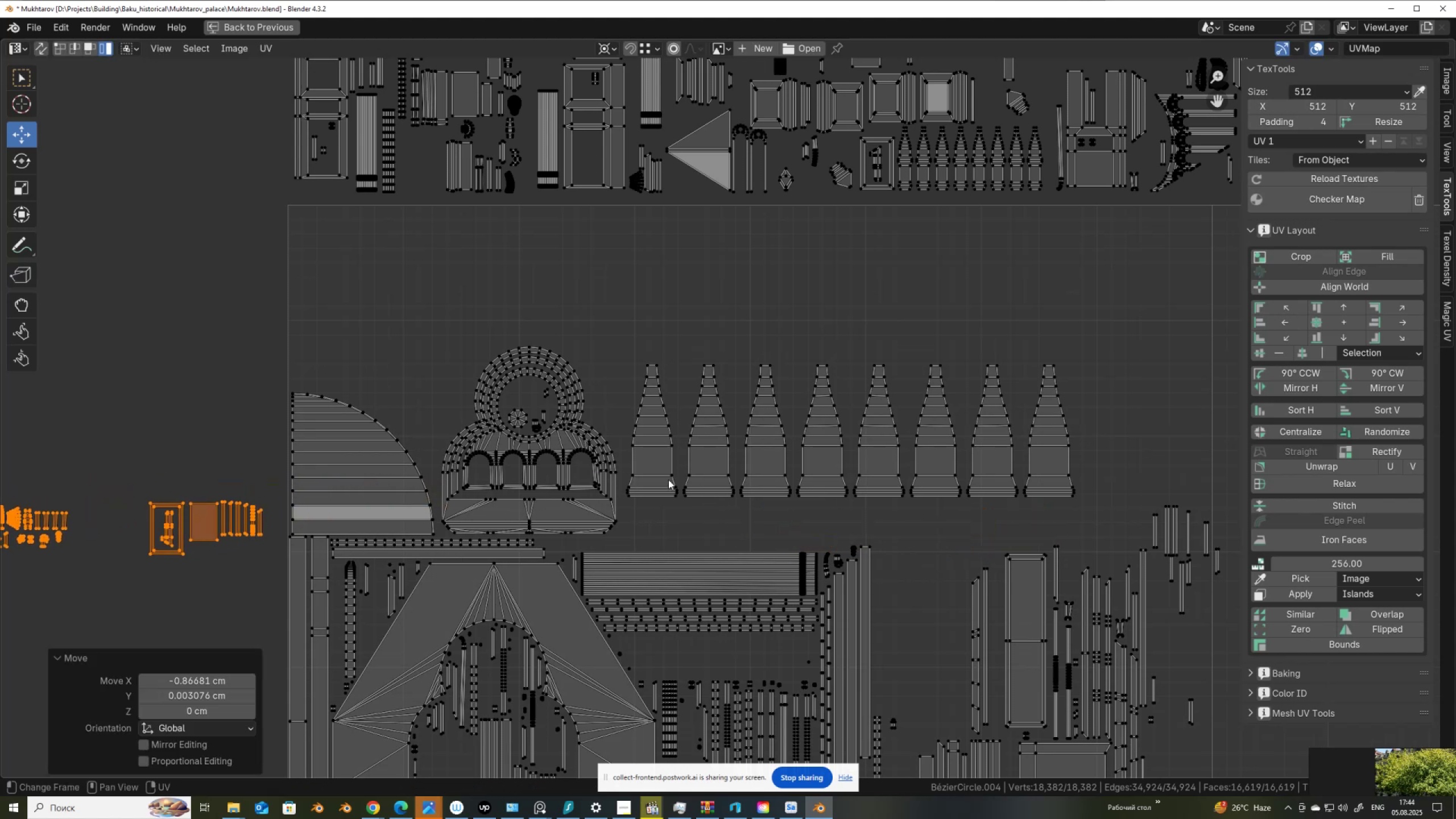 
left_click_drag(start_coordinate=[660, 479], to_coordinate=[1069, 502])
 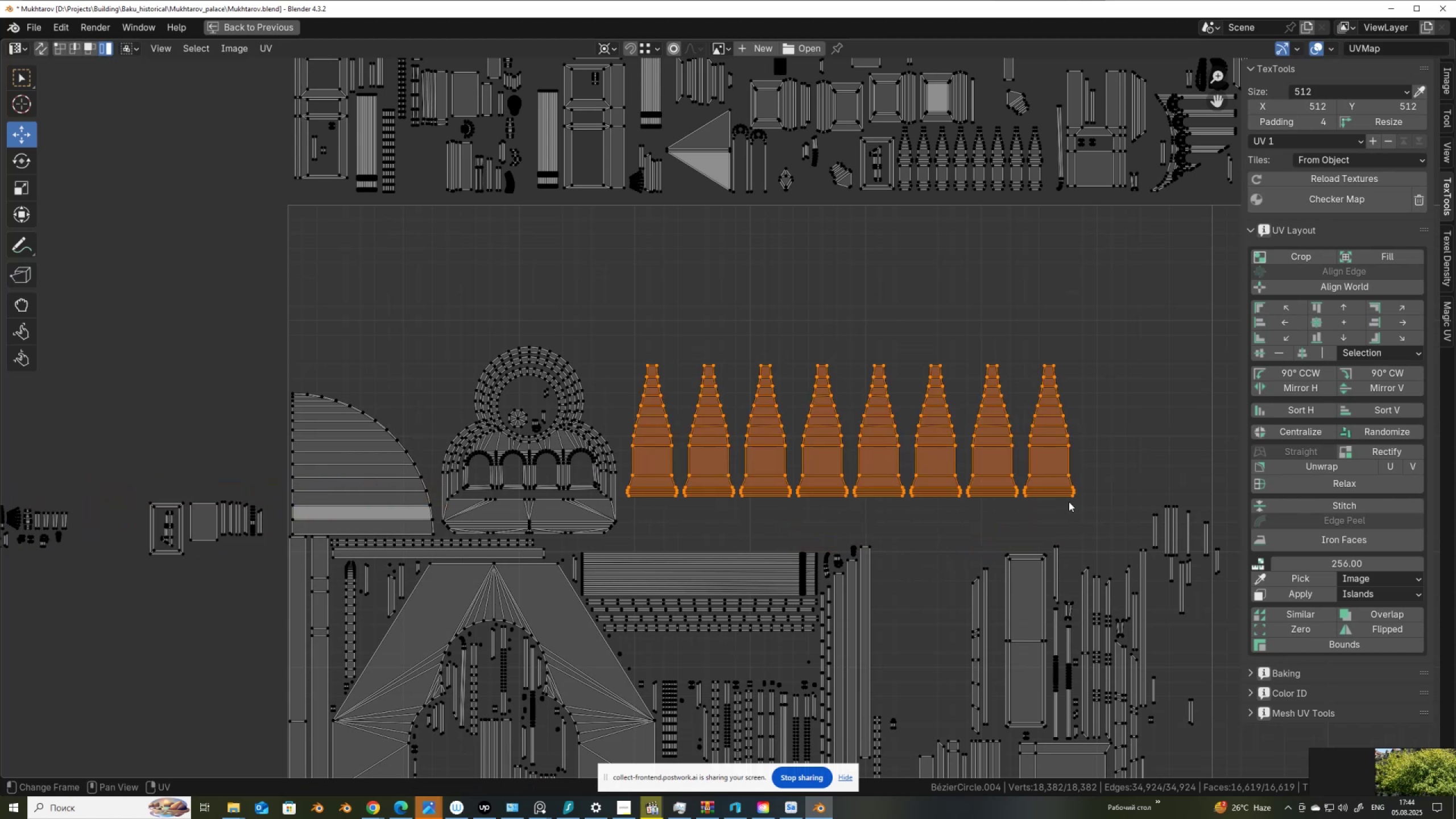 
key(G)
 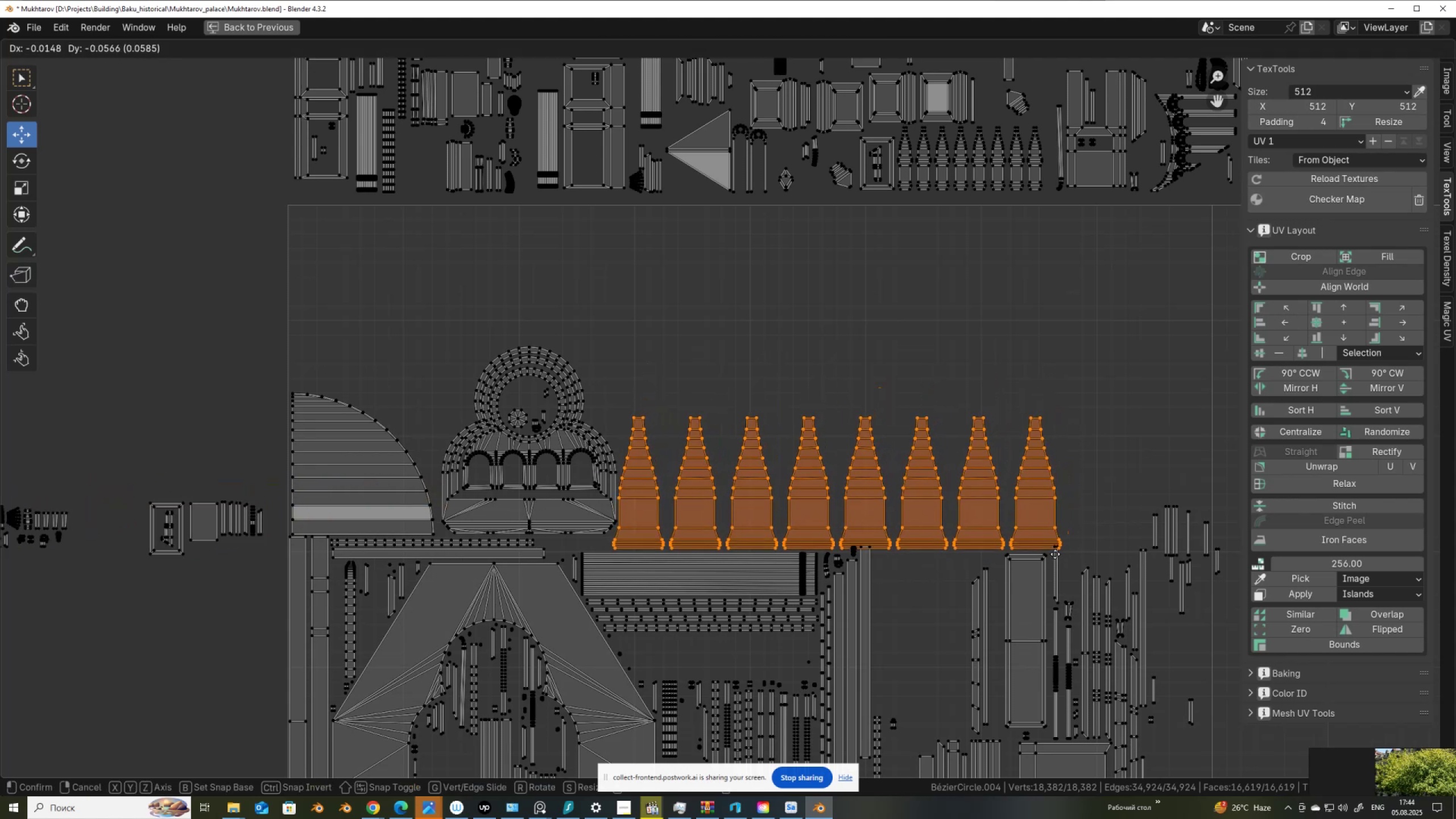 
left_click([1055, 554])
 